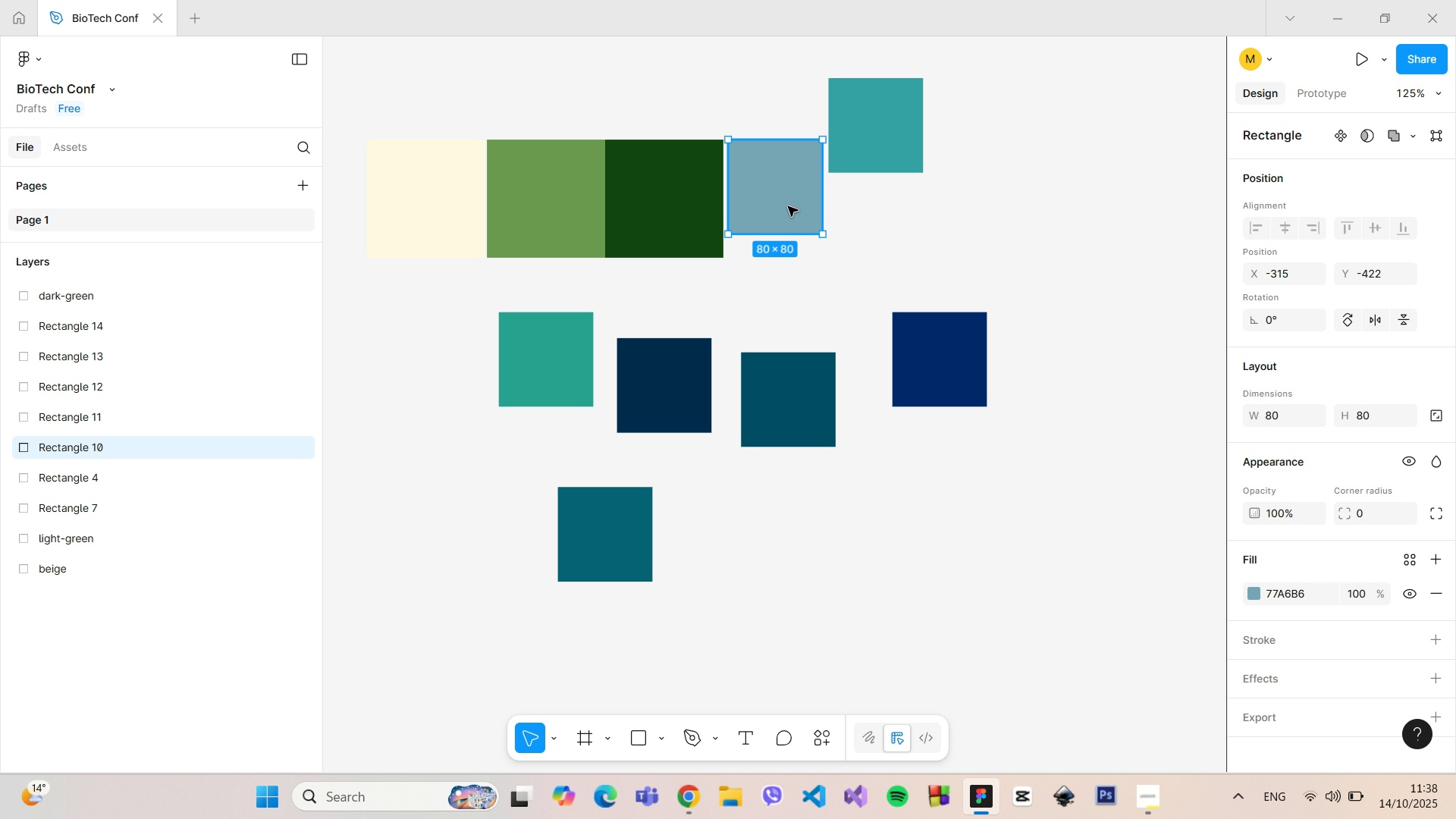 
left_click_drag(start_coordinate=[788, 206], to_coordinate=[469, 288])
 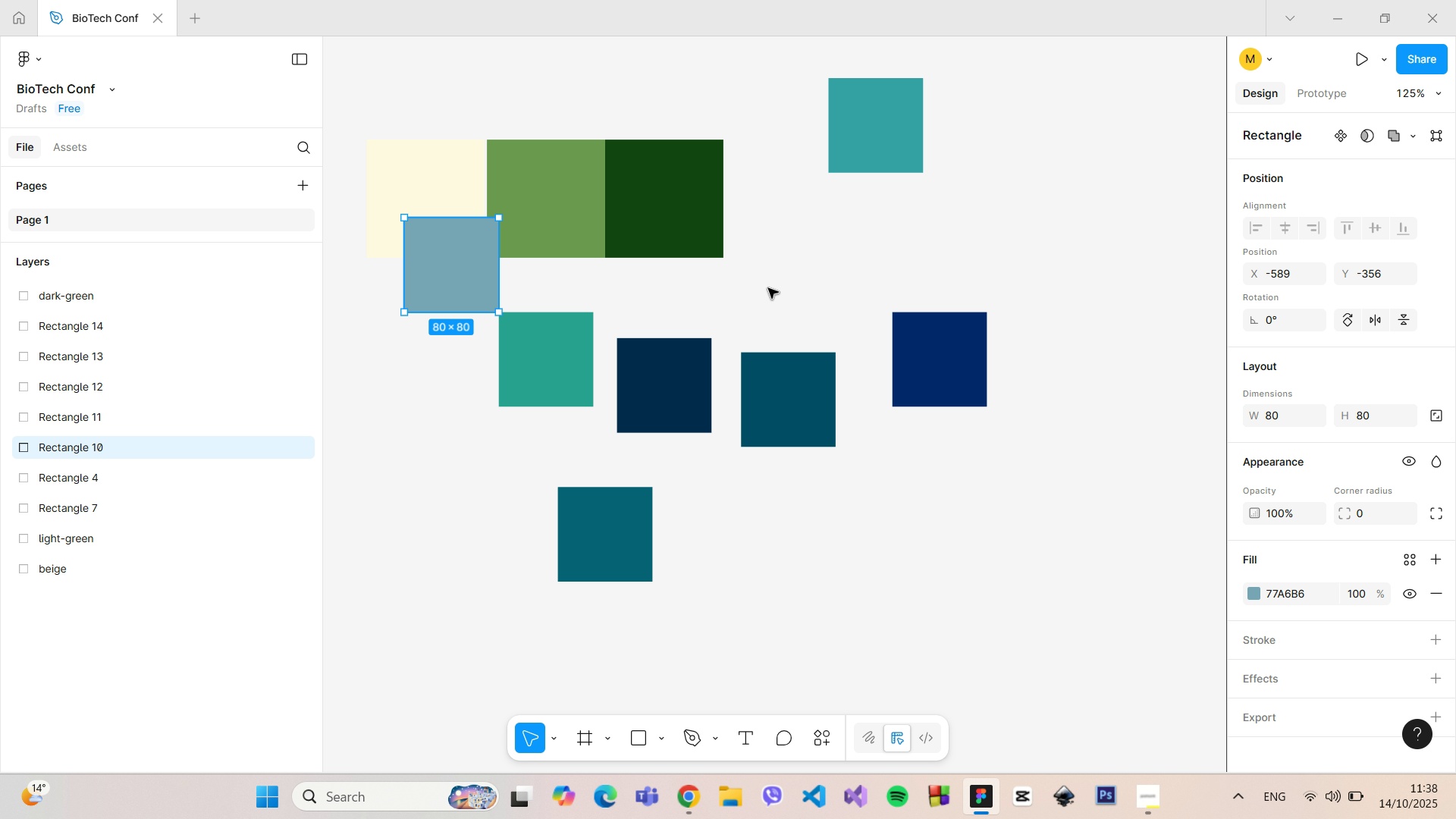 
left_click_drag(start_coordinate=[770, 288], to_coordinate=[556, 178])
 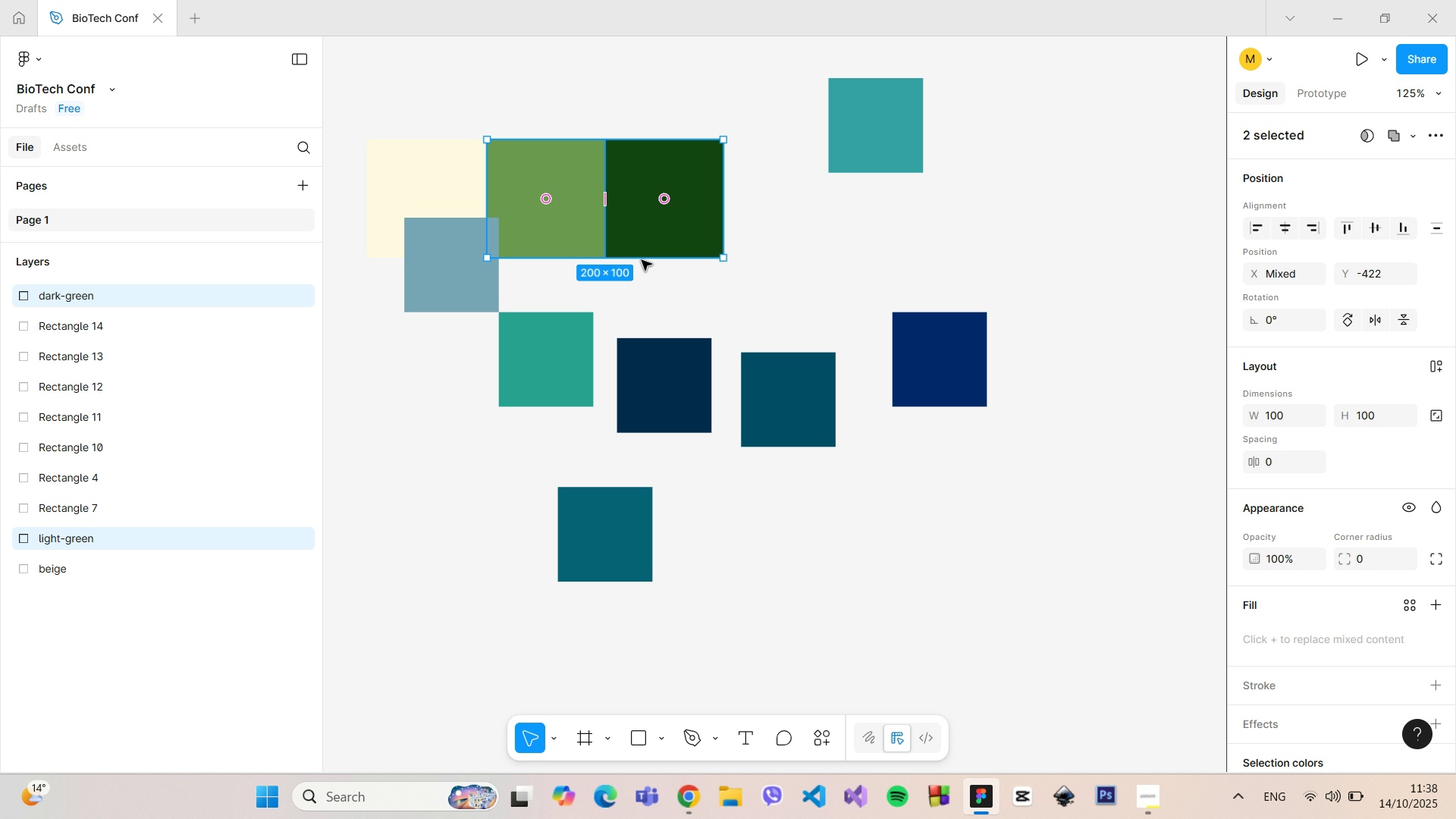 
left_click([683, 294])
 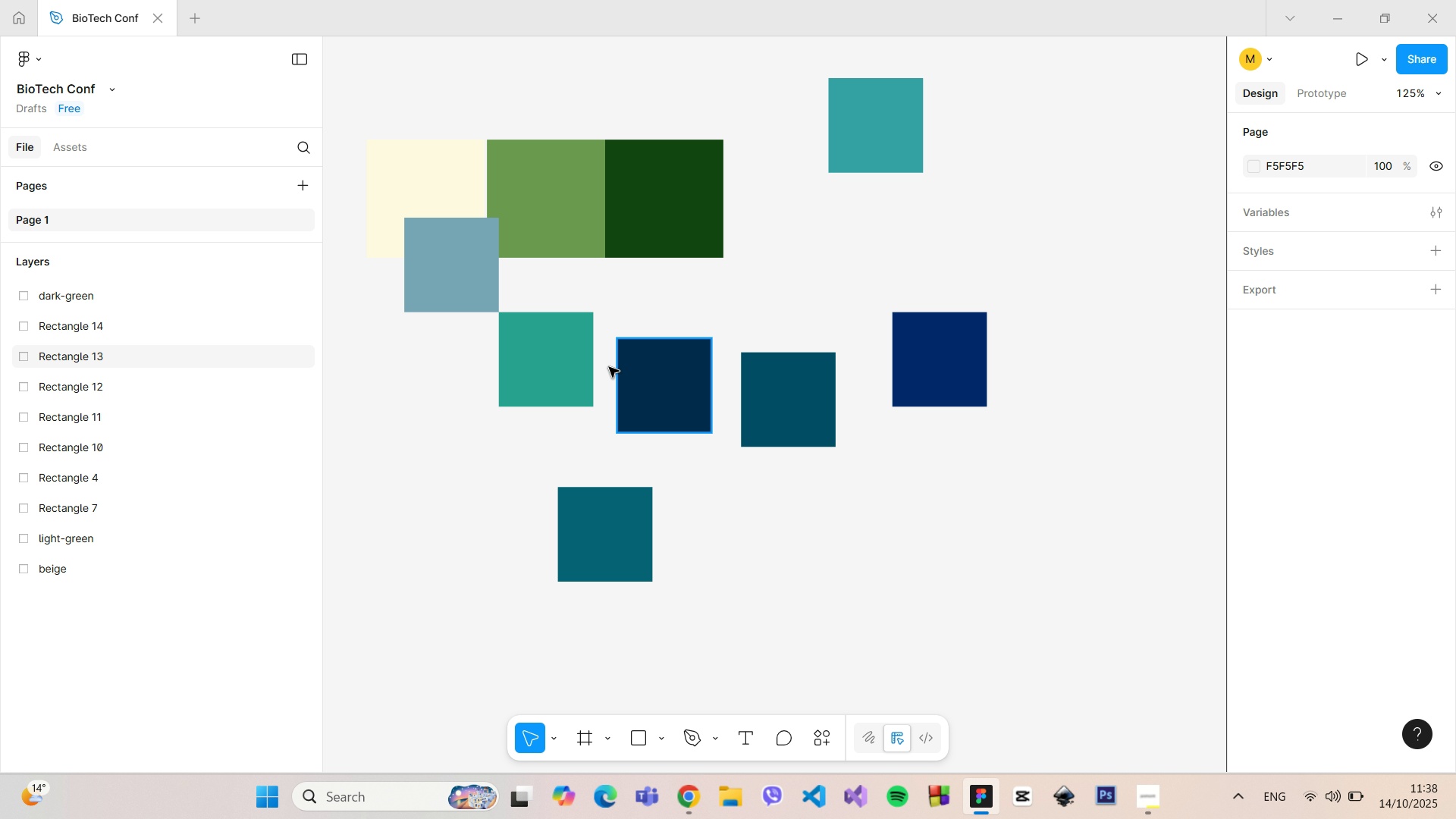 
left_click_drag(start_coordinate=[562, 354], to_coordinate=[562, 410])
 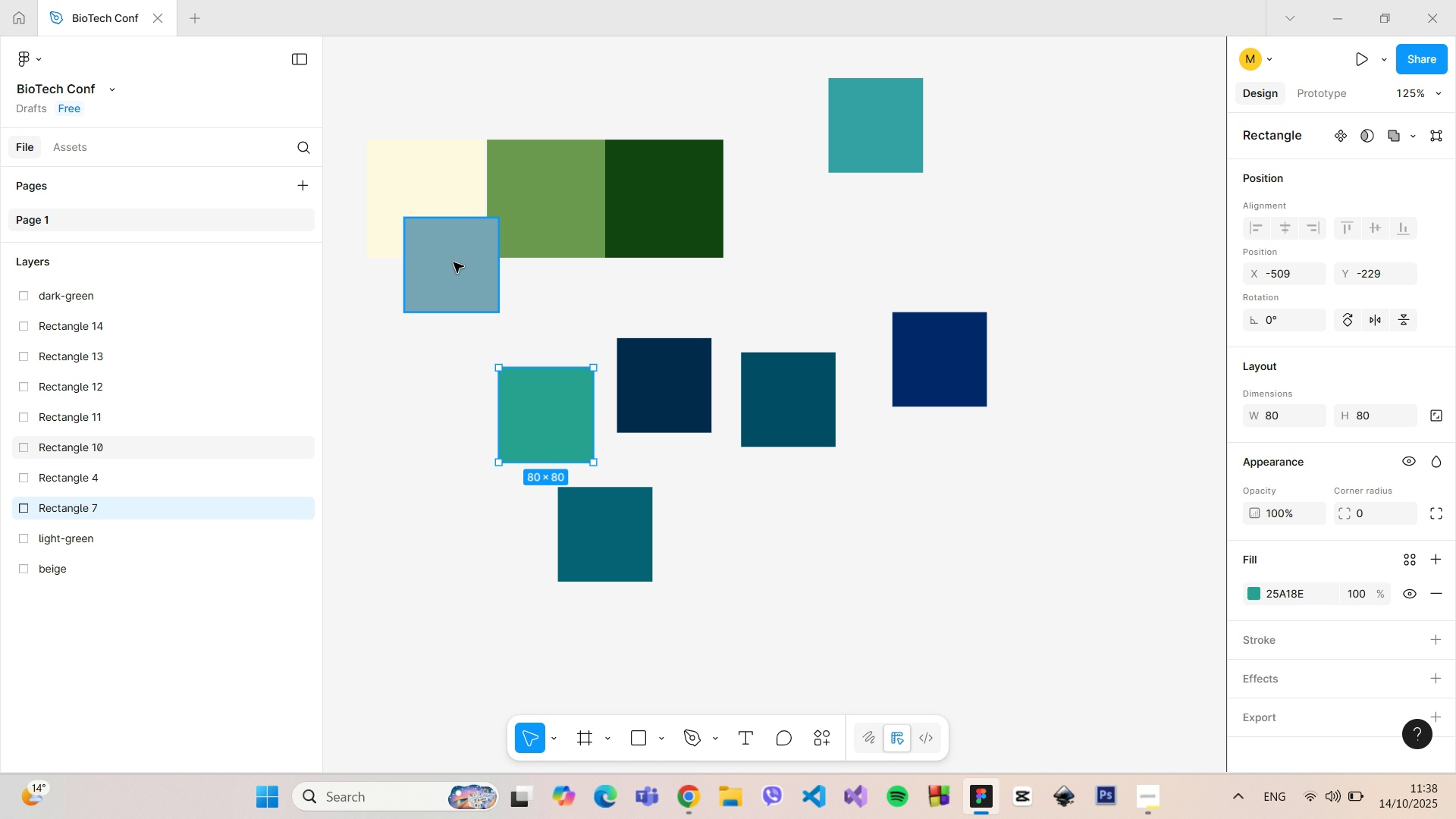 
left_click([453, 262])
 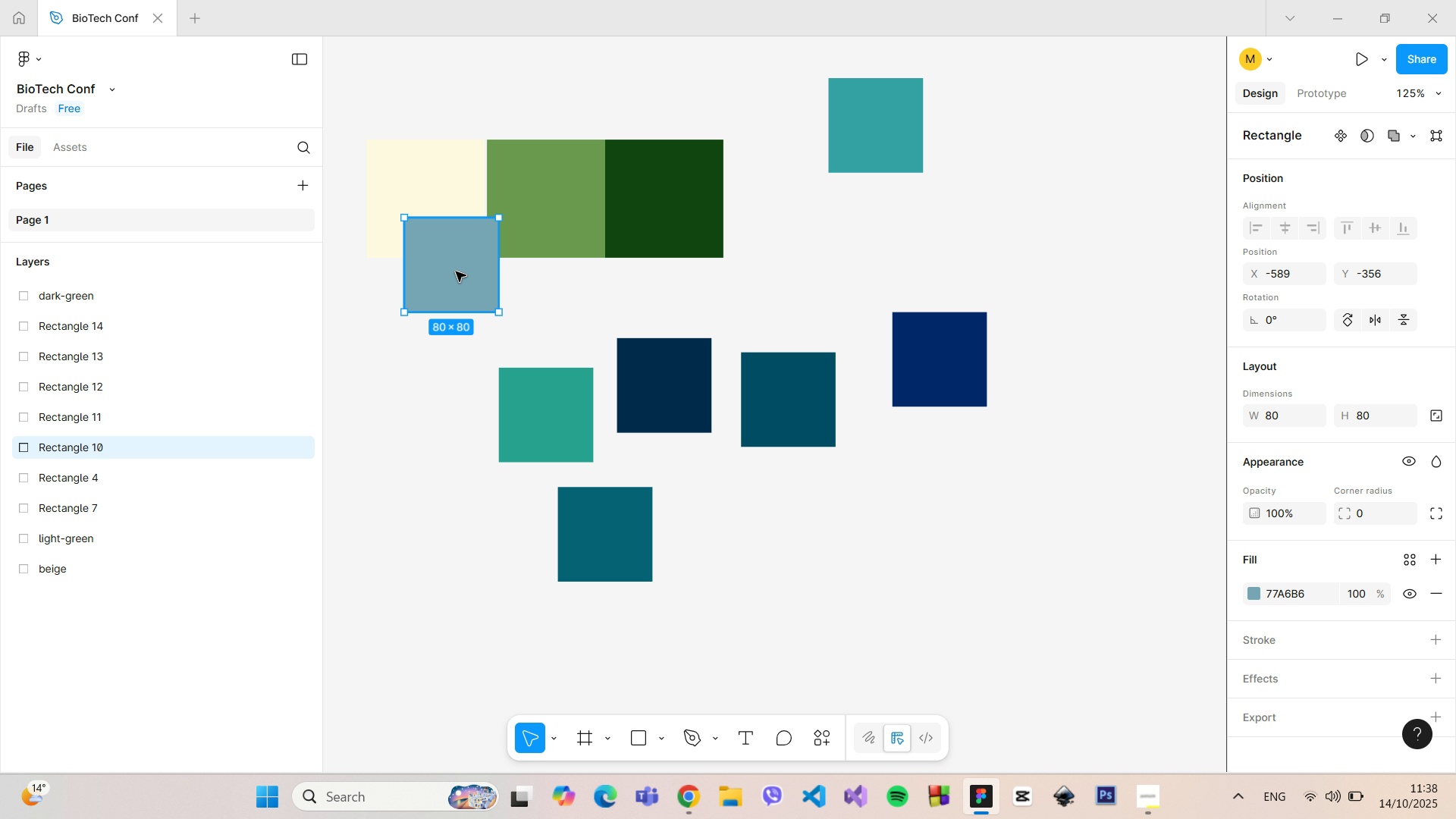 
left_click_drag(start_coordinate=[456, 271], to_coordinate=[421, 309])
 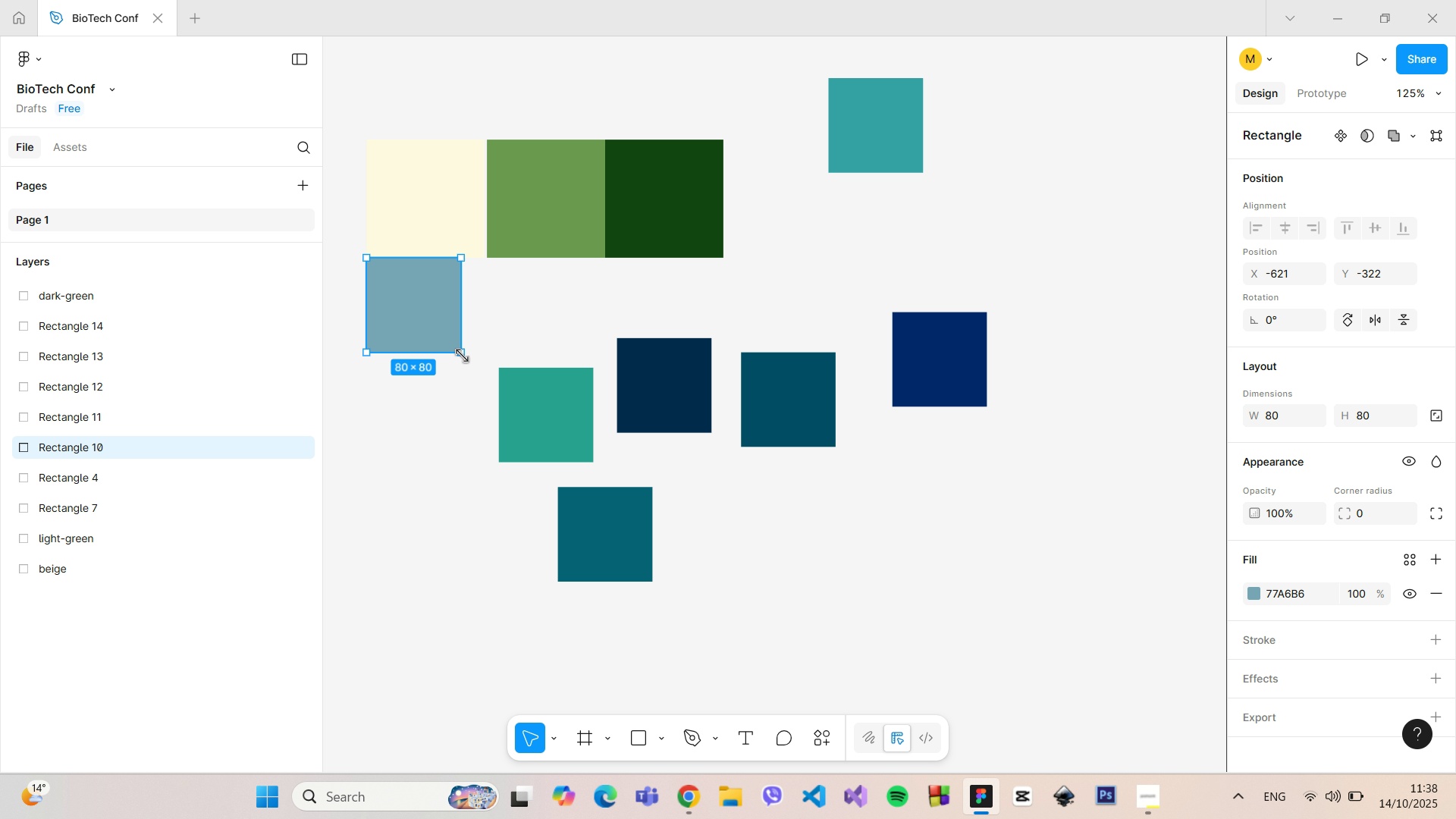 
left_click_drag(start_coordinate=[462, 356], to_coordinate=[486, 375])
 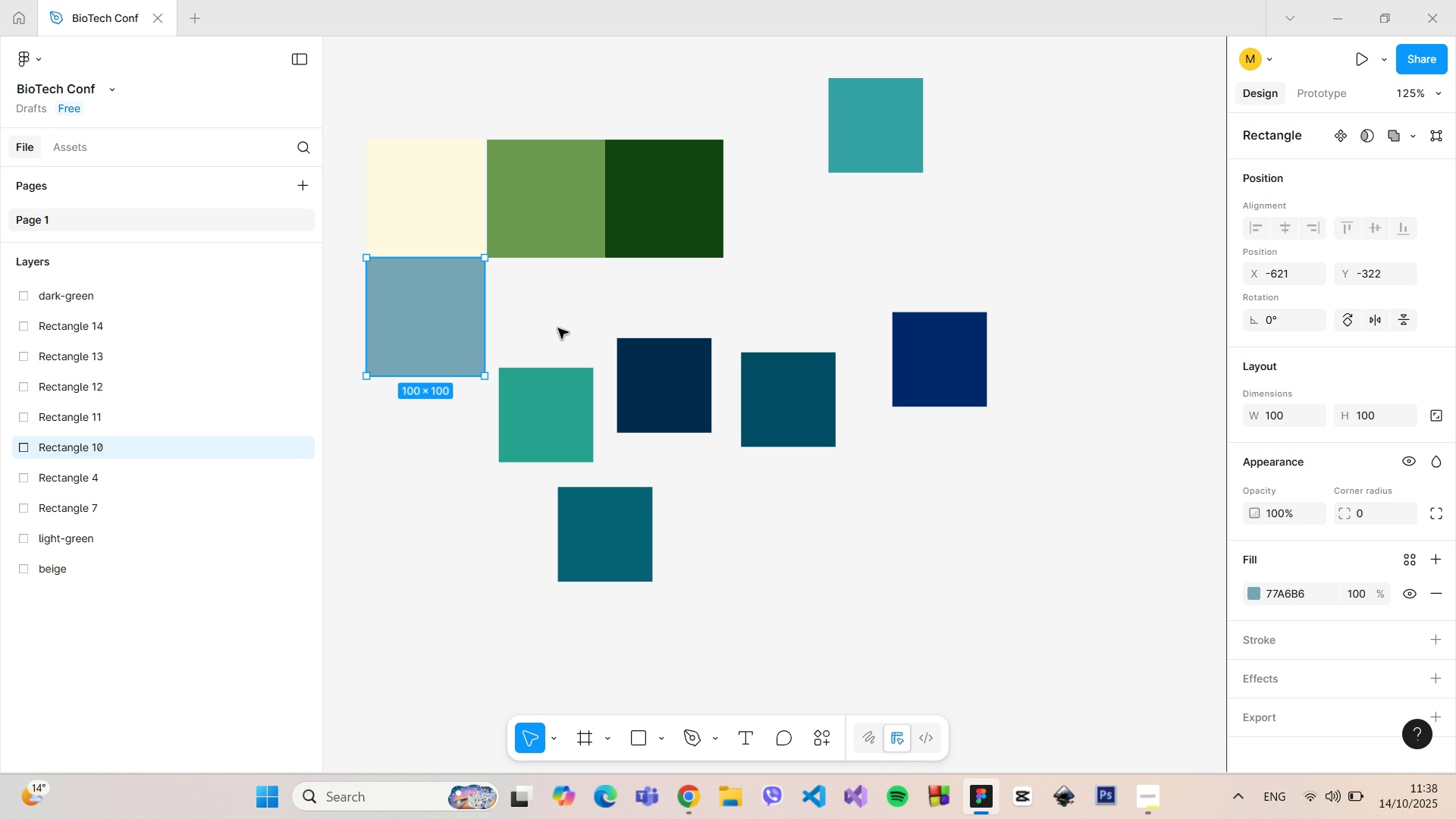 
left_click([558, 328])
 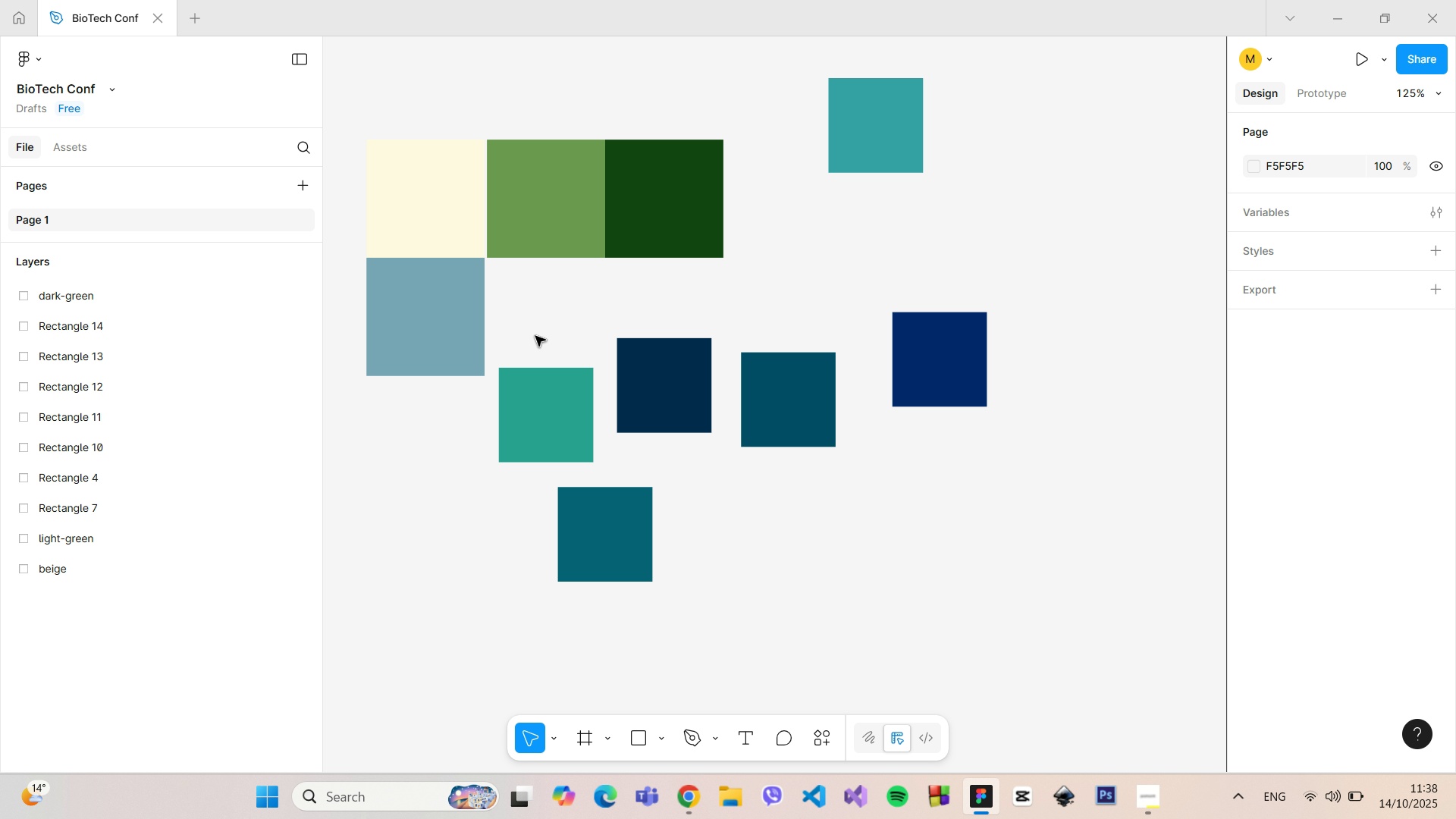 
left_click_drag(start_coordinate=[442, 328], to_coordinate=[794, 214])
 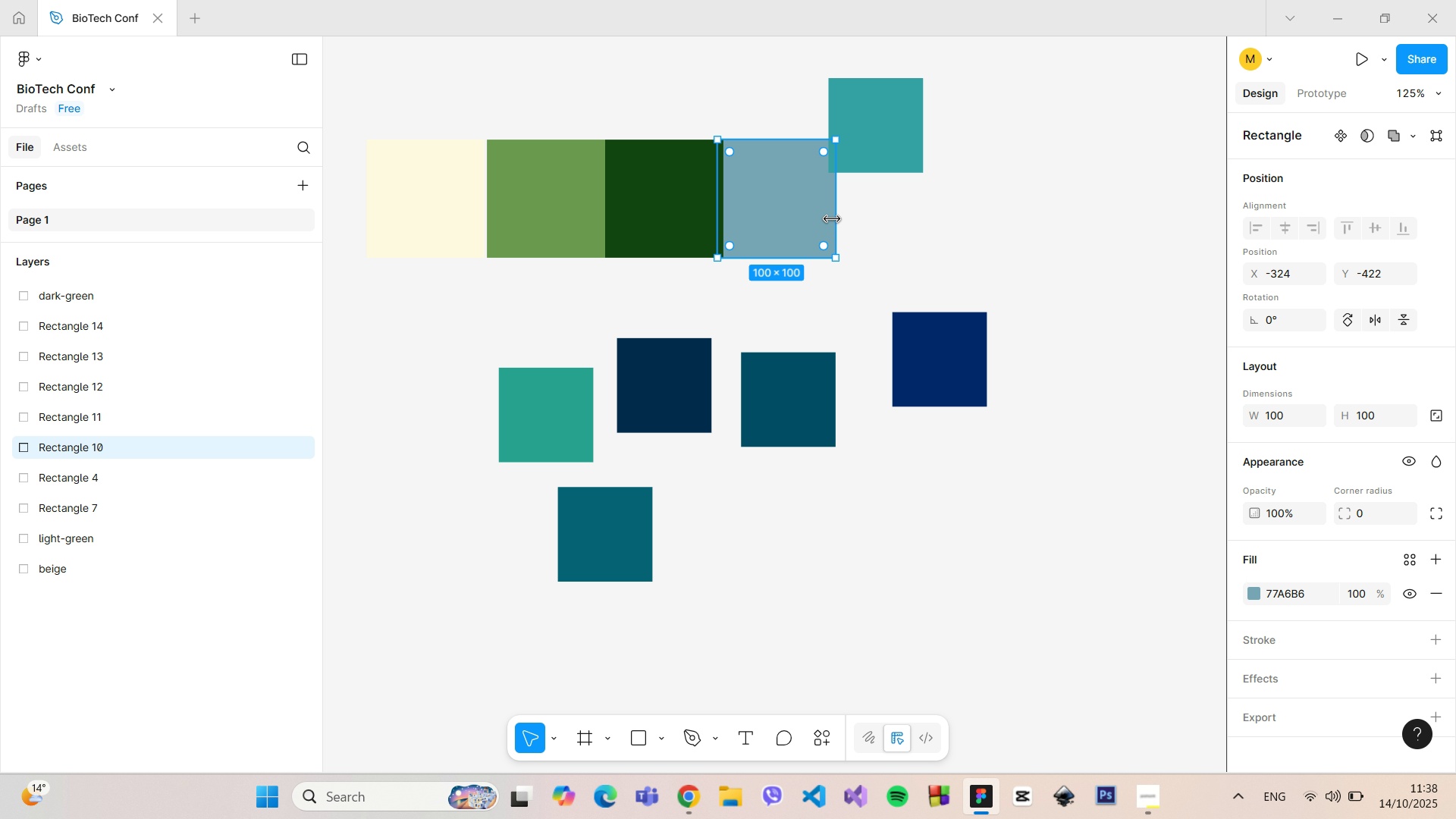 
left_click_drag(start_coordinate=[832, 219], to_coordinate=[792, 226])
 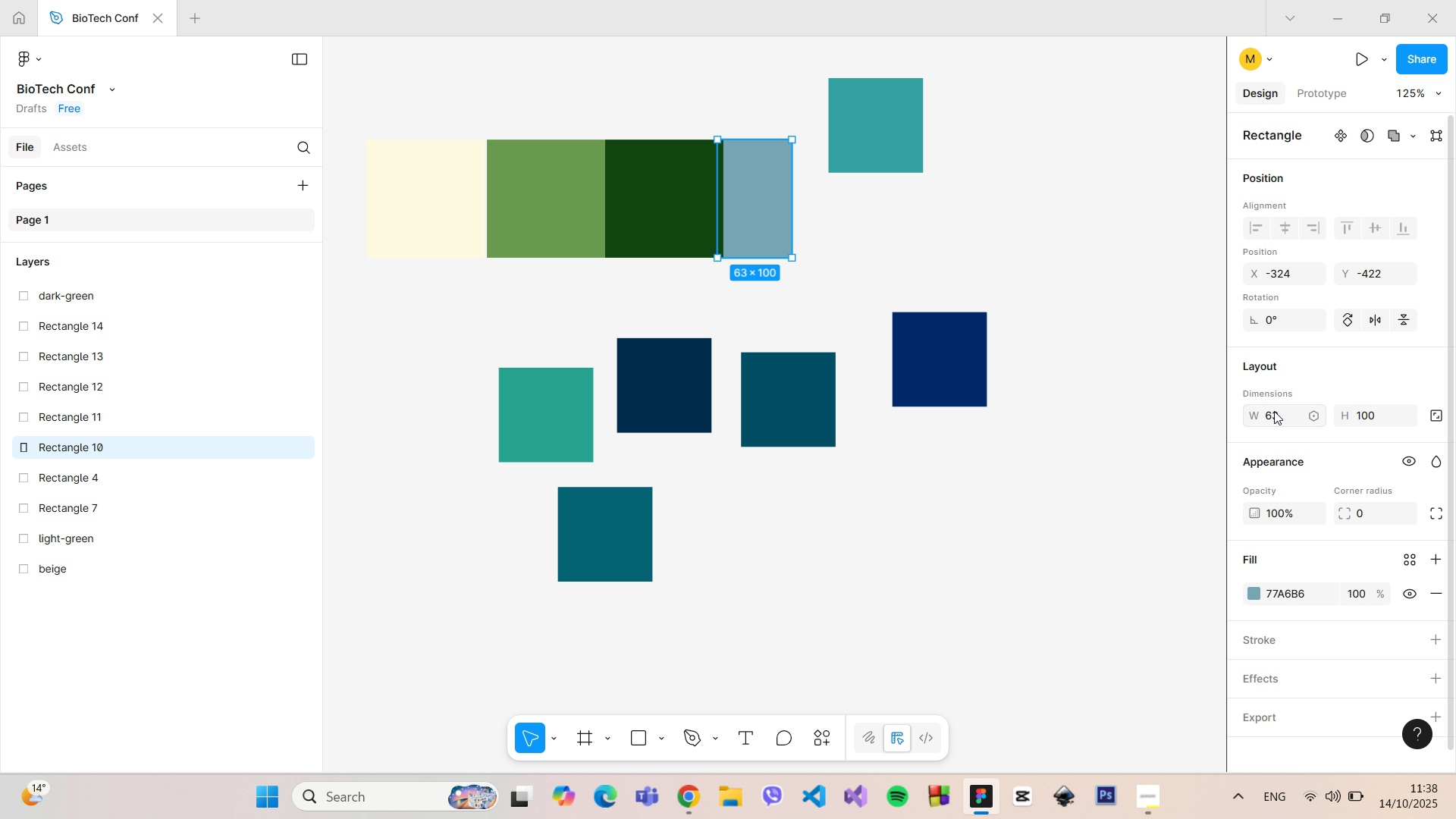 
left_click([1273, 411])
 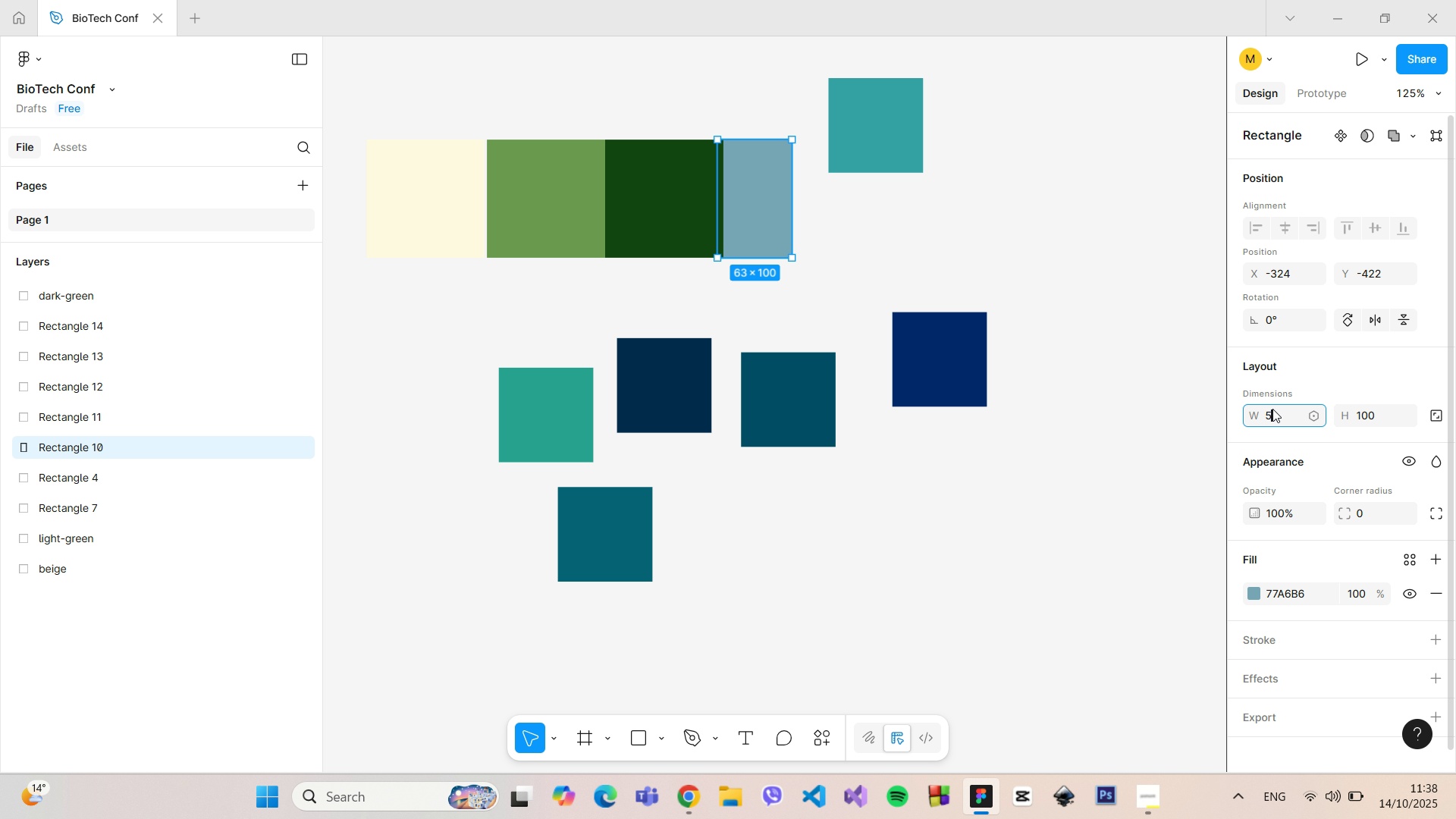 
type(50)
 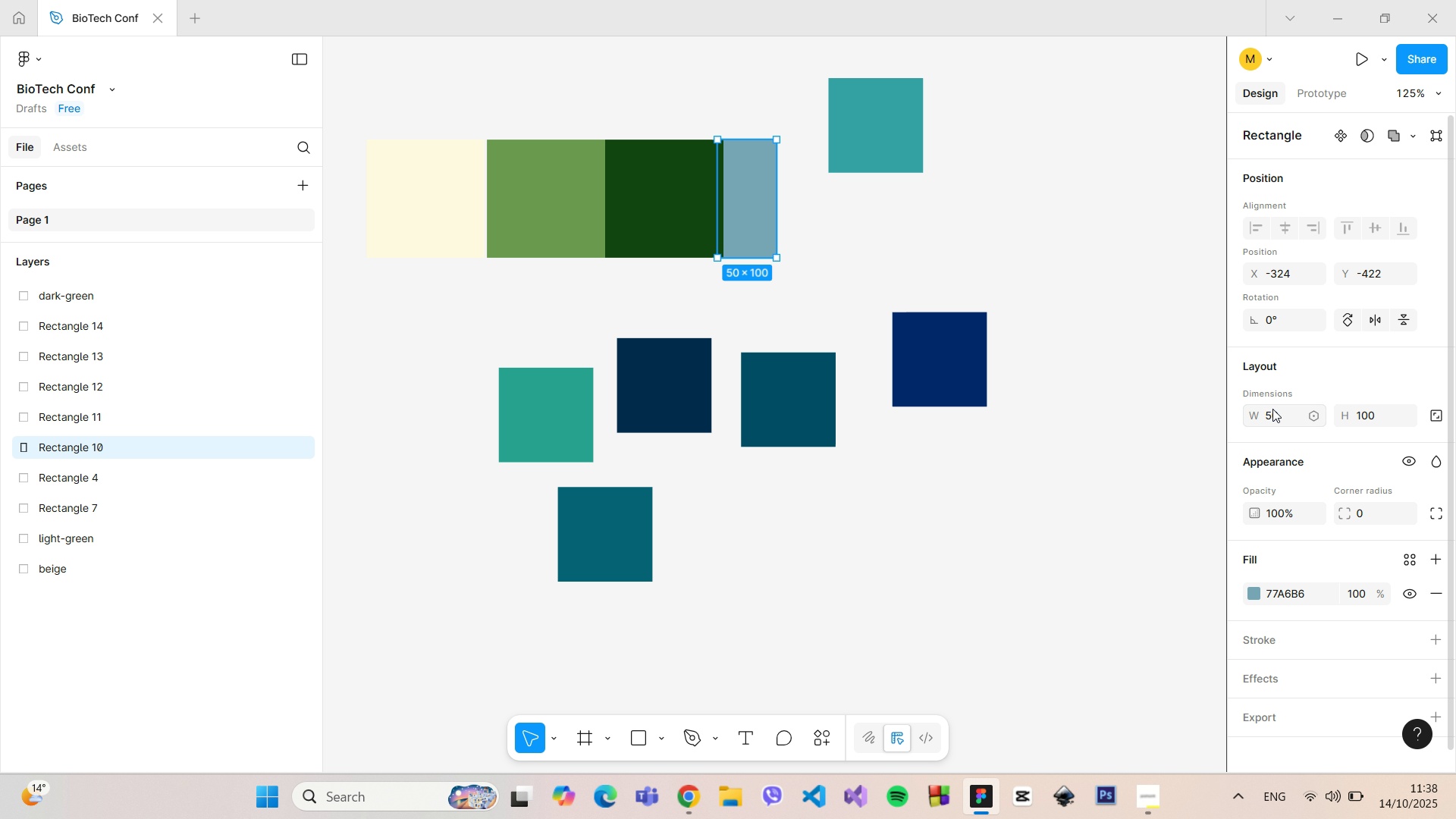 
key(Enter)
 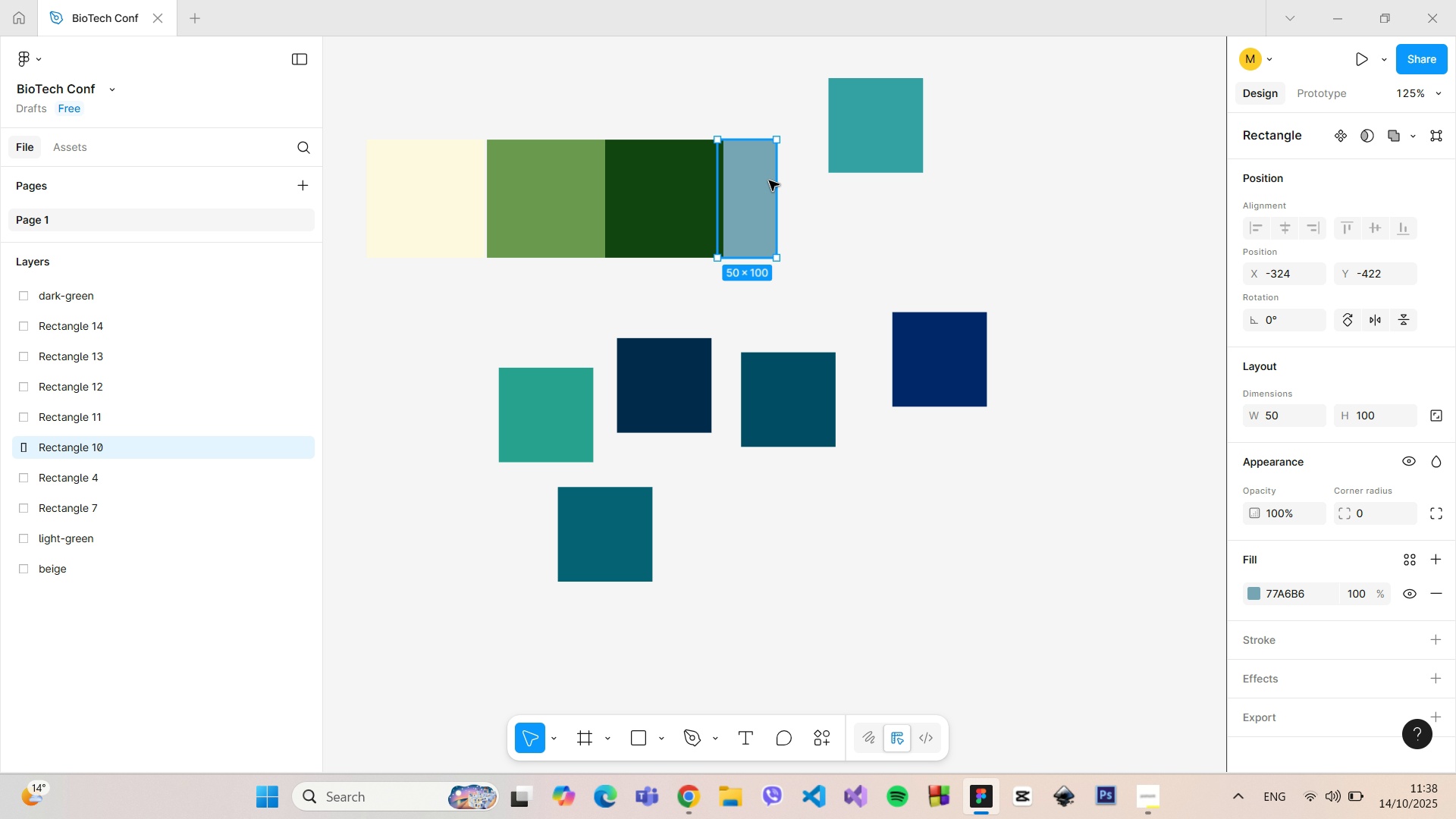 
left_click_drag(start_coordinate=[753, 177], to_coordinate=[761, 180])
 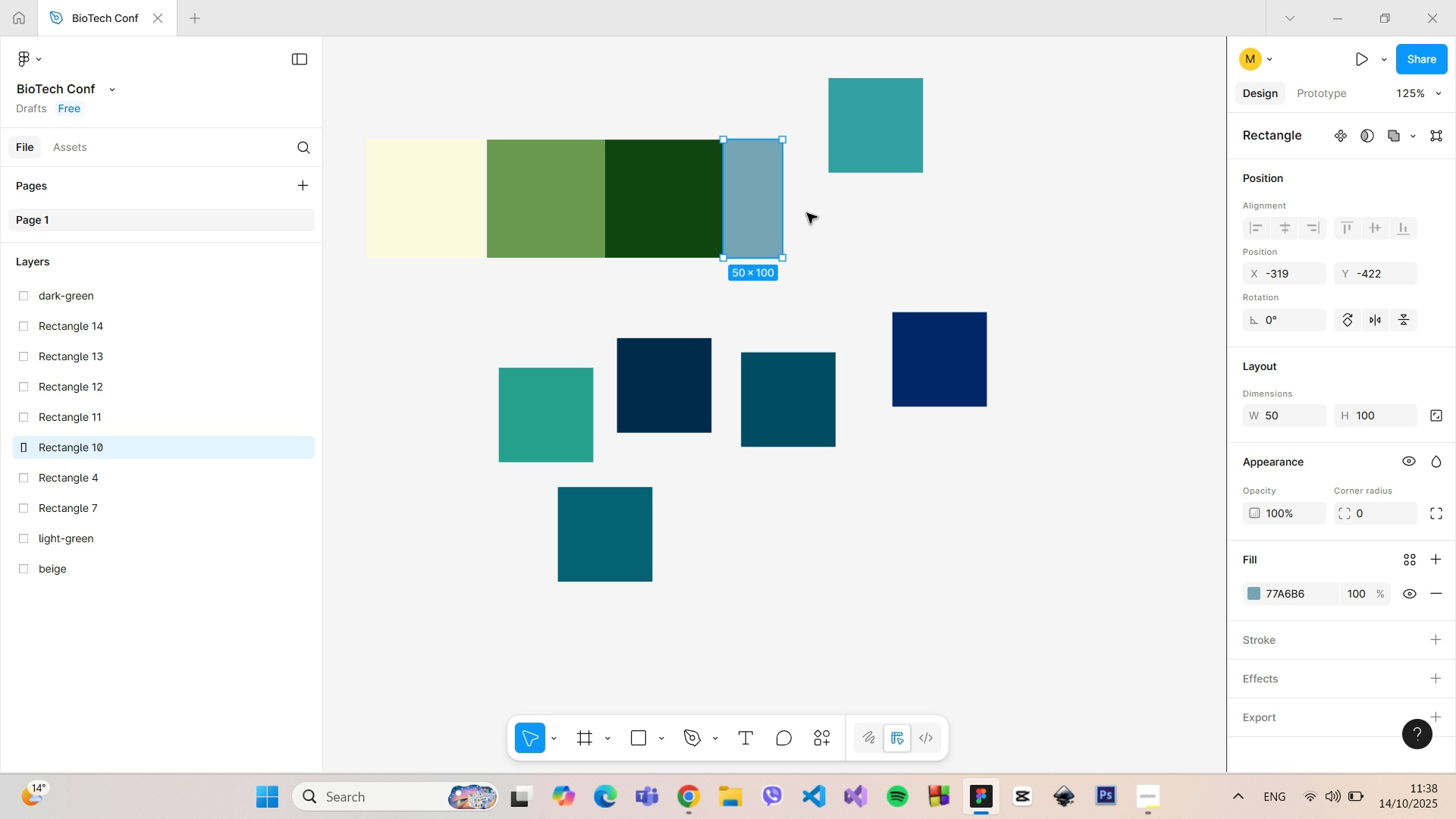 
left_click([807, 213])
 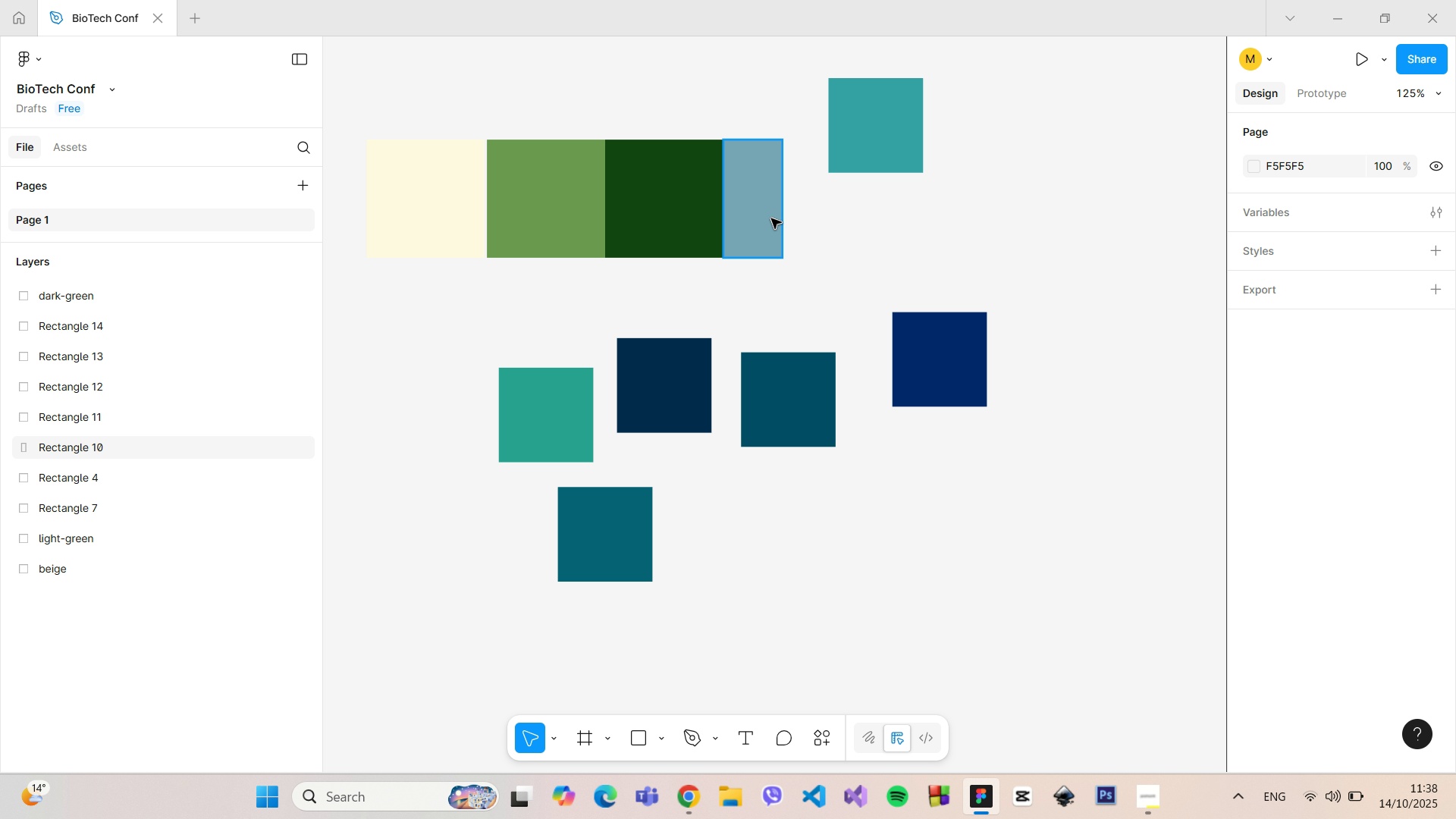 
left_click([770, 218])
 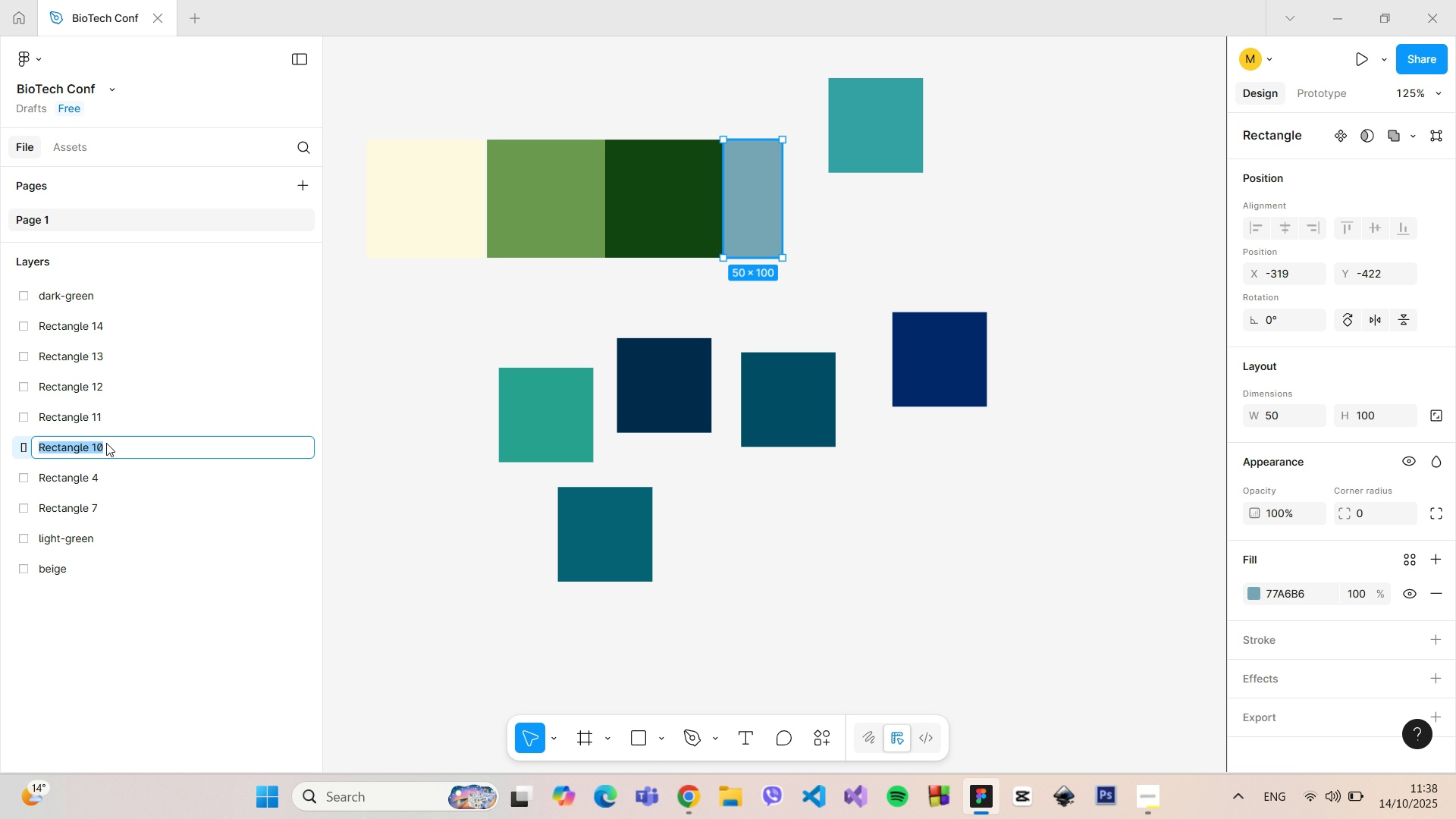 
double_click([106, 443])
 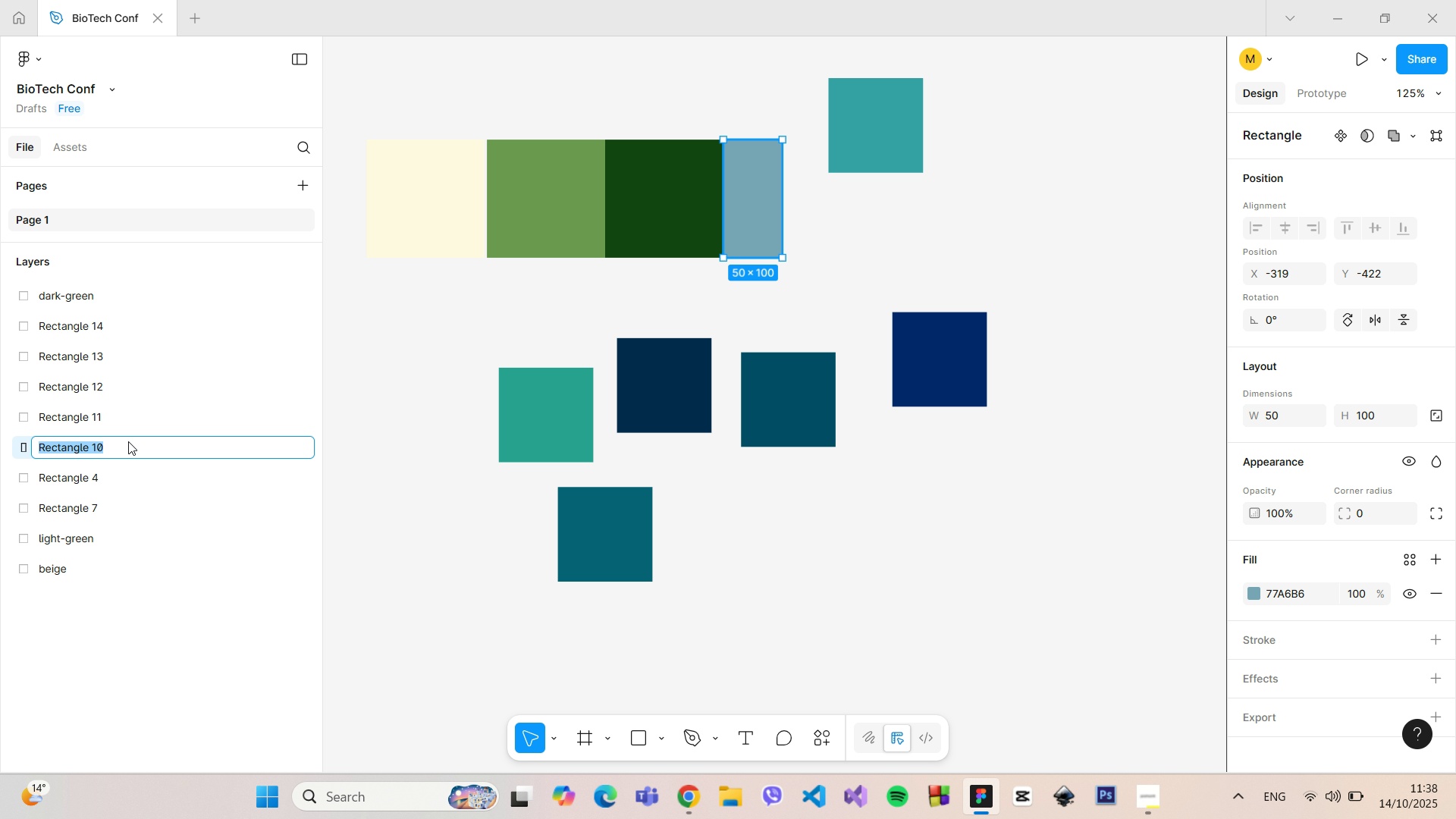 
type(gray-)
key(Backspace)
 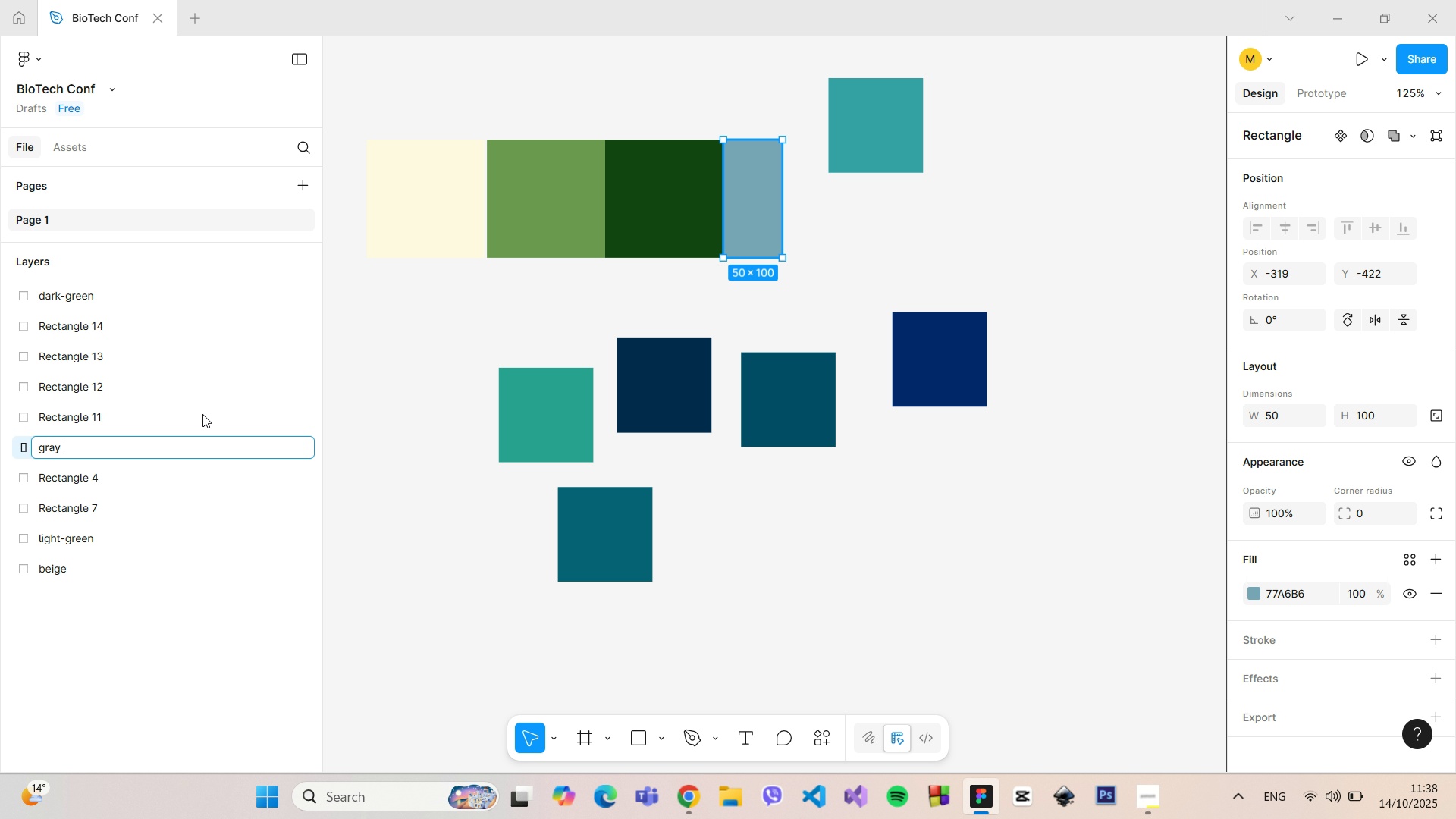 
left_click([534, 307])
 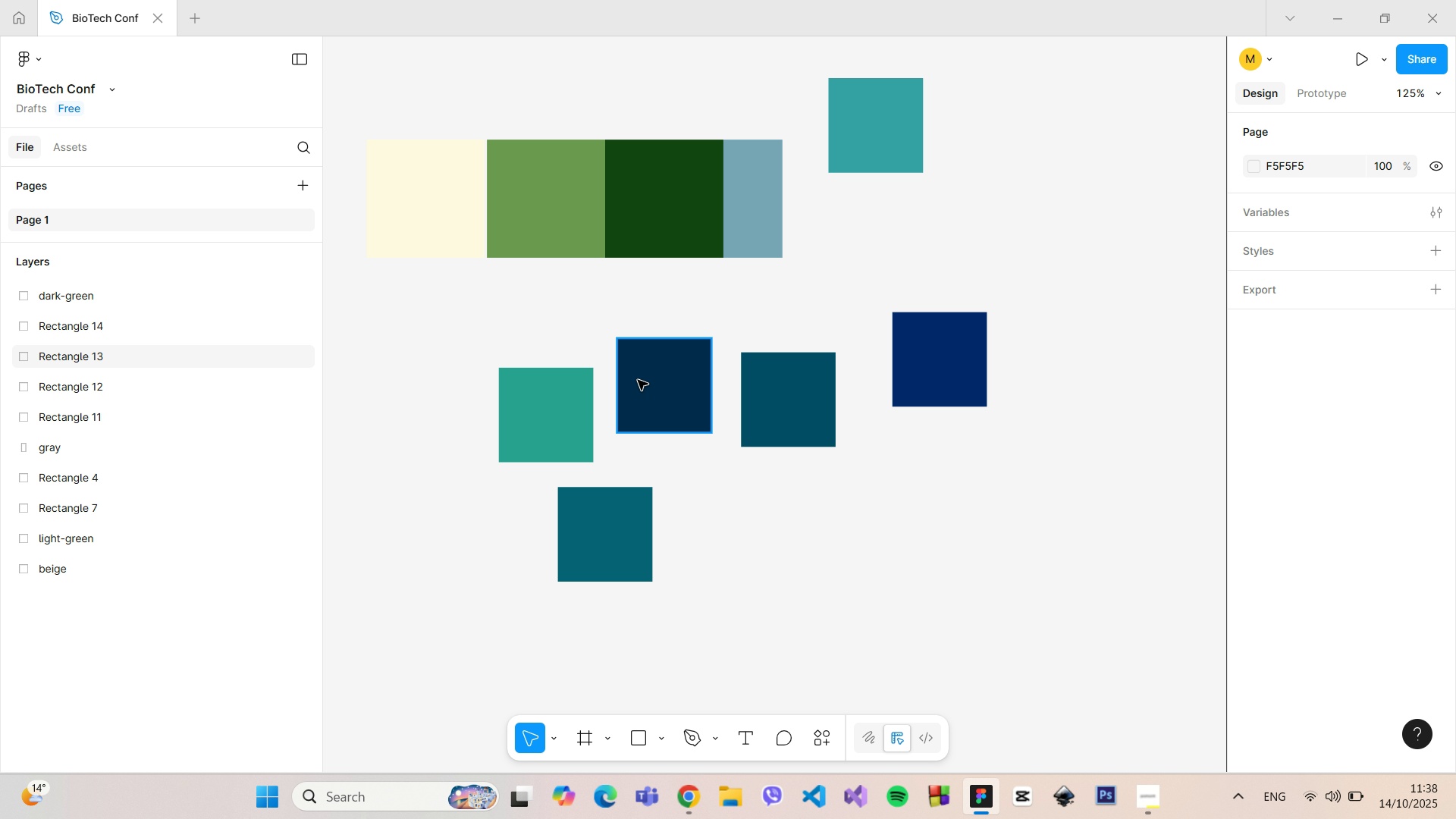 
left_click([644, 381])
 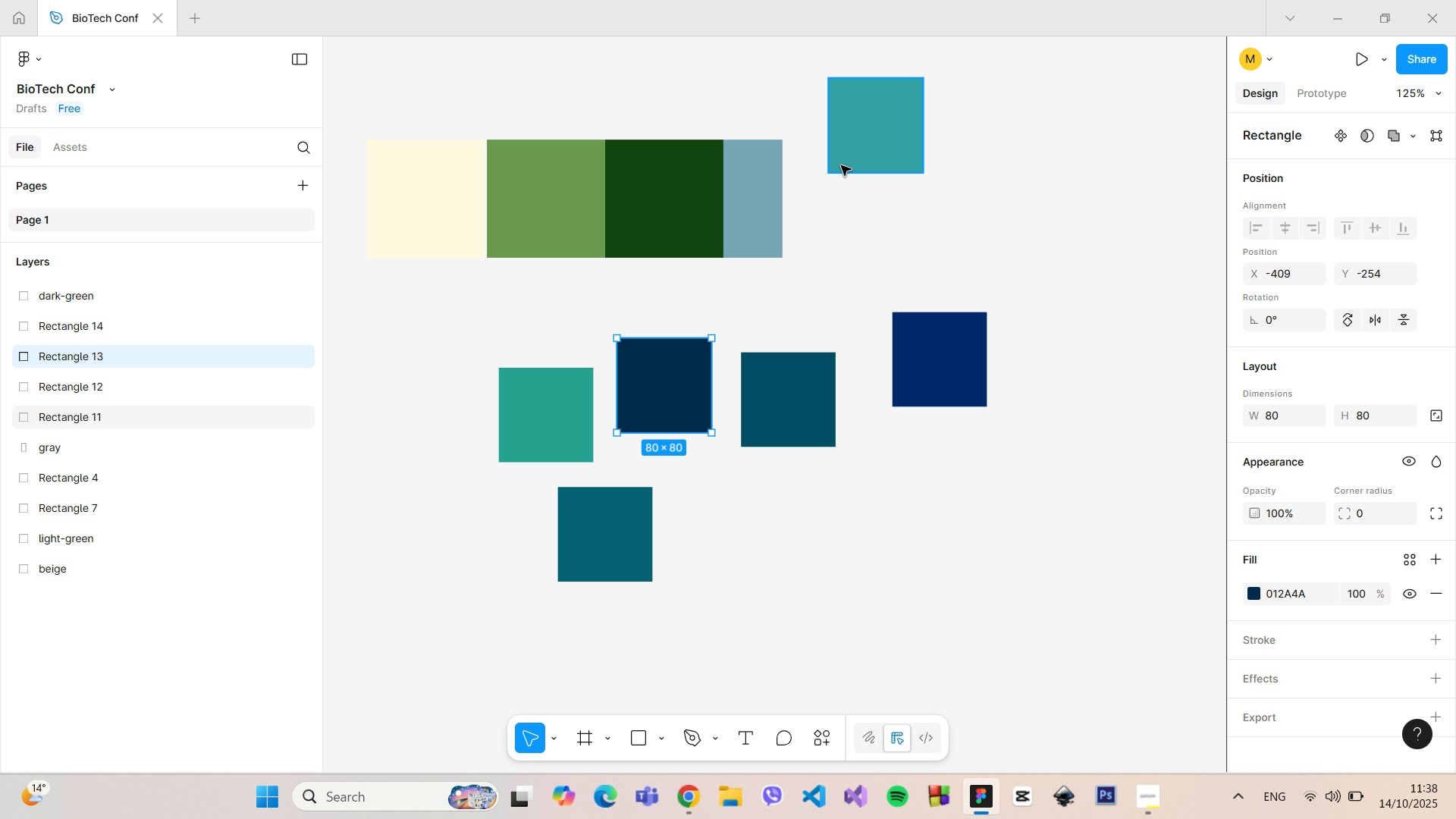 
left_click_drag(start_coordinate=[846, 156], to_coordinate=[850, 155])
 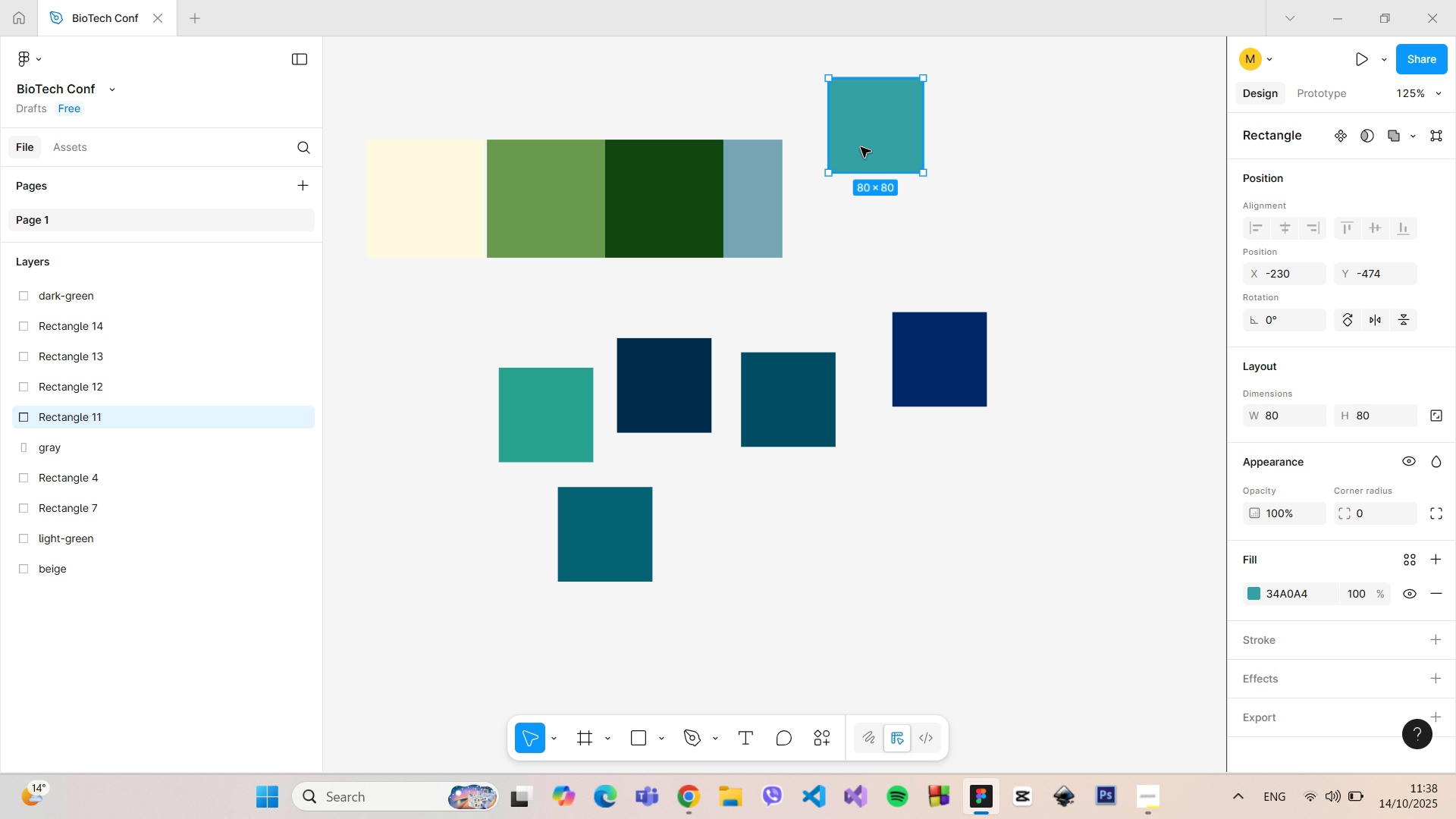 
left_click_drag(start_coordinate=[861, 147], to_coordinate=[519, 326])
 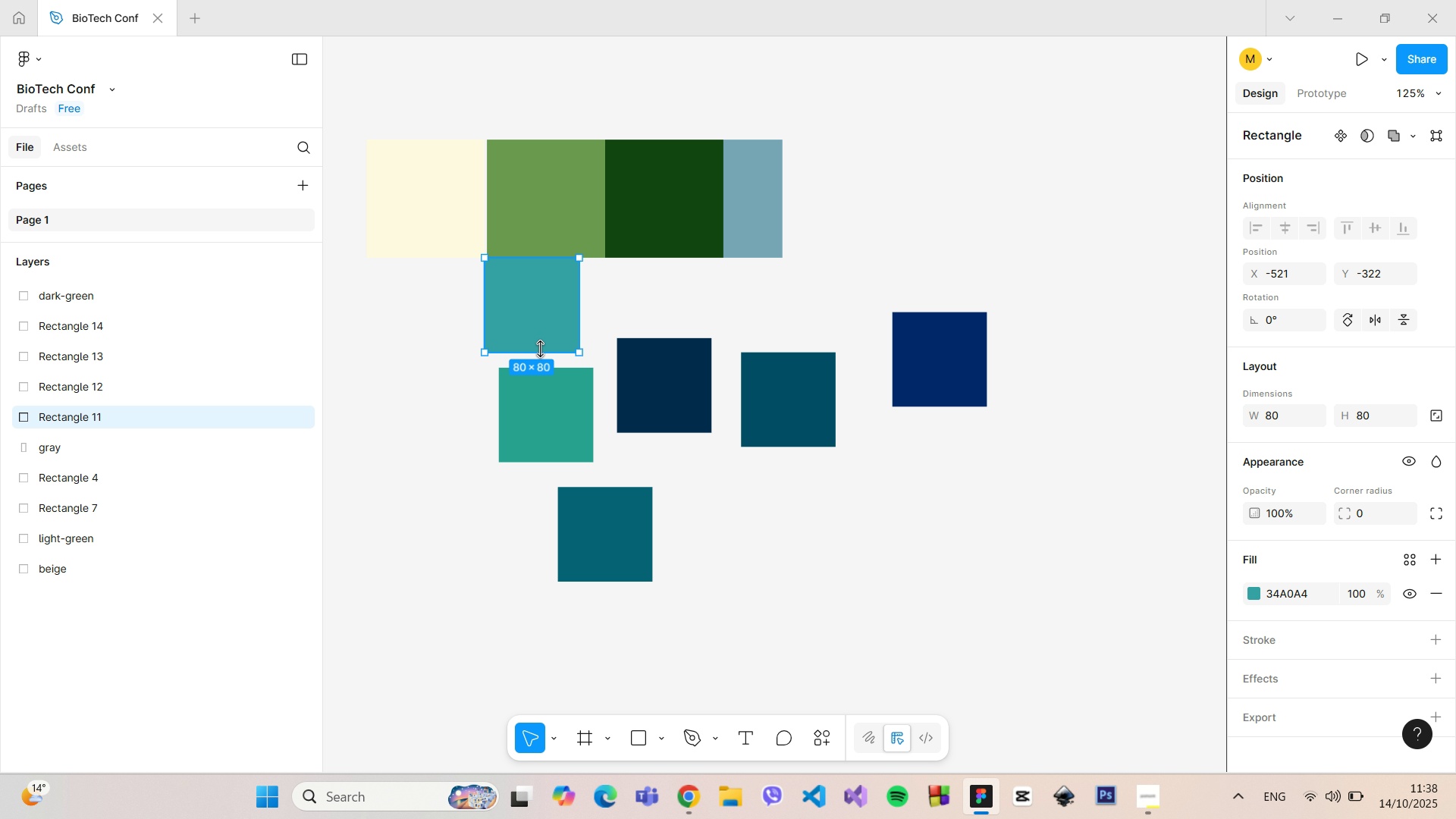 
left_click_drag(start_coordinate=[540, 349], to_coordinate=[545, 302])
 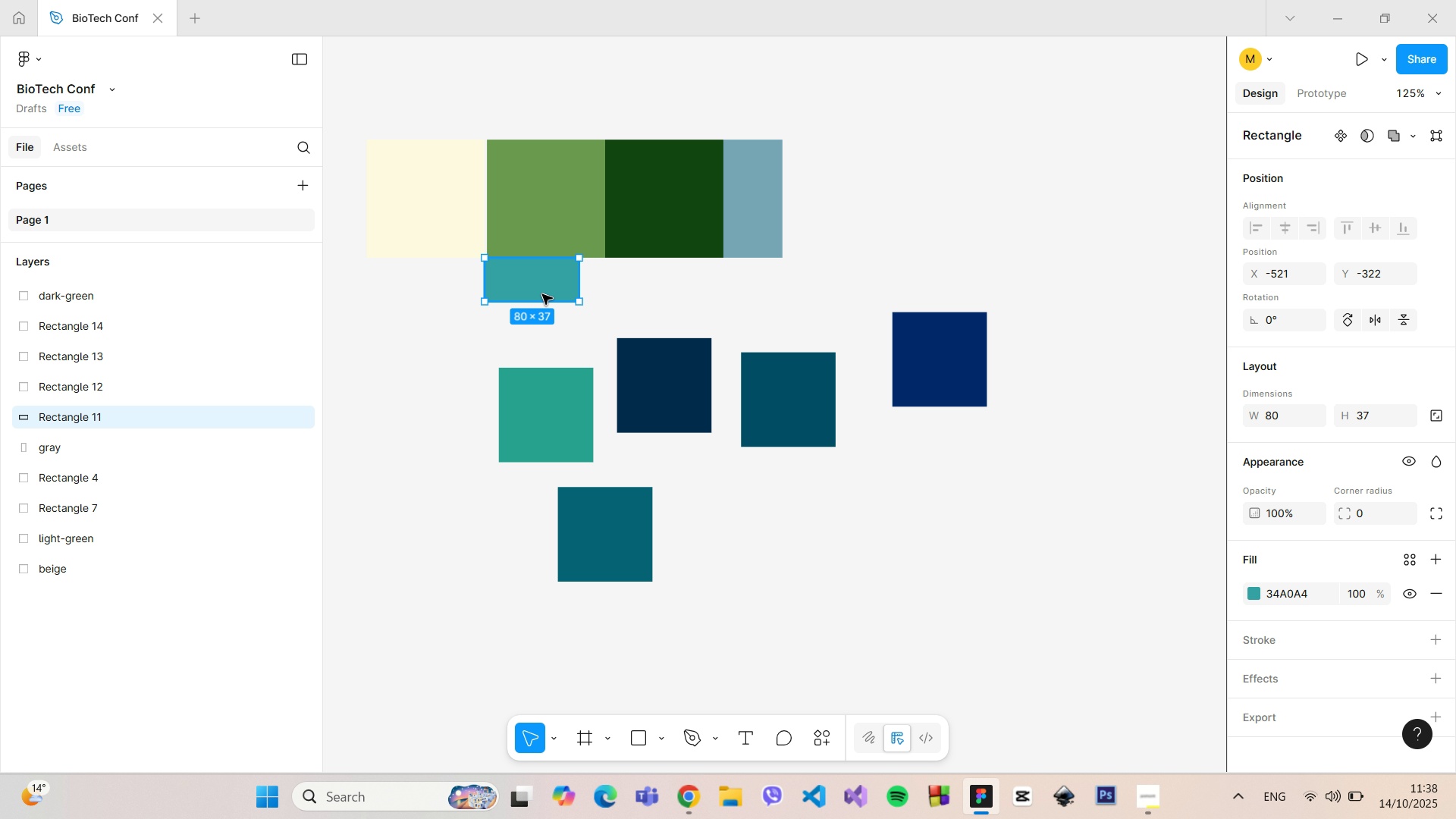 
left_click_drag(start_coordinate=[542, 294], to_coordinate=[613, 314])
 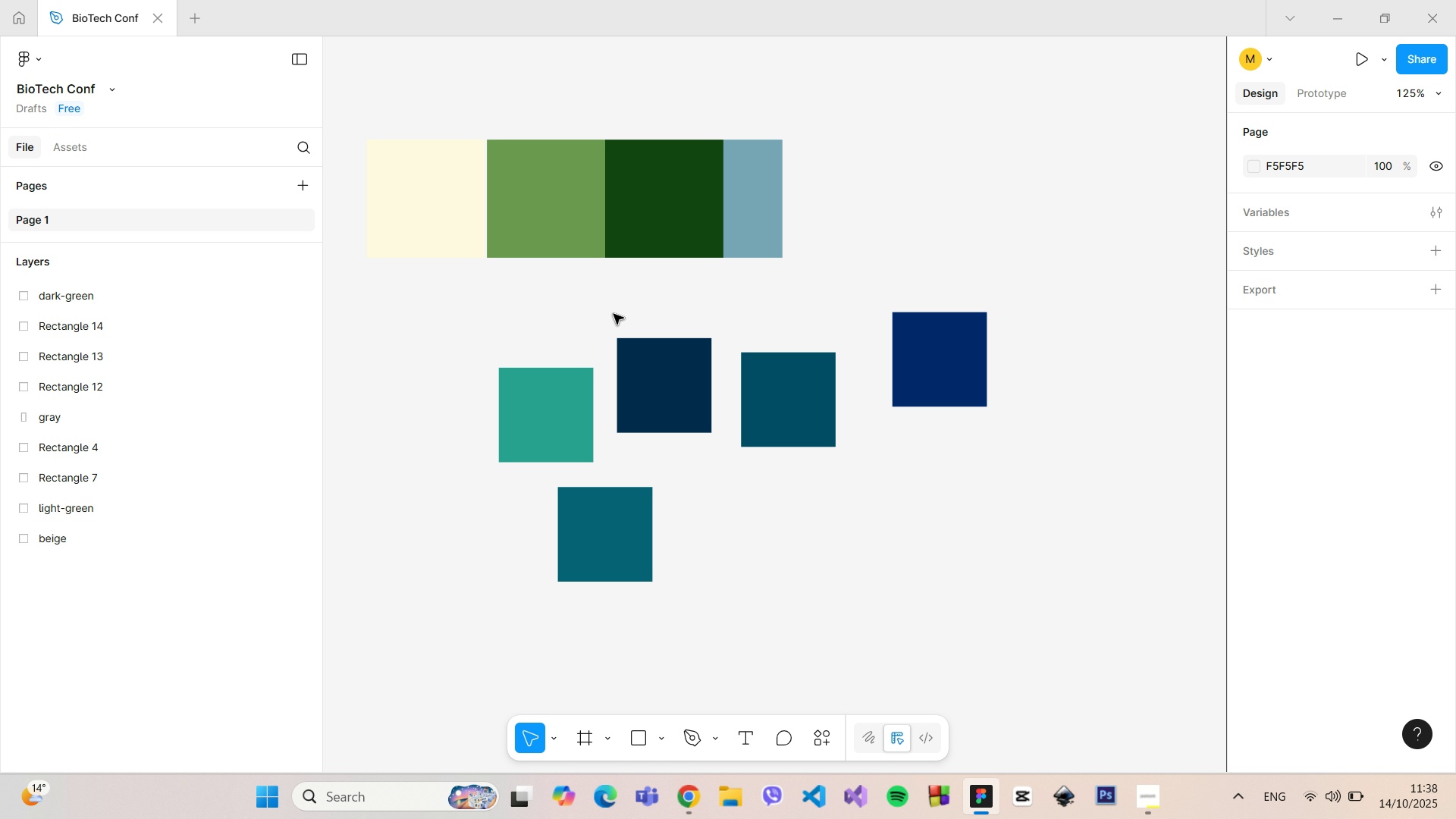 
key(Backspace)
 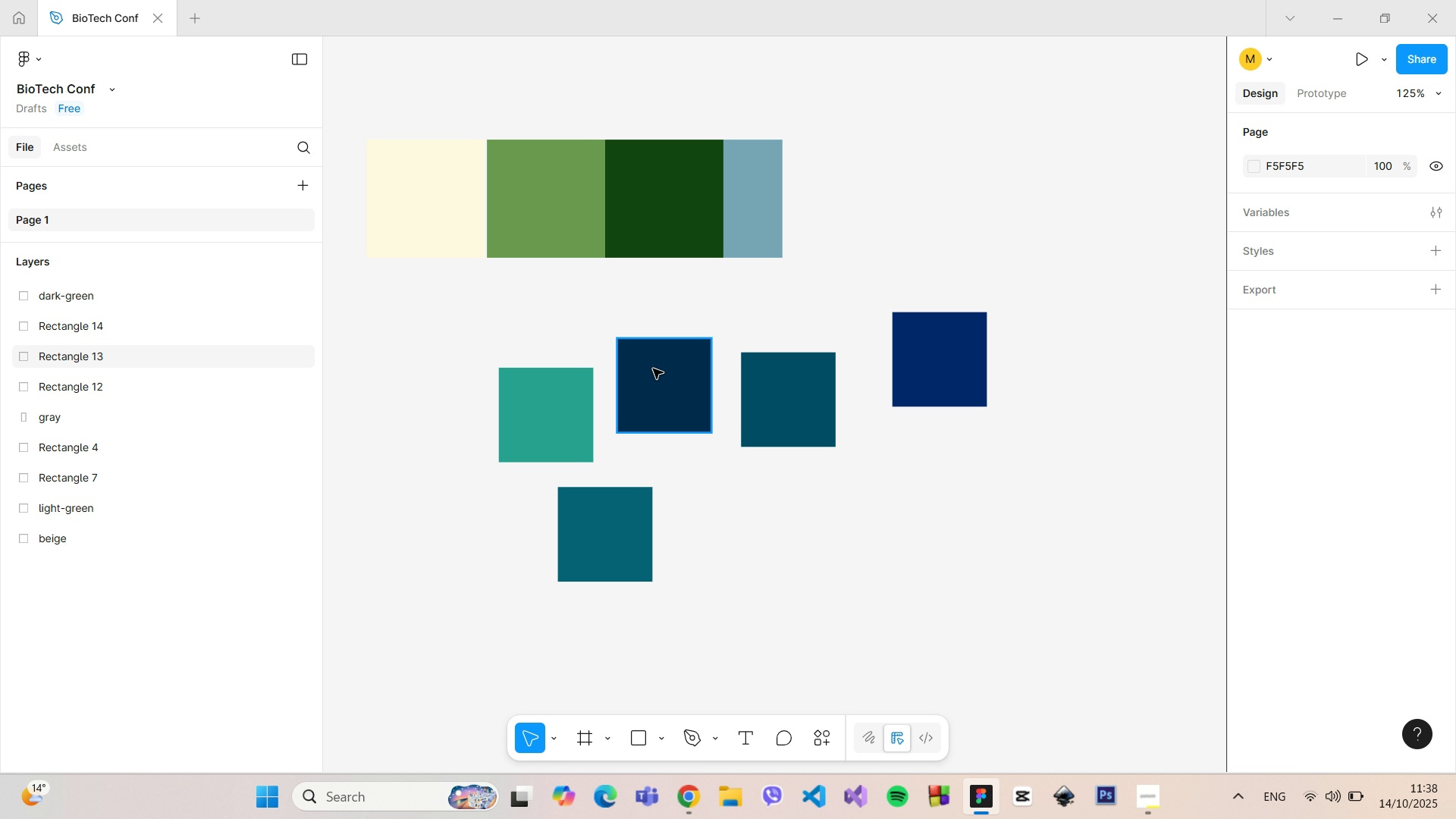 
left_click([653, 369])
 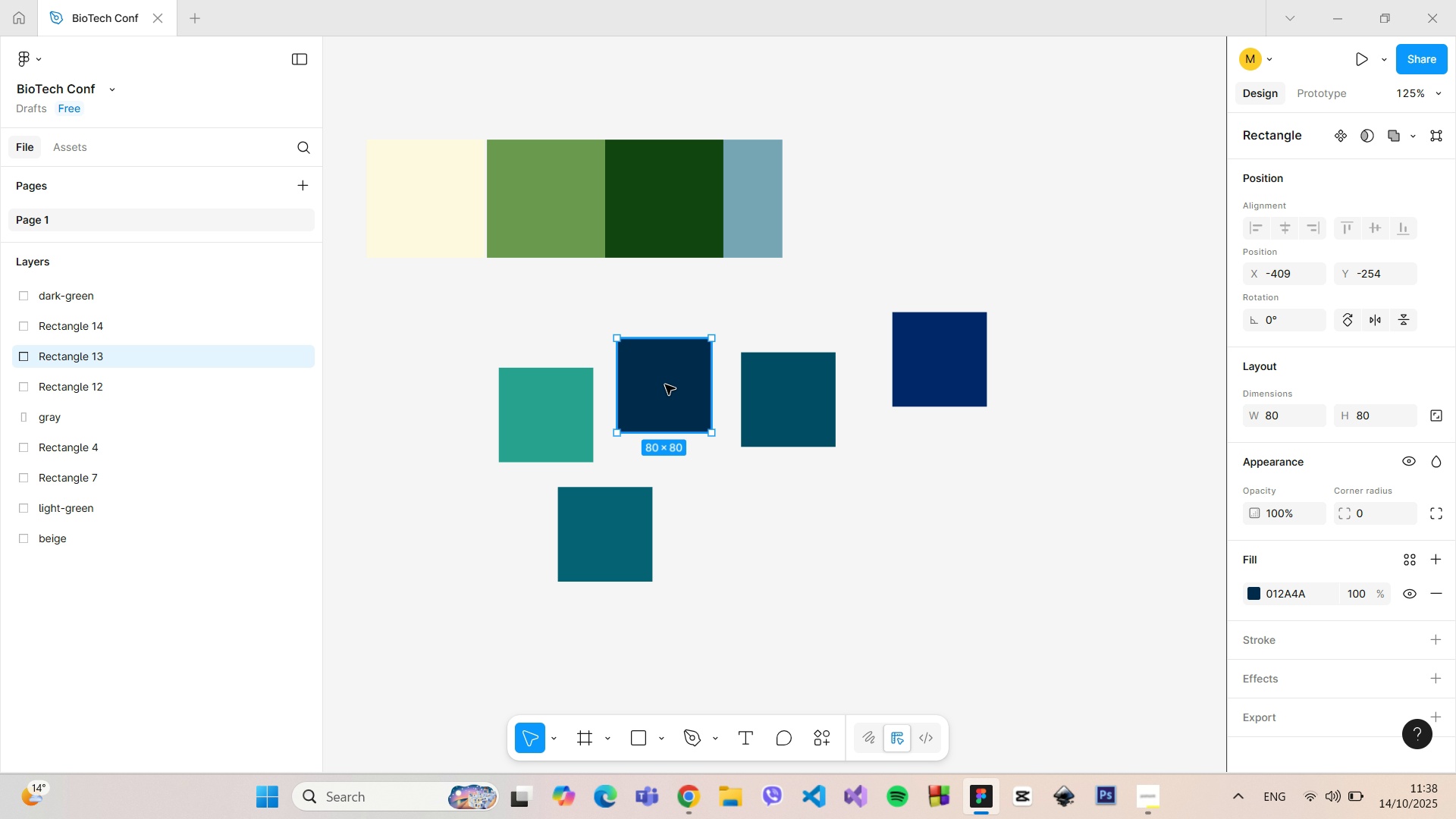 
left_click_drag(start_coordinate=[665, 384], to_coordinate=[831, 185])
 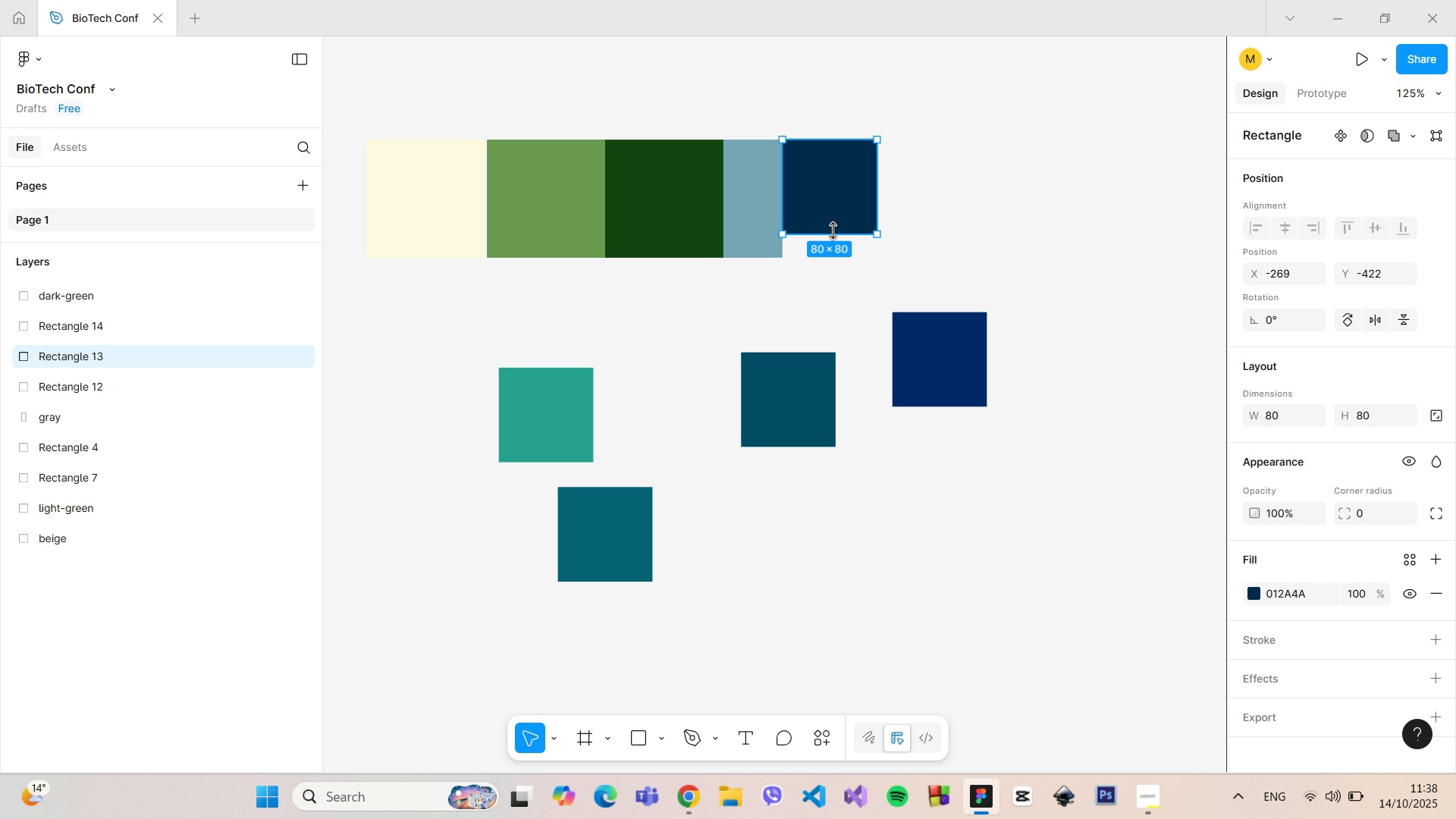 
left_click_drag(start_coordinate=[833, 234], to_coordinate=[836, 257])
 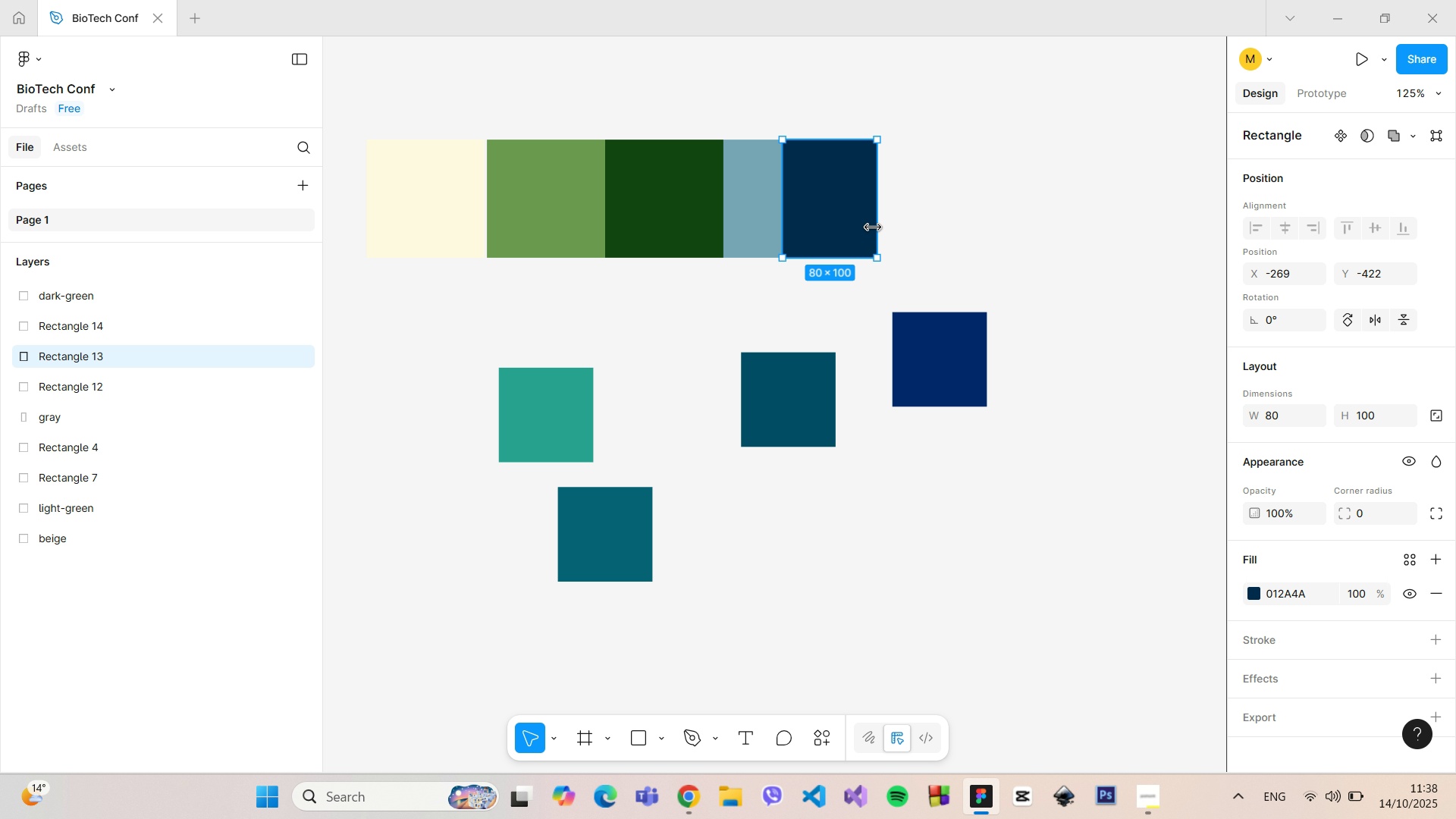 
left_click_drag(start_coordinate=[874, 227], to_coordinate=[842, 228])
 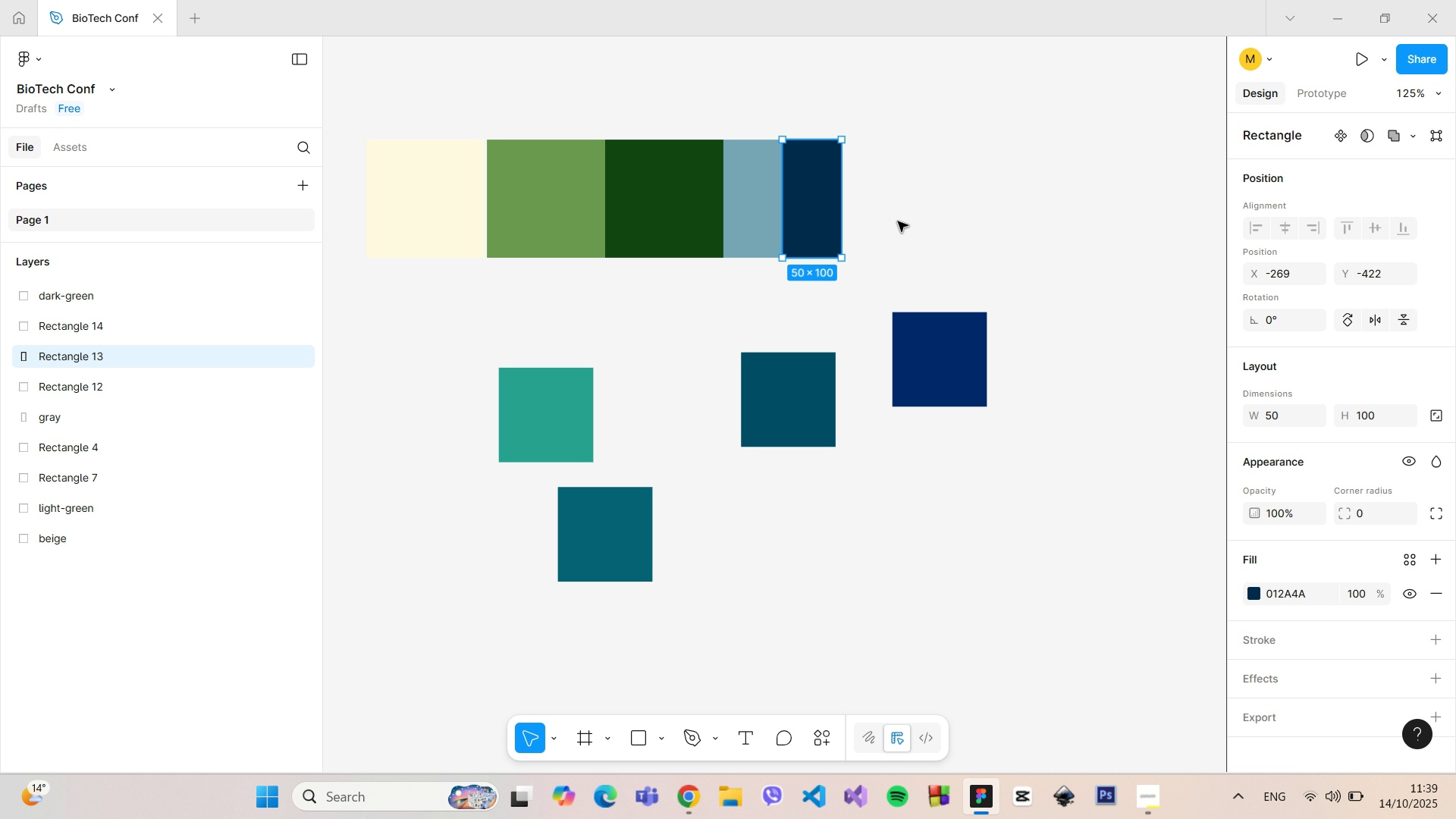 
left_click([898, 221])
 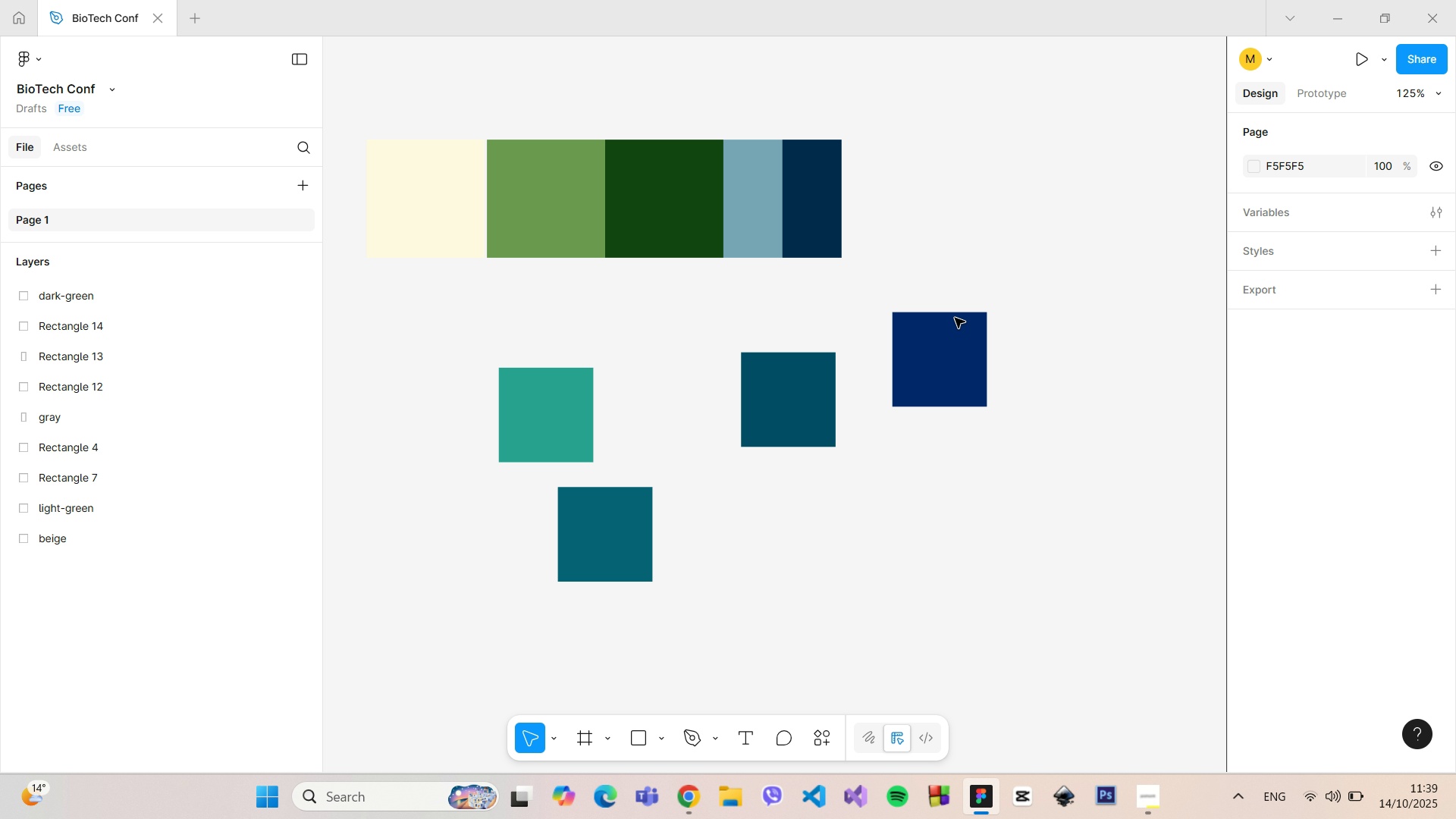 
left_click_drag(start_coordinate=[962, 333], to_coordinate=[874, 309])
 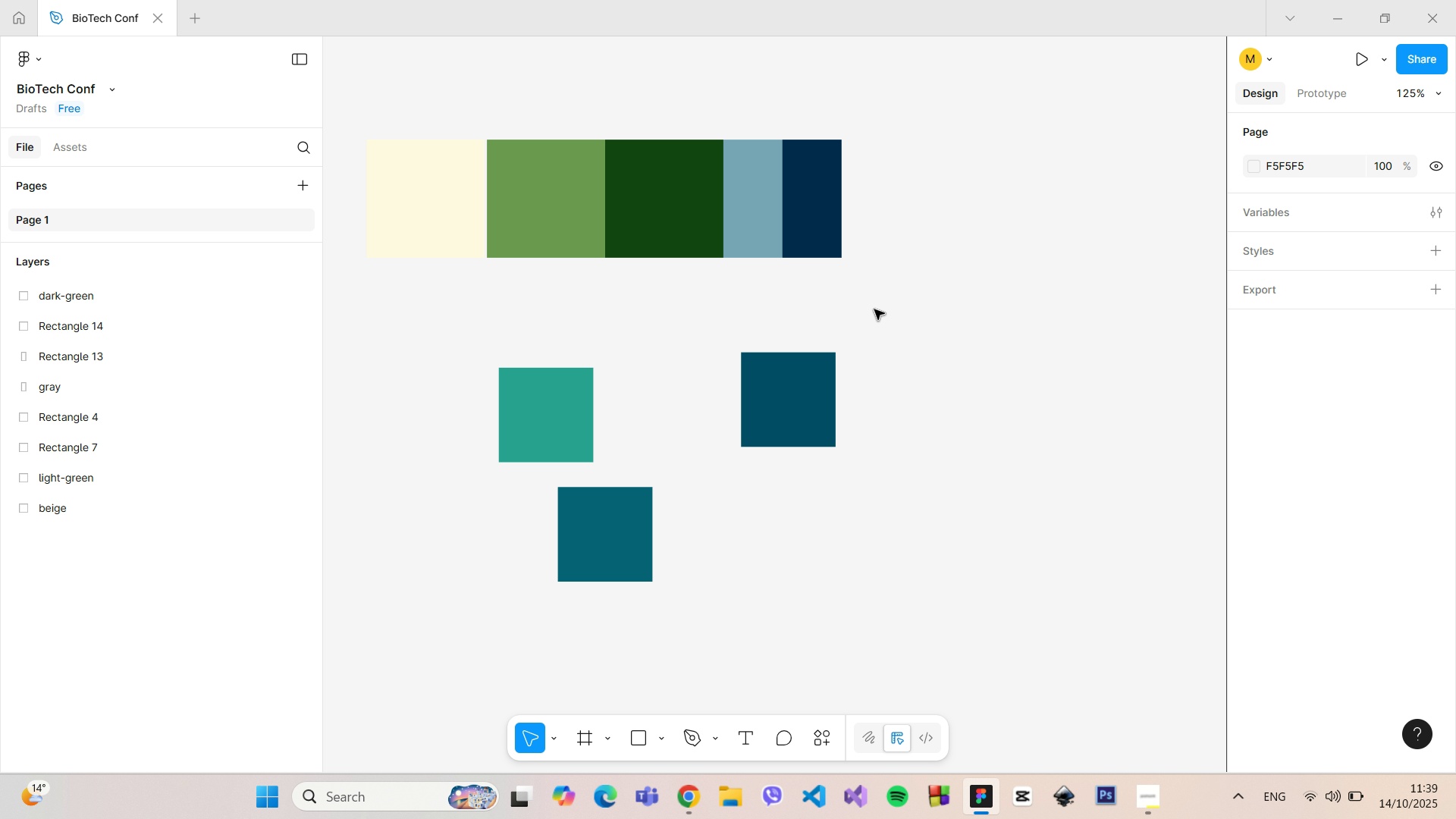 
key(Backspace)
 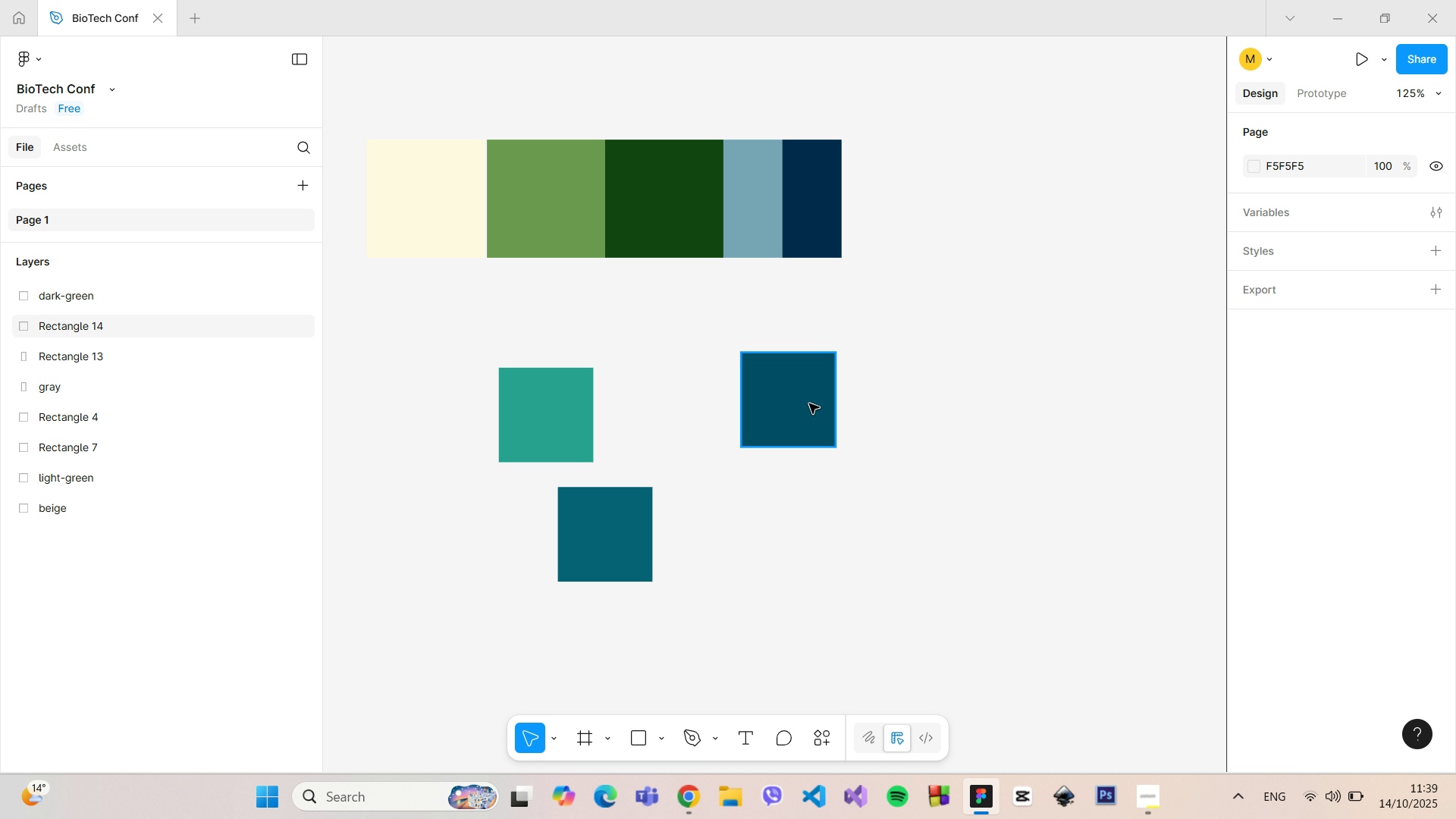 
left_click([805, 403])
 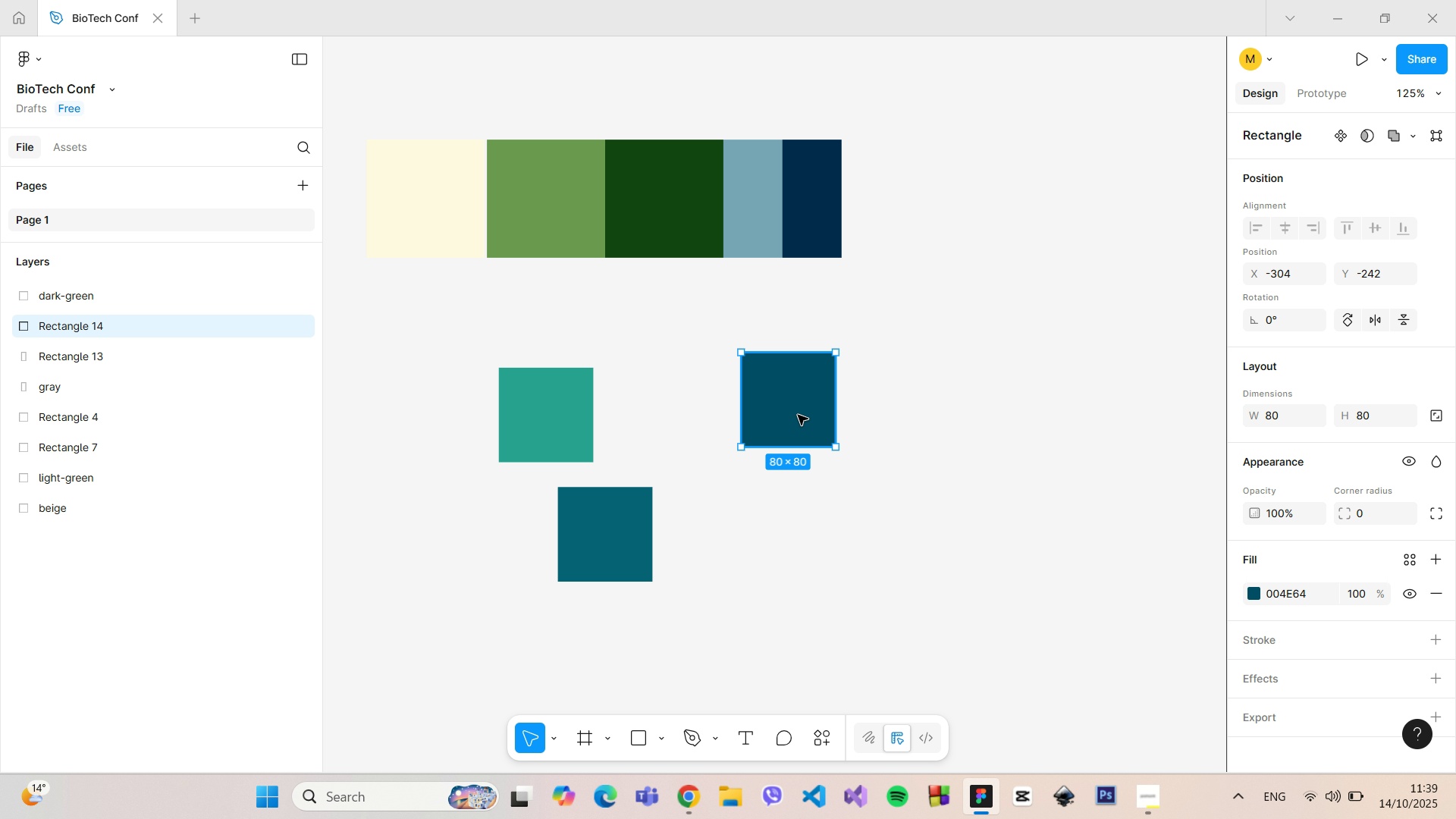 
left_click_drag(start_coordinate=[798, 415], to_coordinate=[766, 338])
 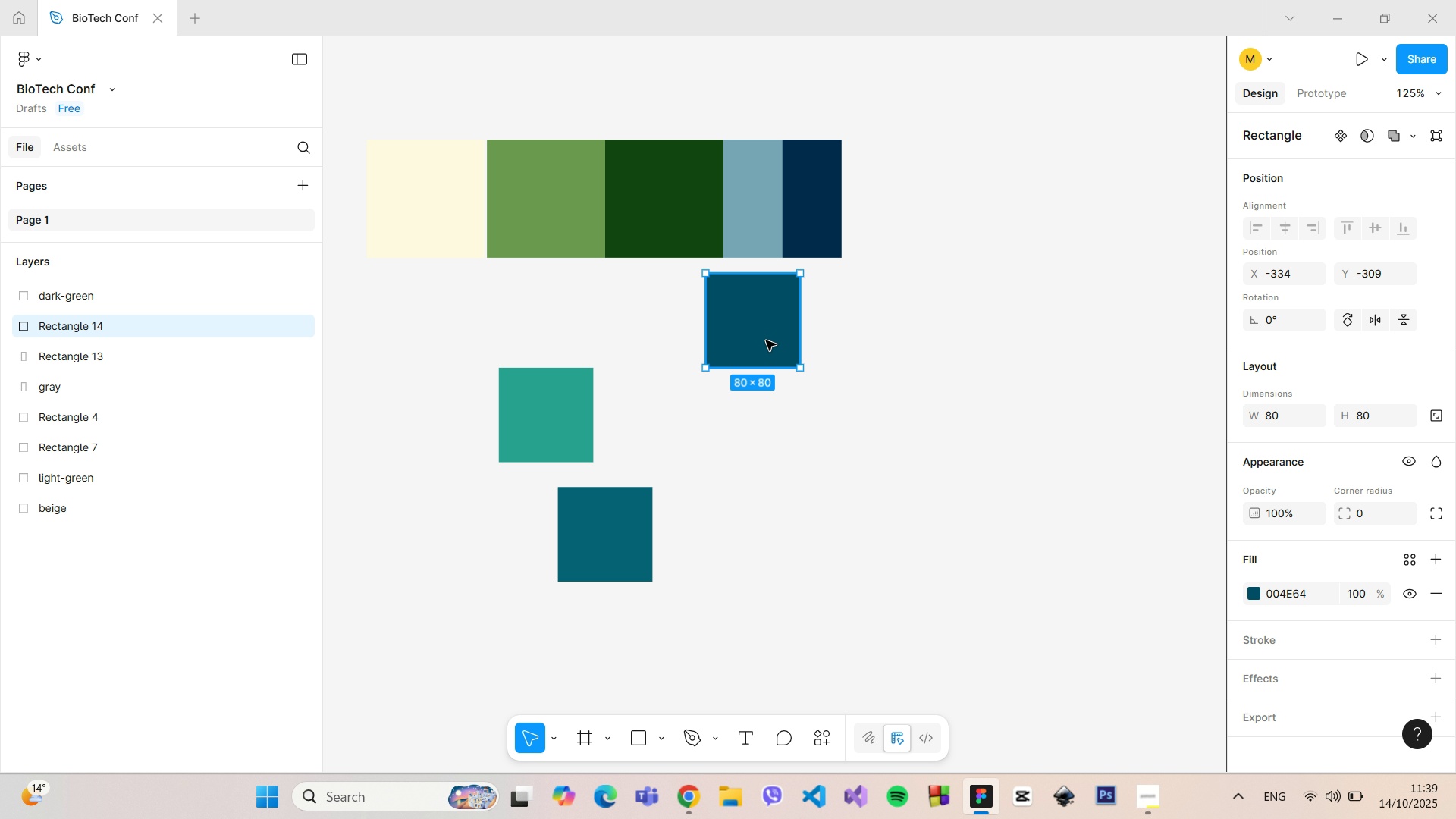 
key(Backspace)
 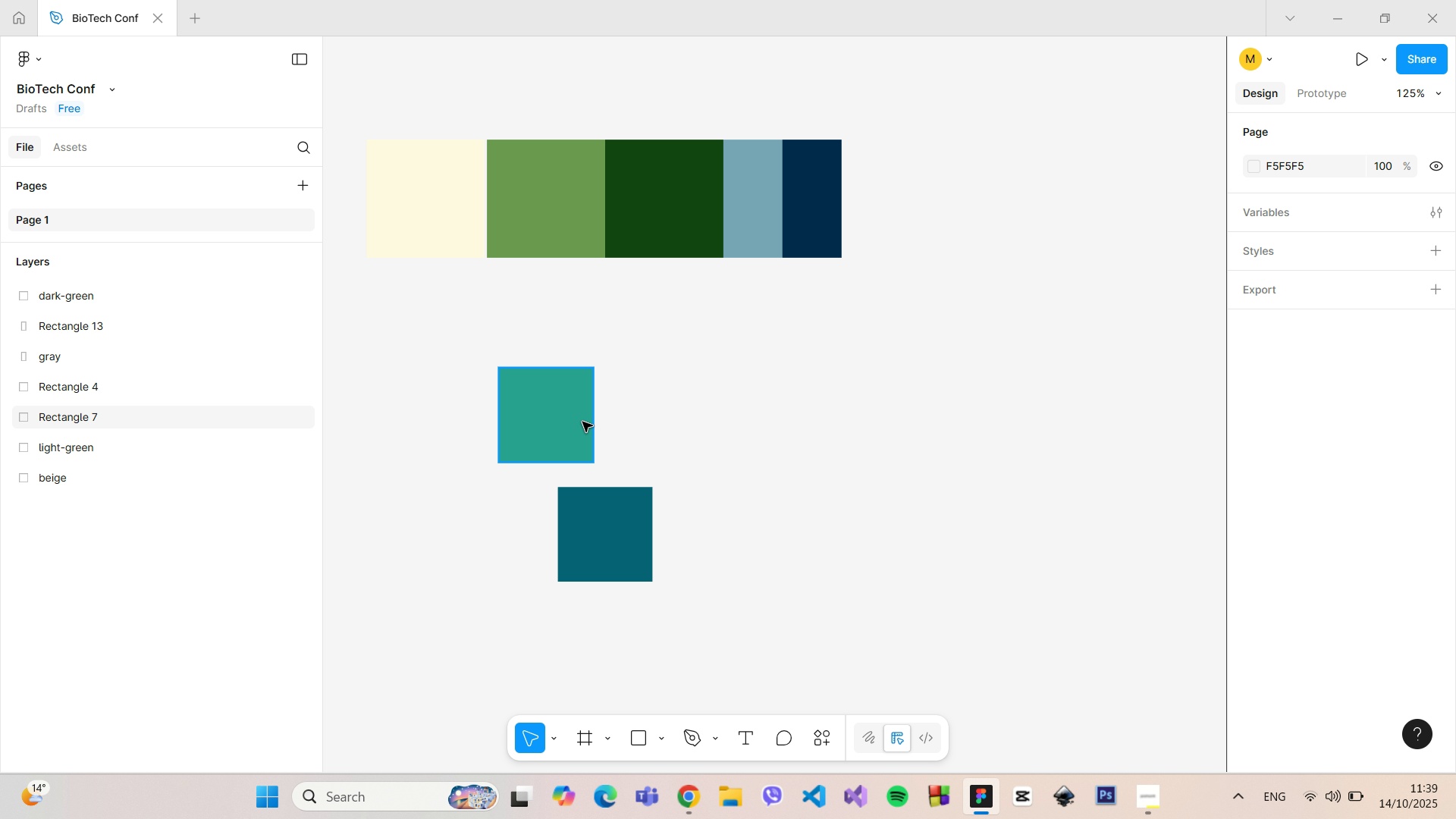 
left_click([582, 422])
 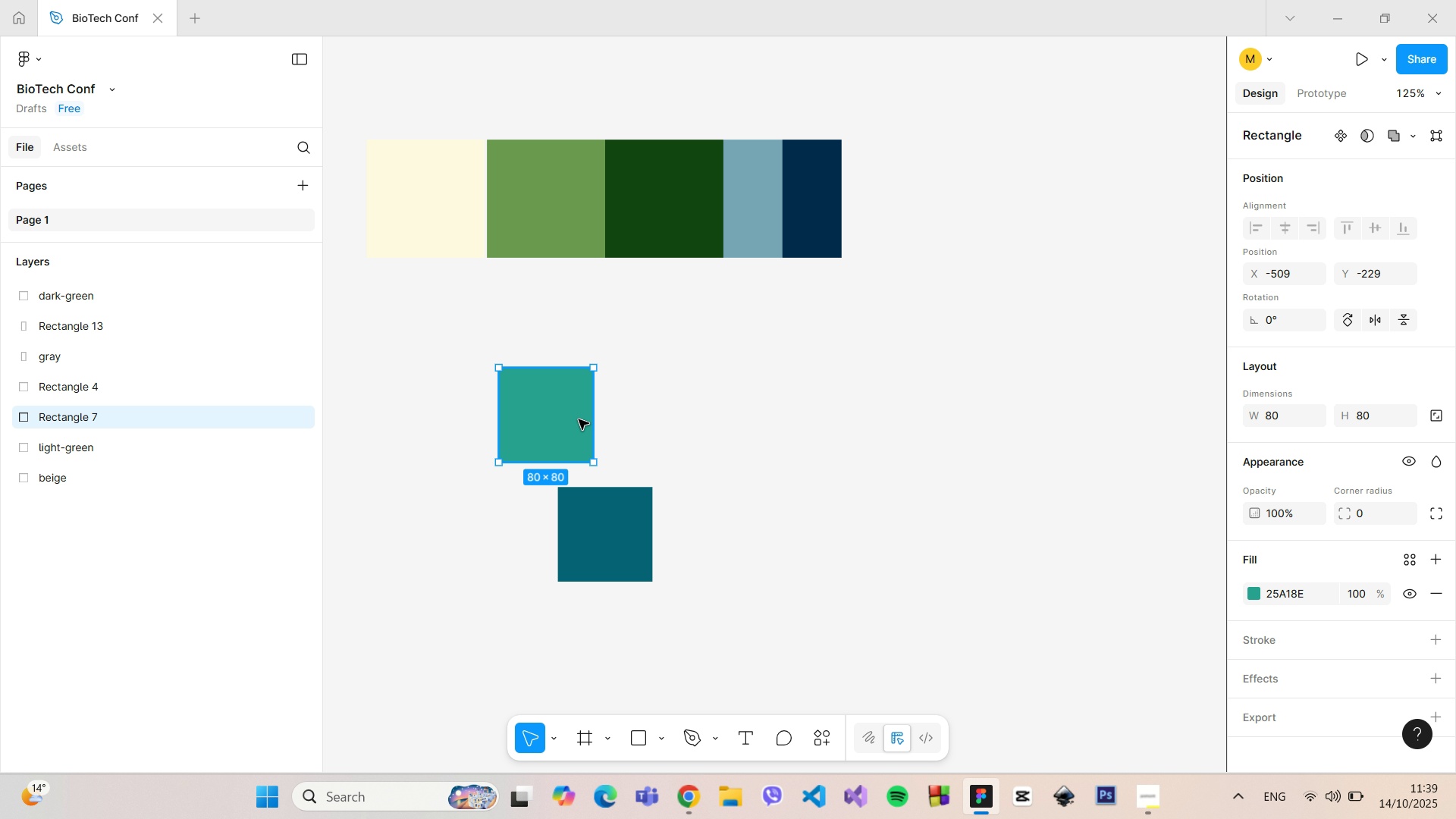 
left_click_drag(start_coordinate=[577, 421], to_coordinate=[551, 287])
 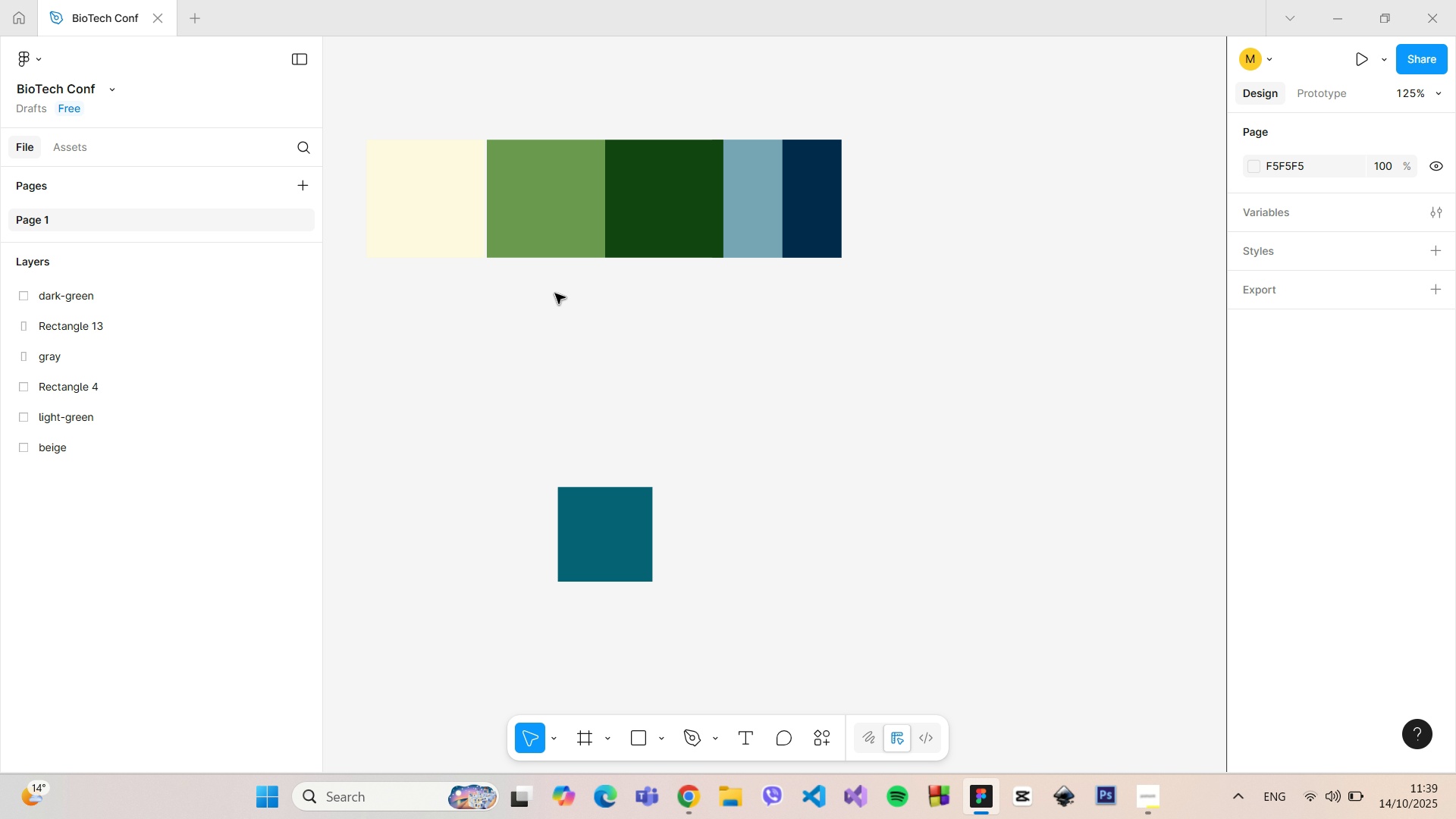 
key(Backspace)
 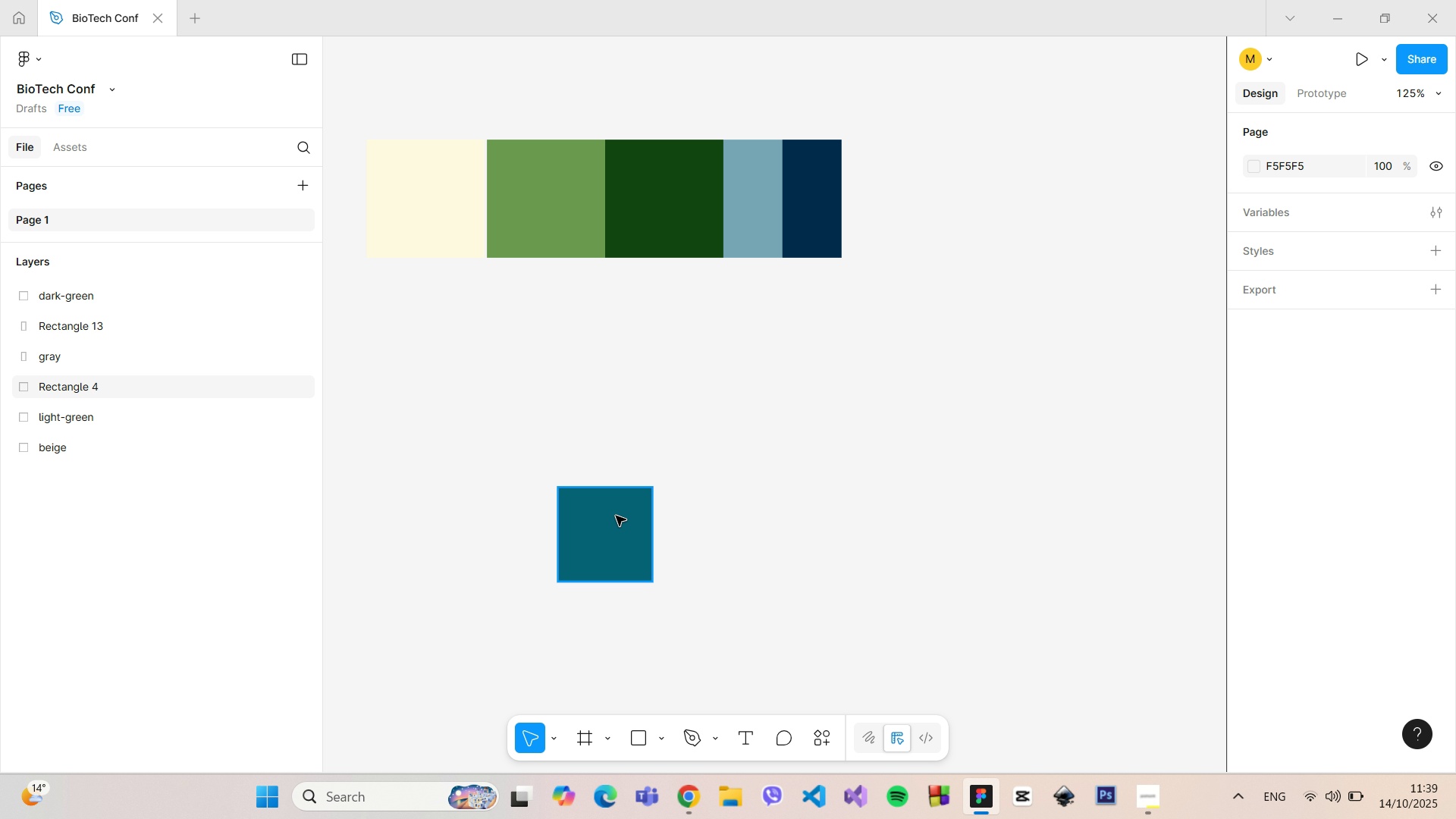 
left_click([616, 517])
 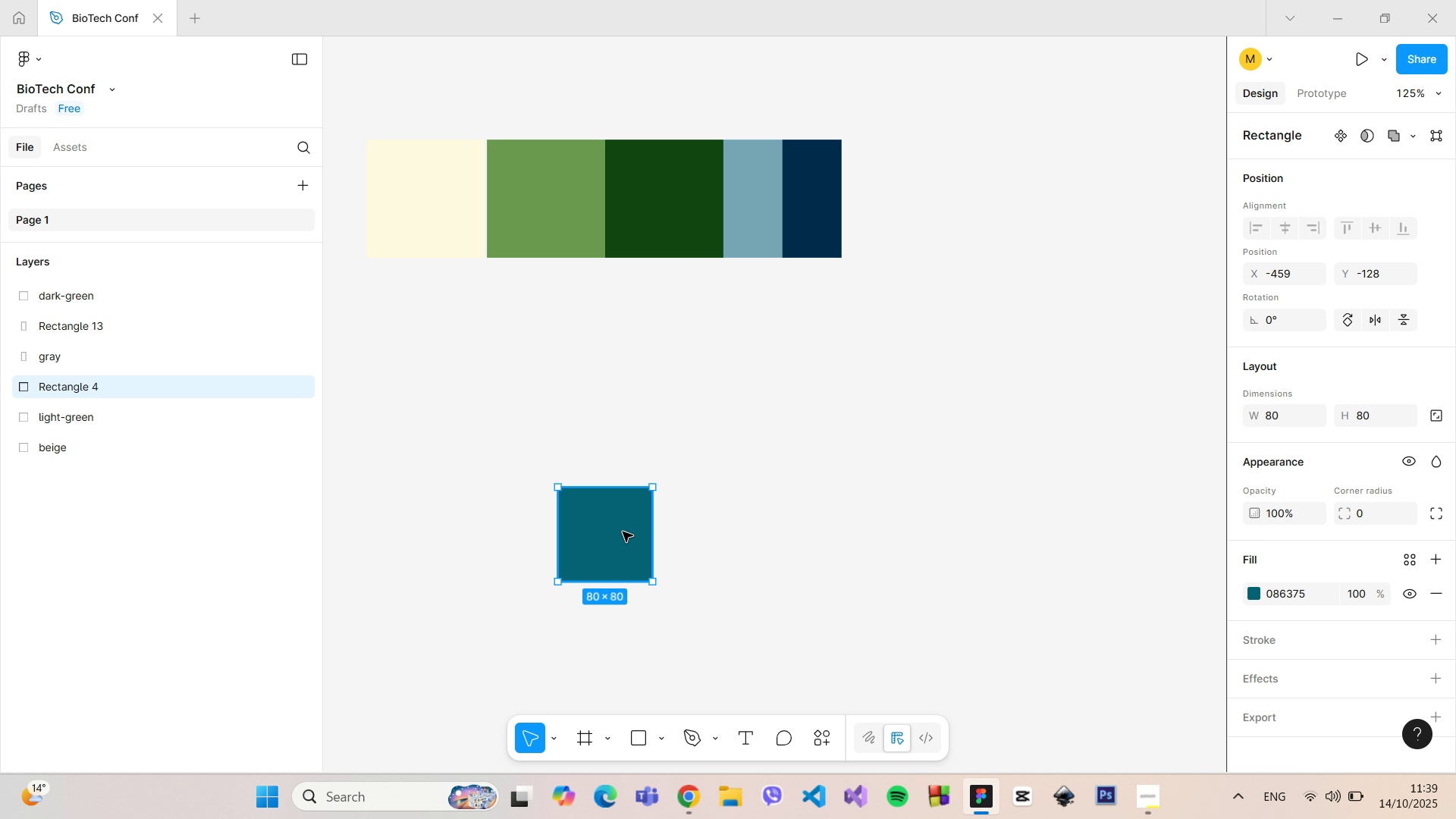 
left_click_drag(start_coordinate=[623, 532], to_coordinate=[663, 351])
 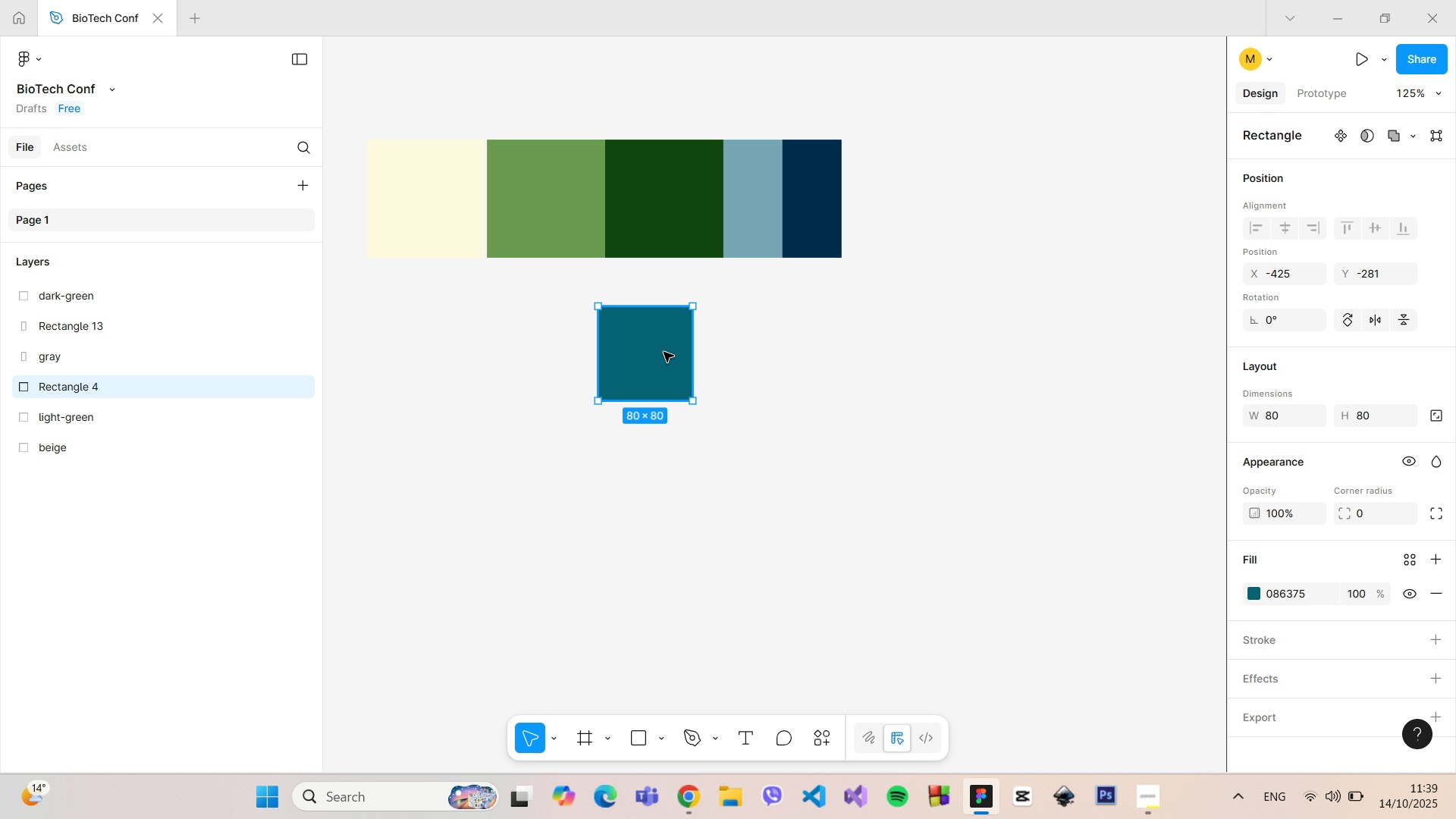 
key(Backspace)
 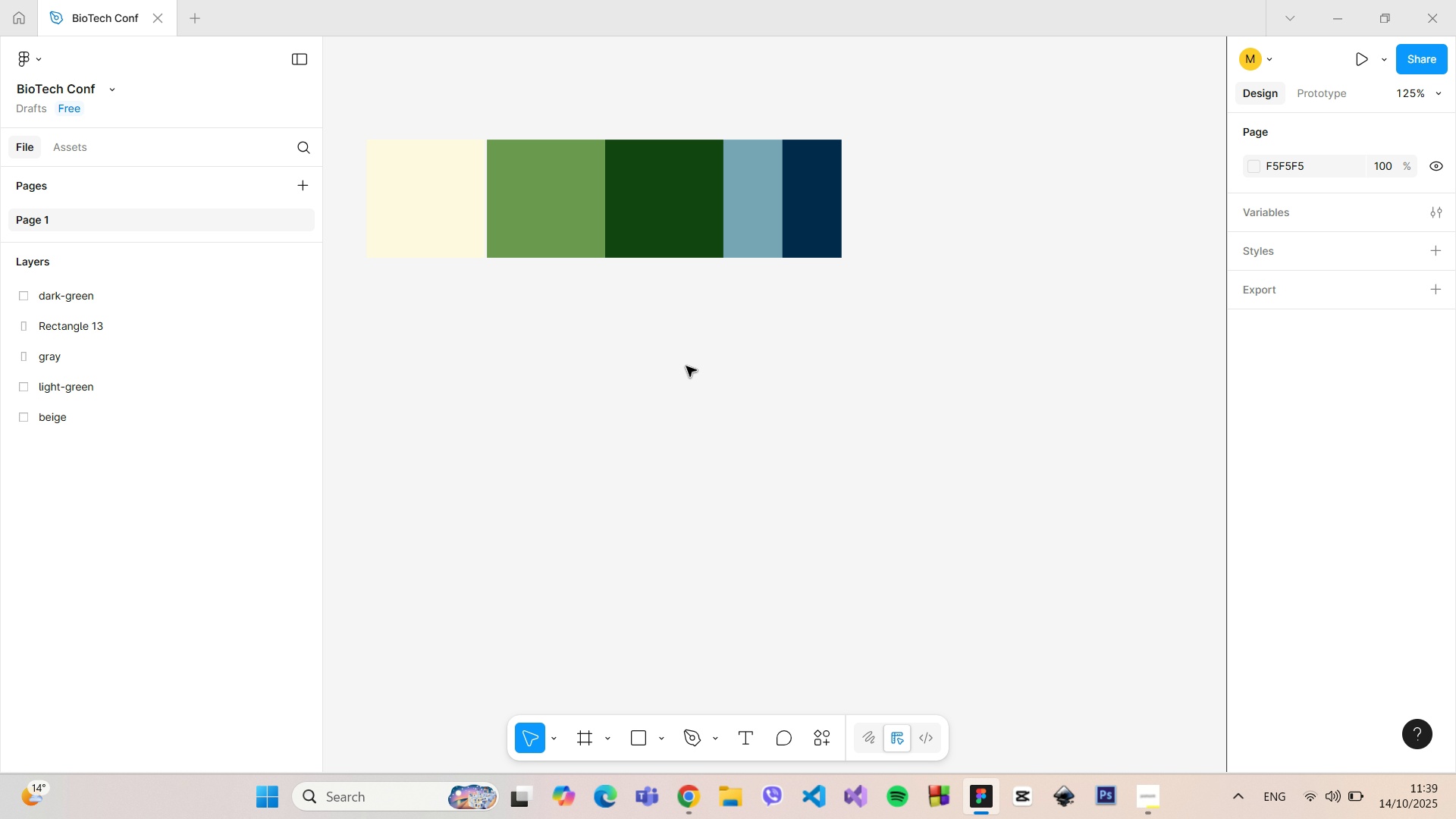 
left_click([686, 366])
 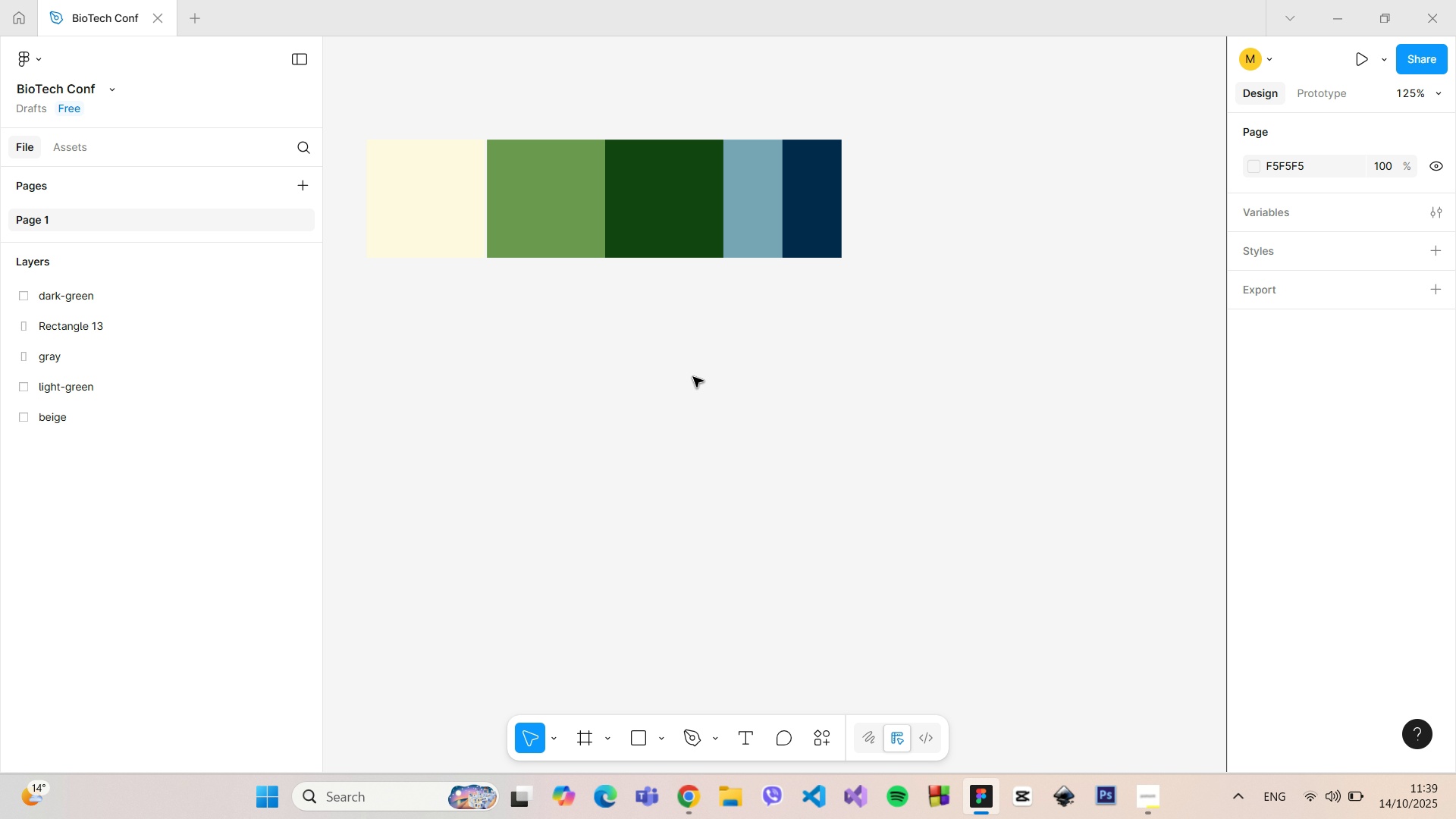 
wait(6.31)
 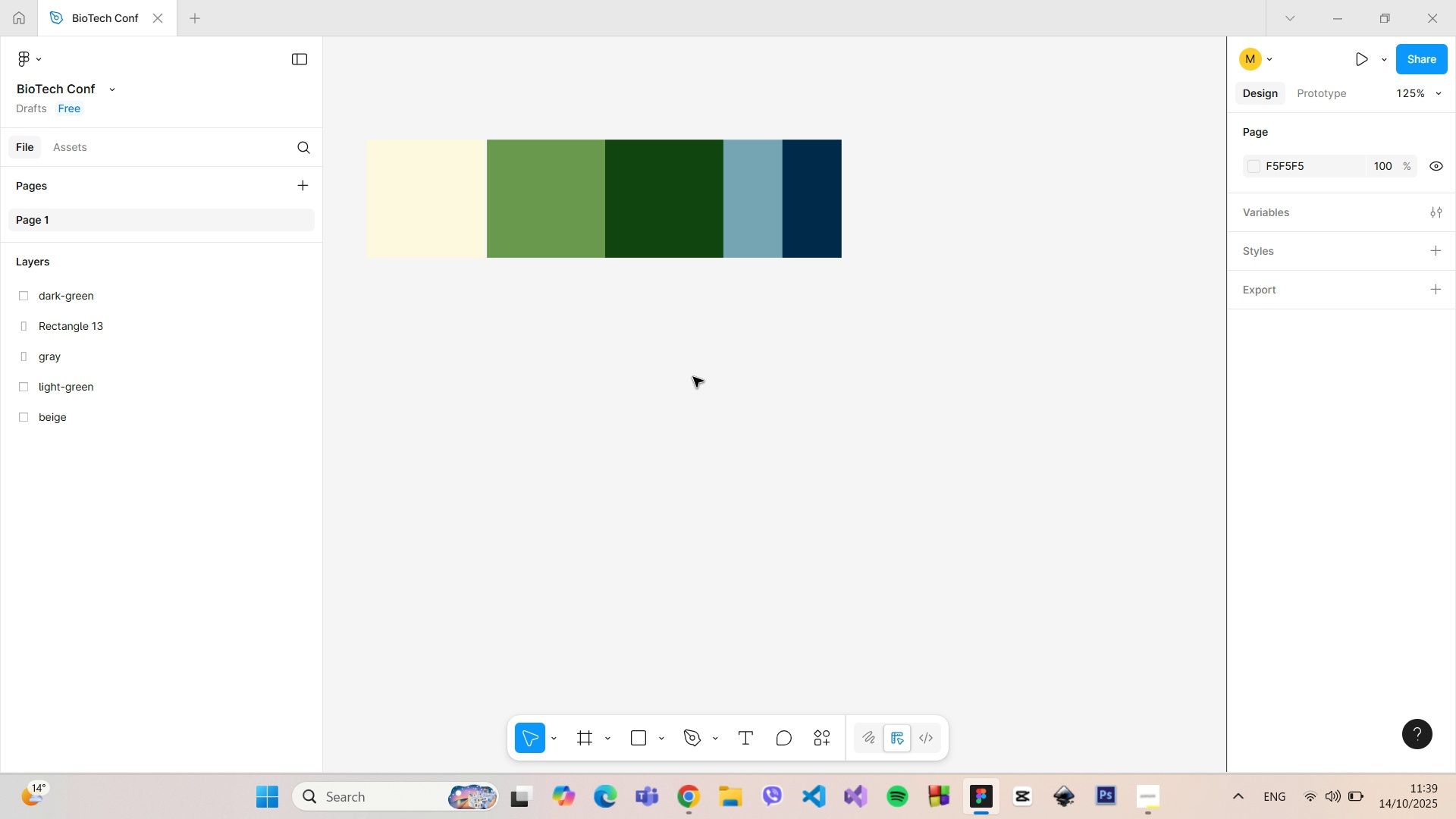 
left_click_drag(start_coordinate=[683, 358], to_coordinate=[684, 352])
 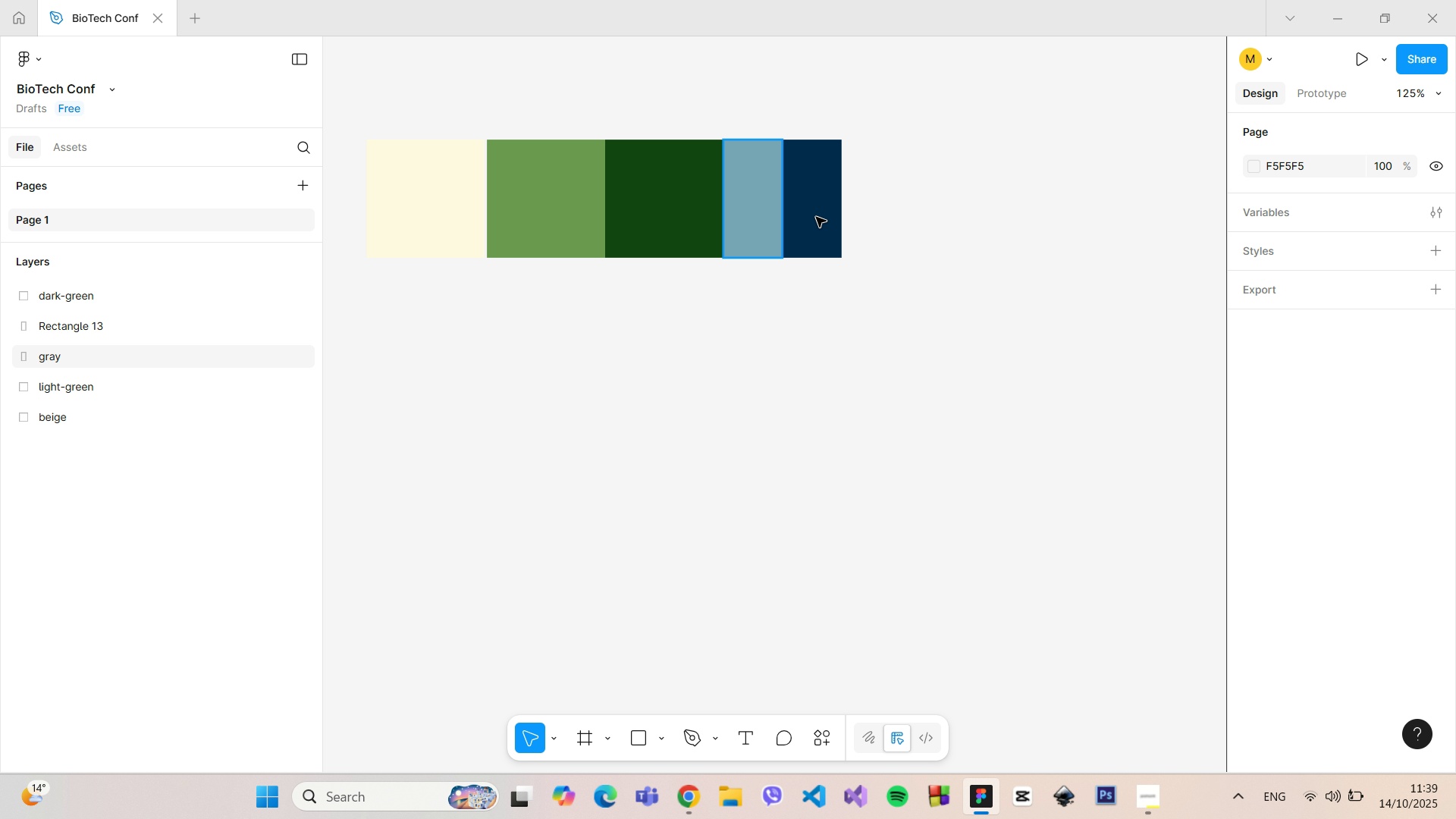 
left_click([818, 217])
 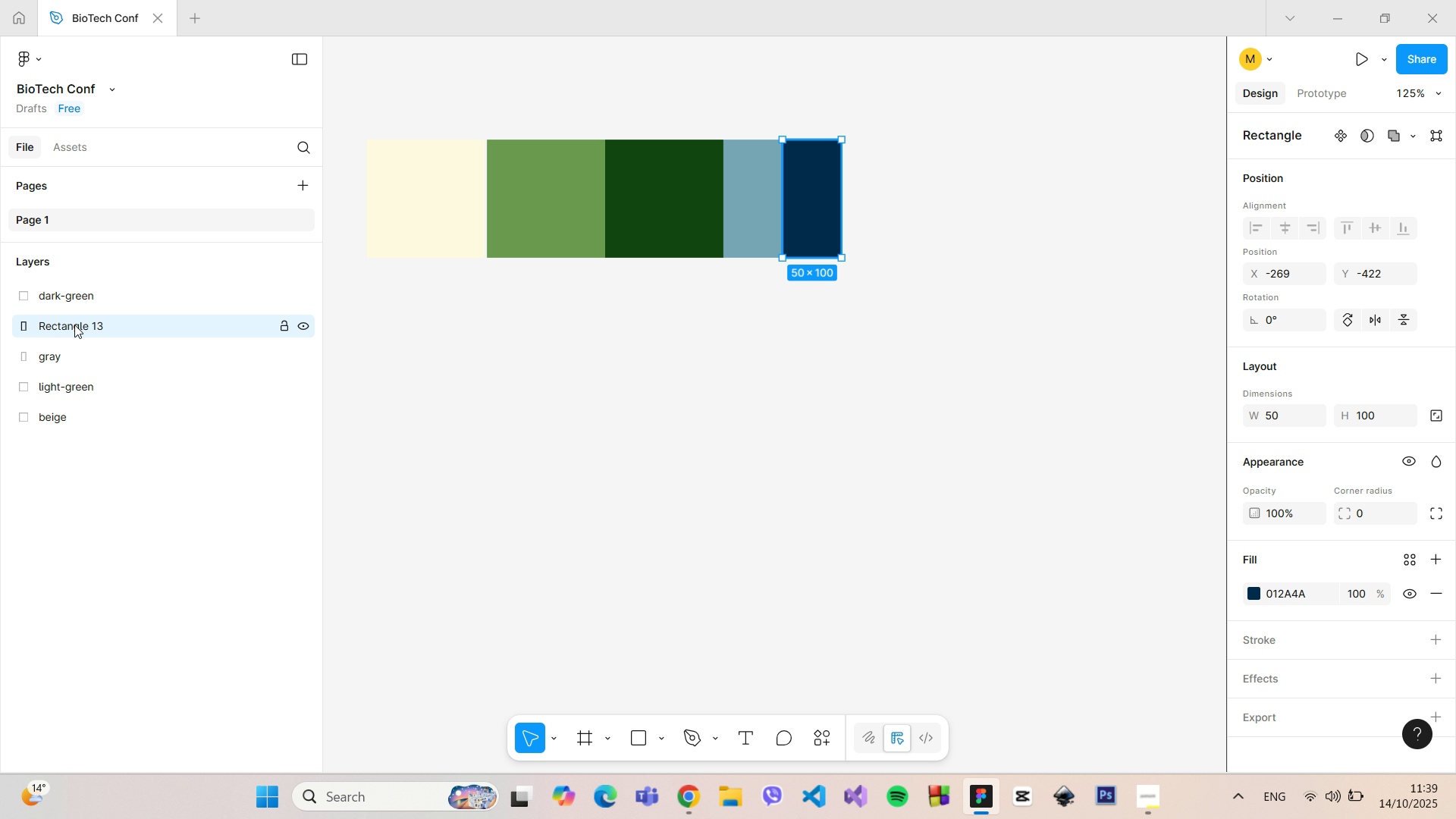 
double_click([74, 327])
 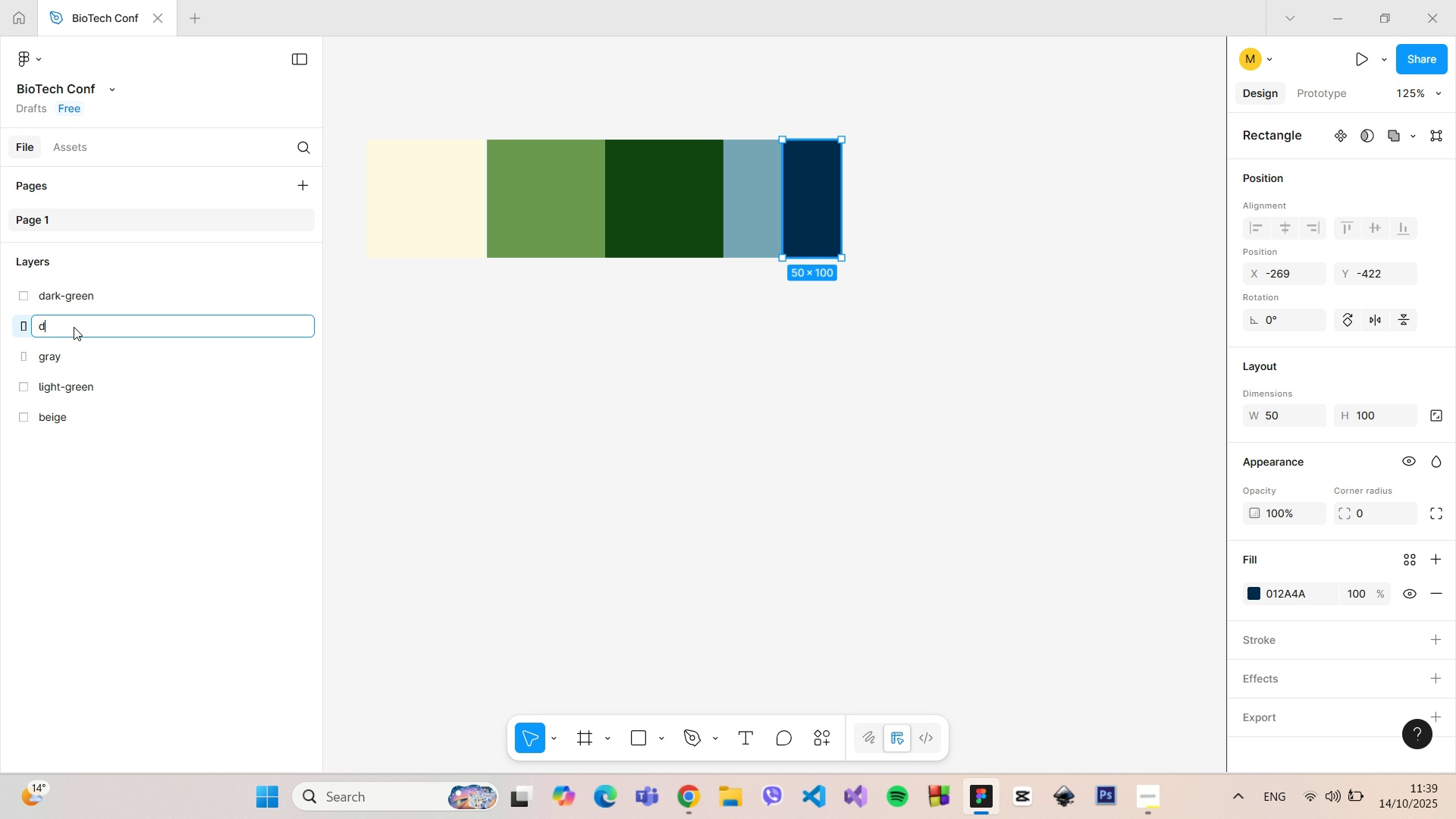 
type(dark-blue)
 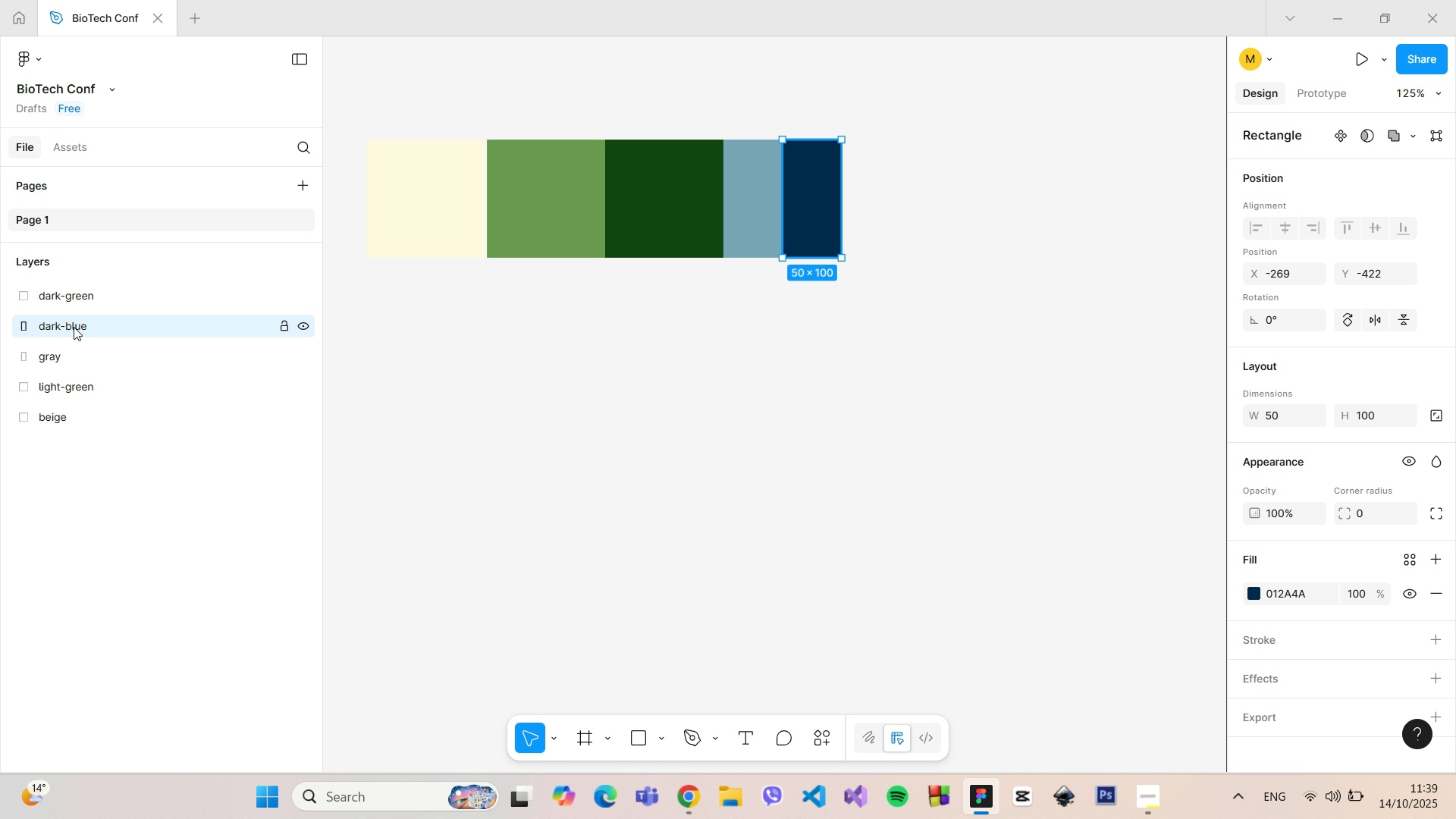 
key(Enter)
 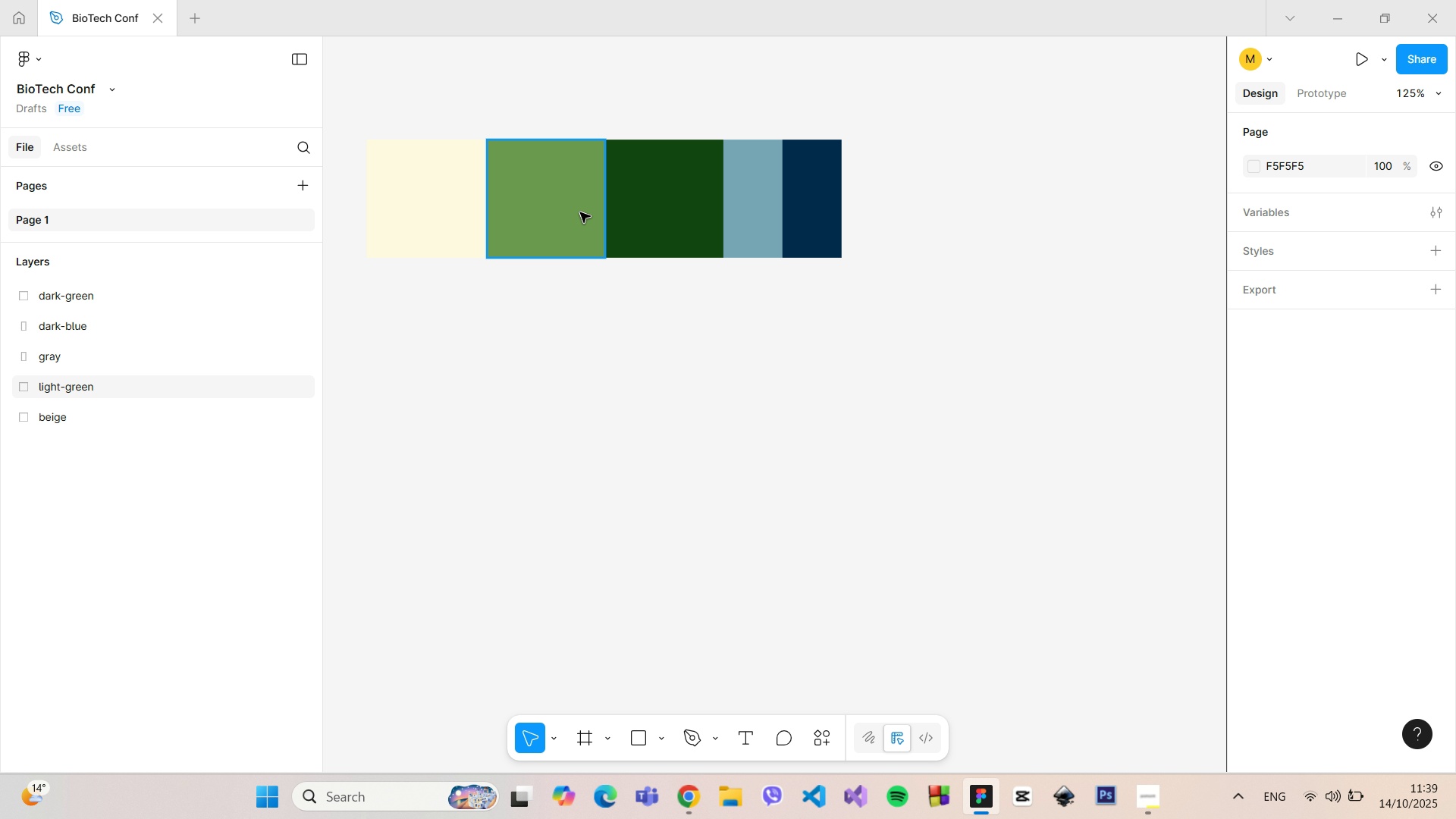 
left_click([748, 222])
 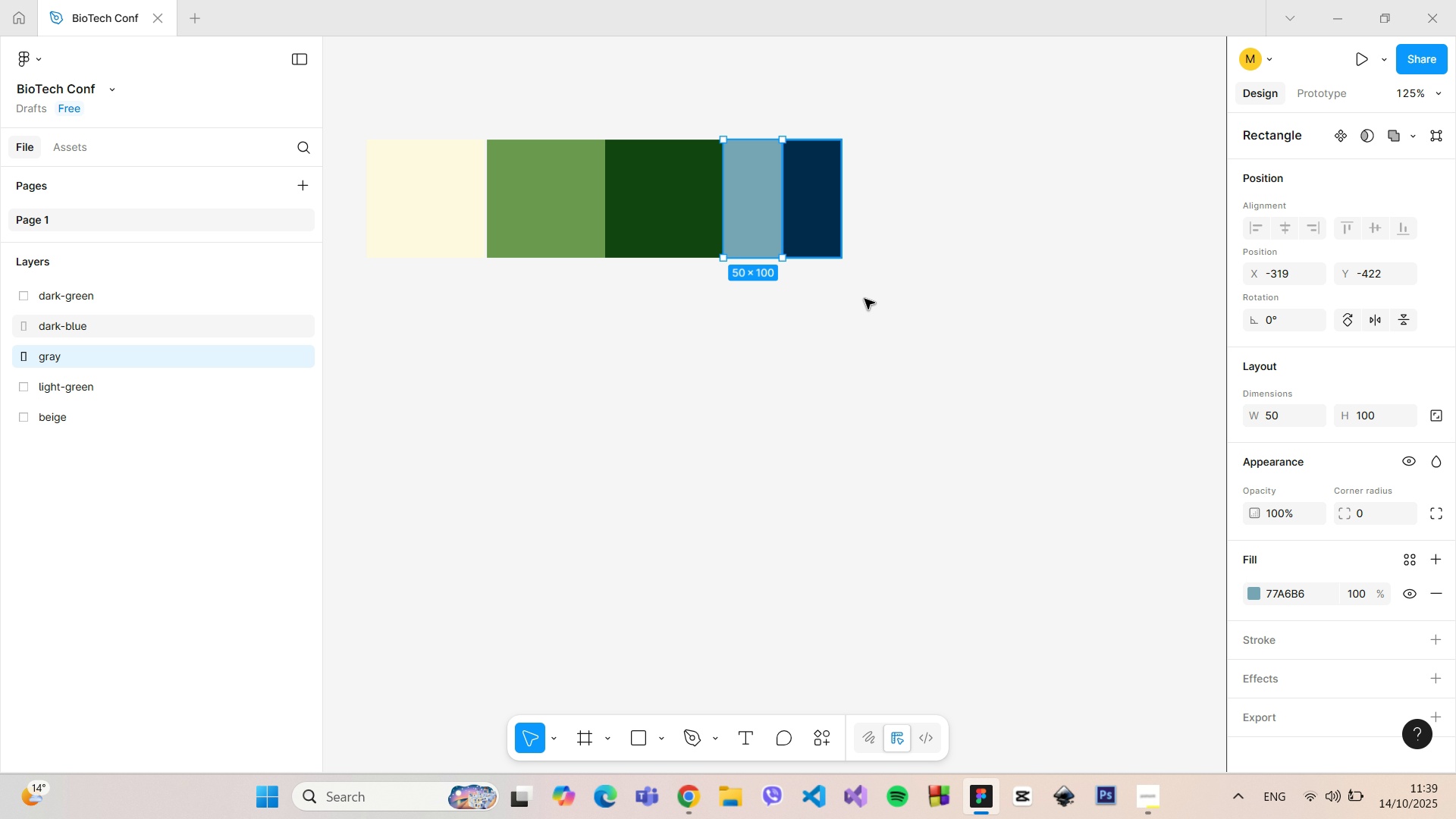 
left_click_drag(start_coordinate=[864, 299], to_coordinate=[752, 190])
 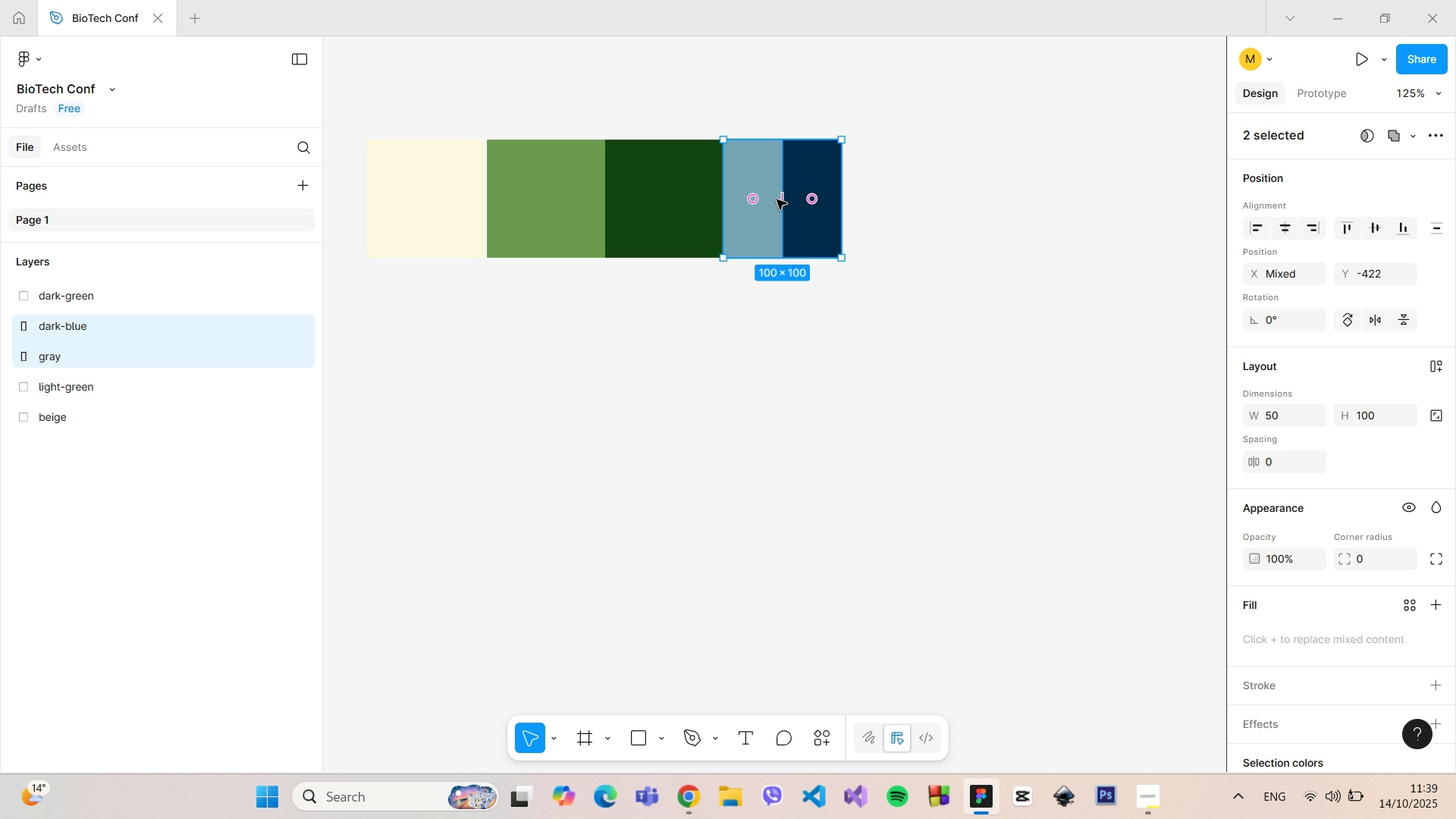 
left_click_drag(start_coordinate=[777, 199], to_coordinate=[543, 317])
 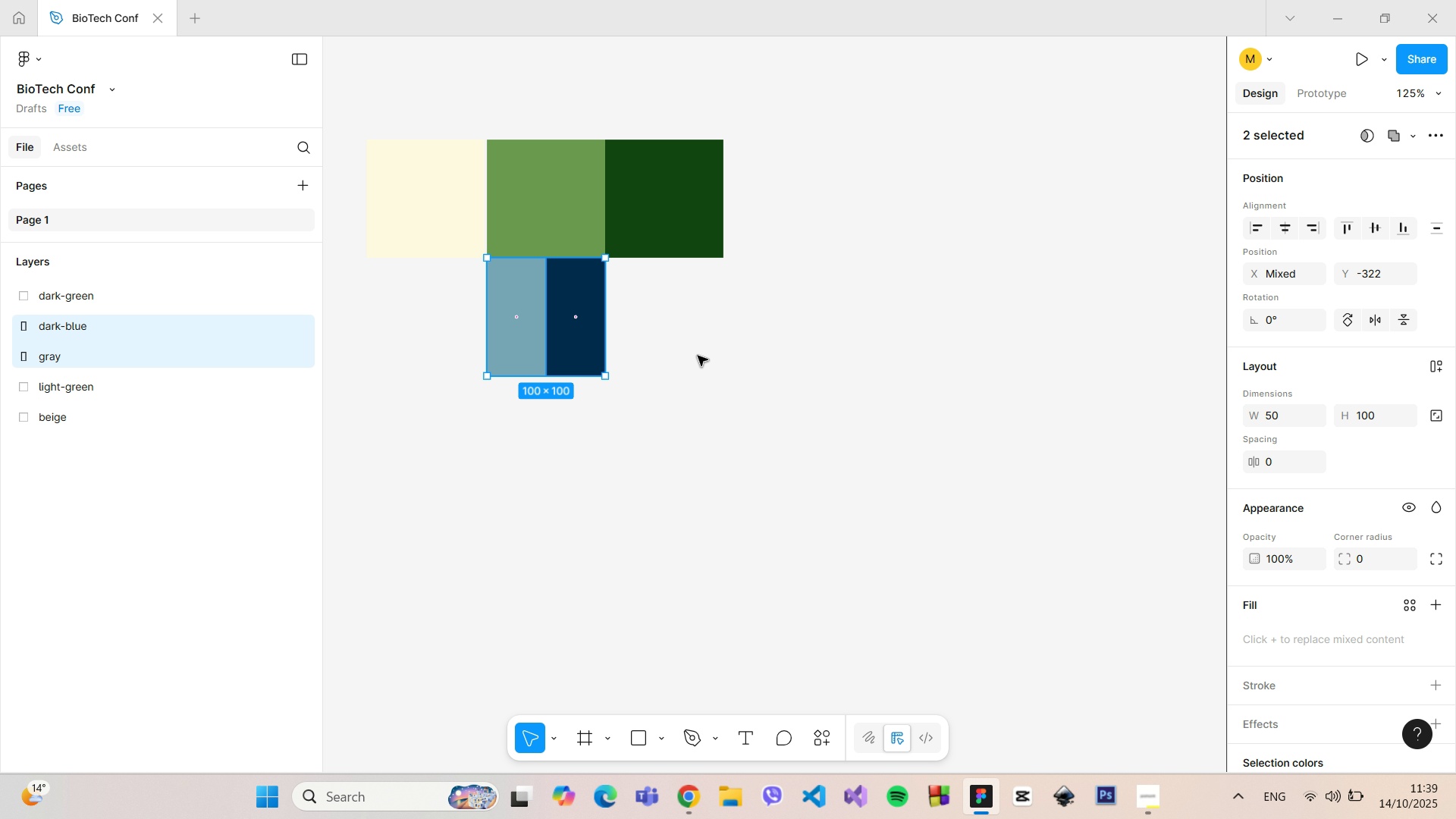 
left_click([698, 356])
 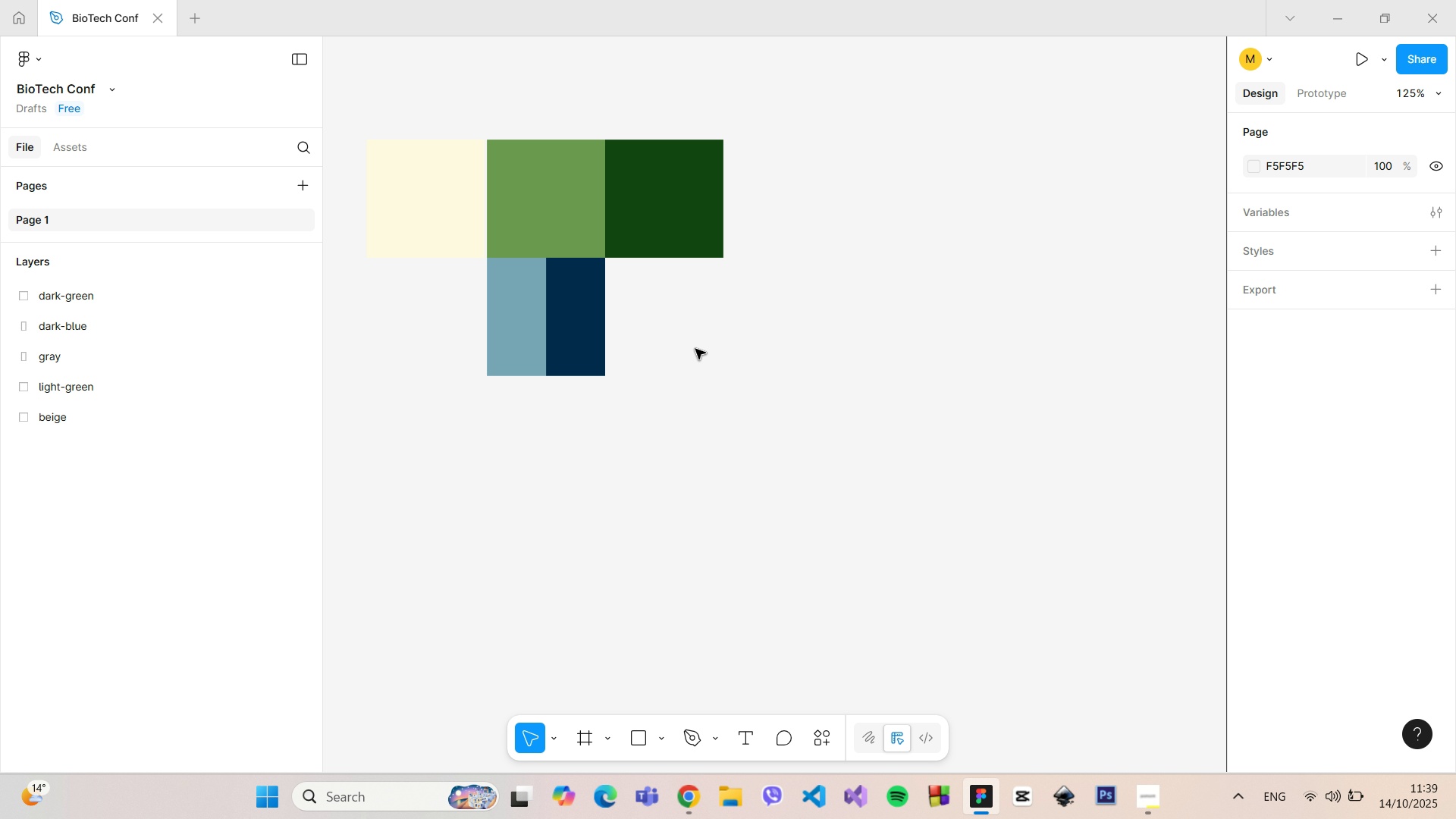 
left_click_drag(start_coordinate=[772, 287], to_coordinate=[583, 180])
 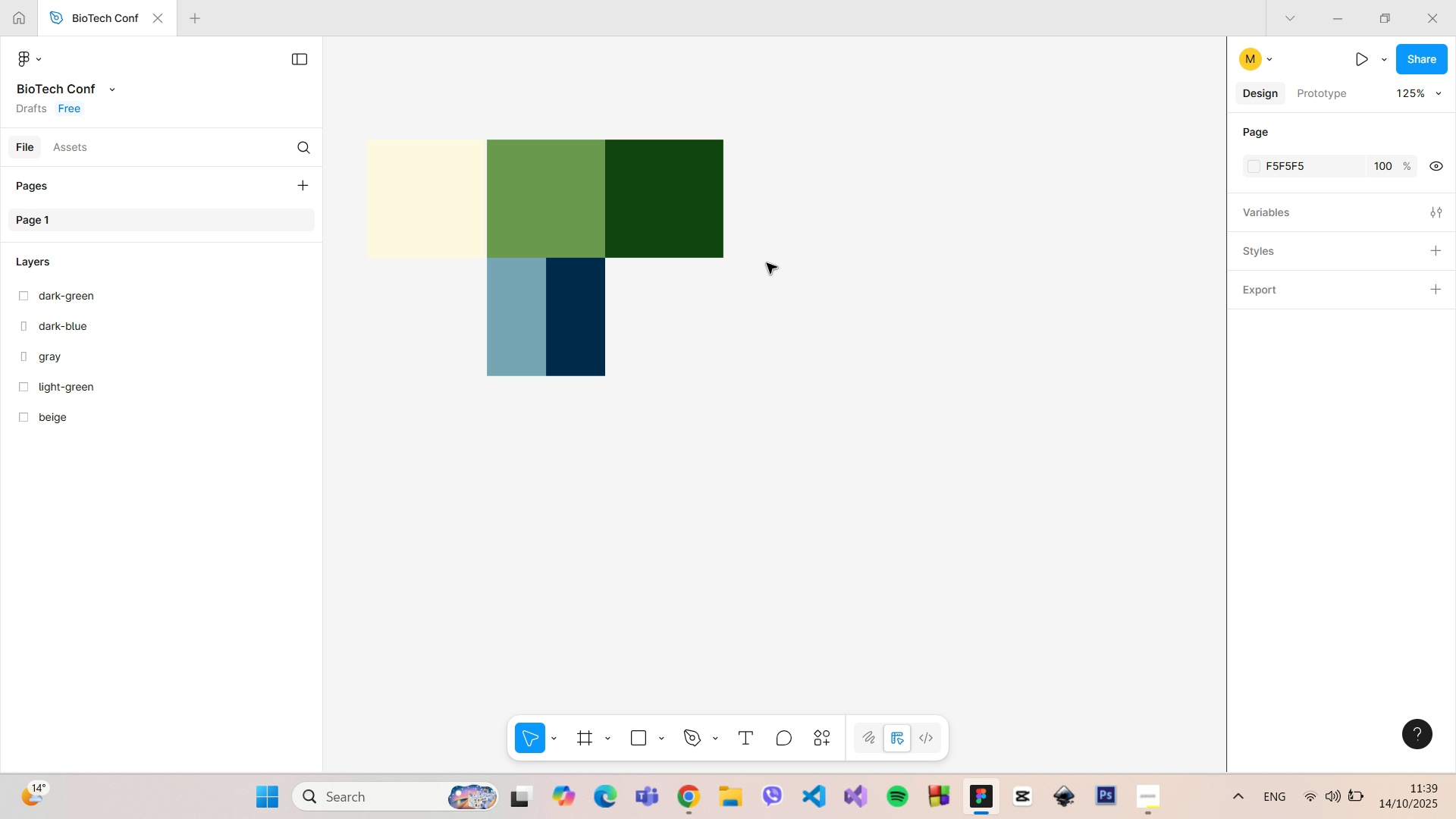 
left_click_drag(start_coordinate=[685, 204], to_coordinate=[855, 205])
 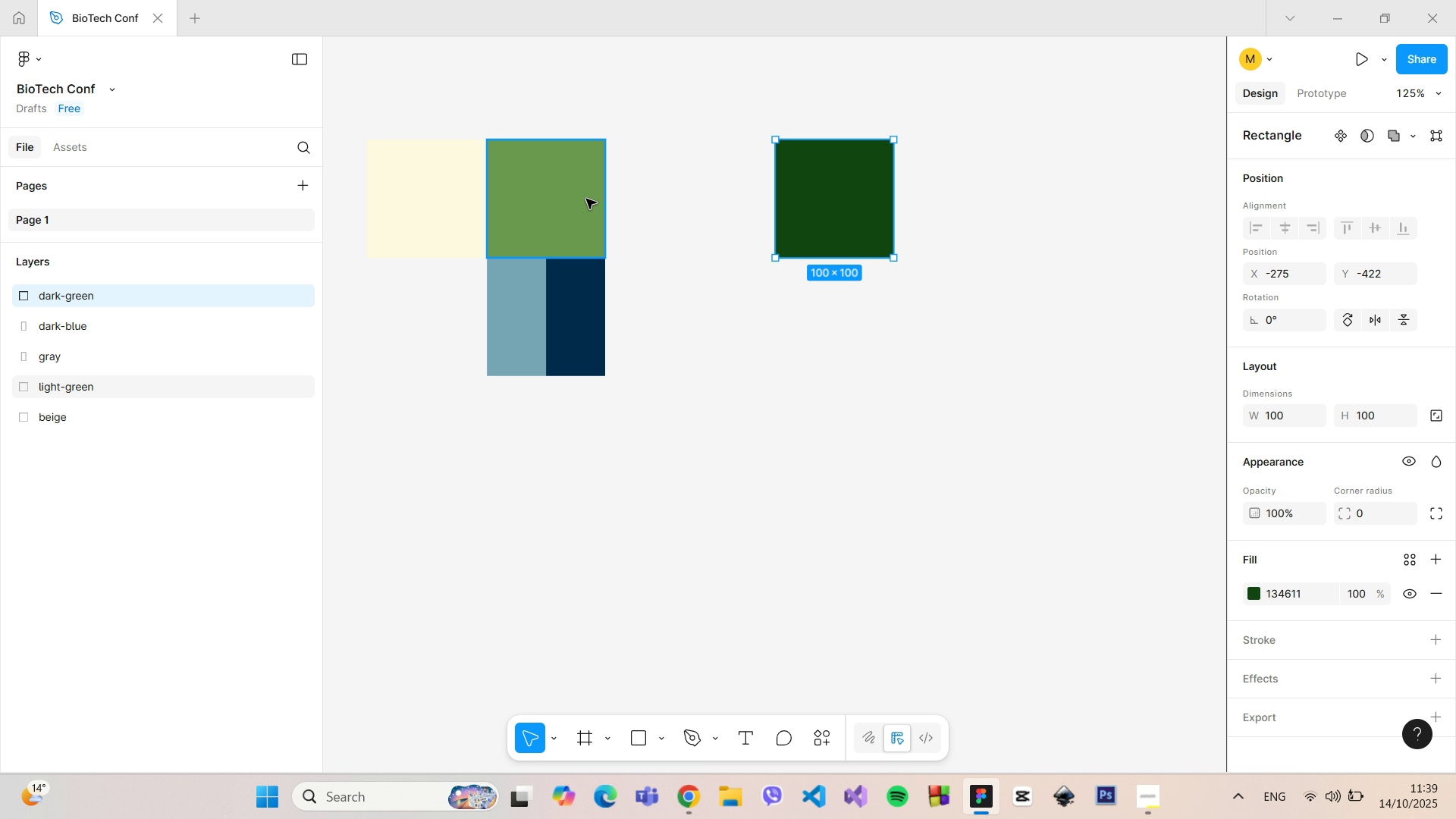 
left_click_drag(start_coordinate=[586, 199], to_coordinate=[756, 202])
 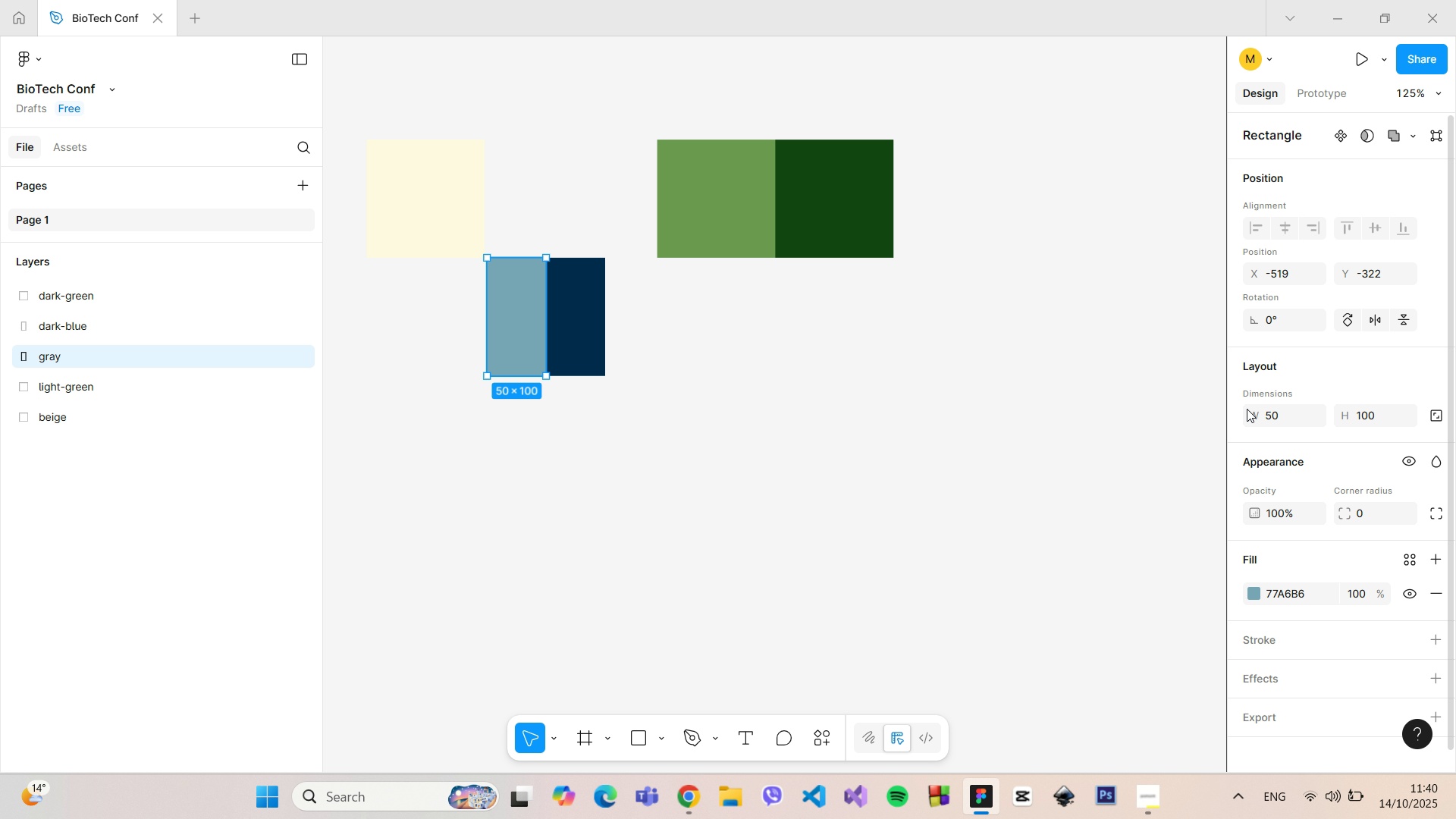 
left_click([1271, 419])
 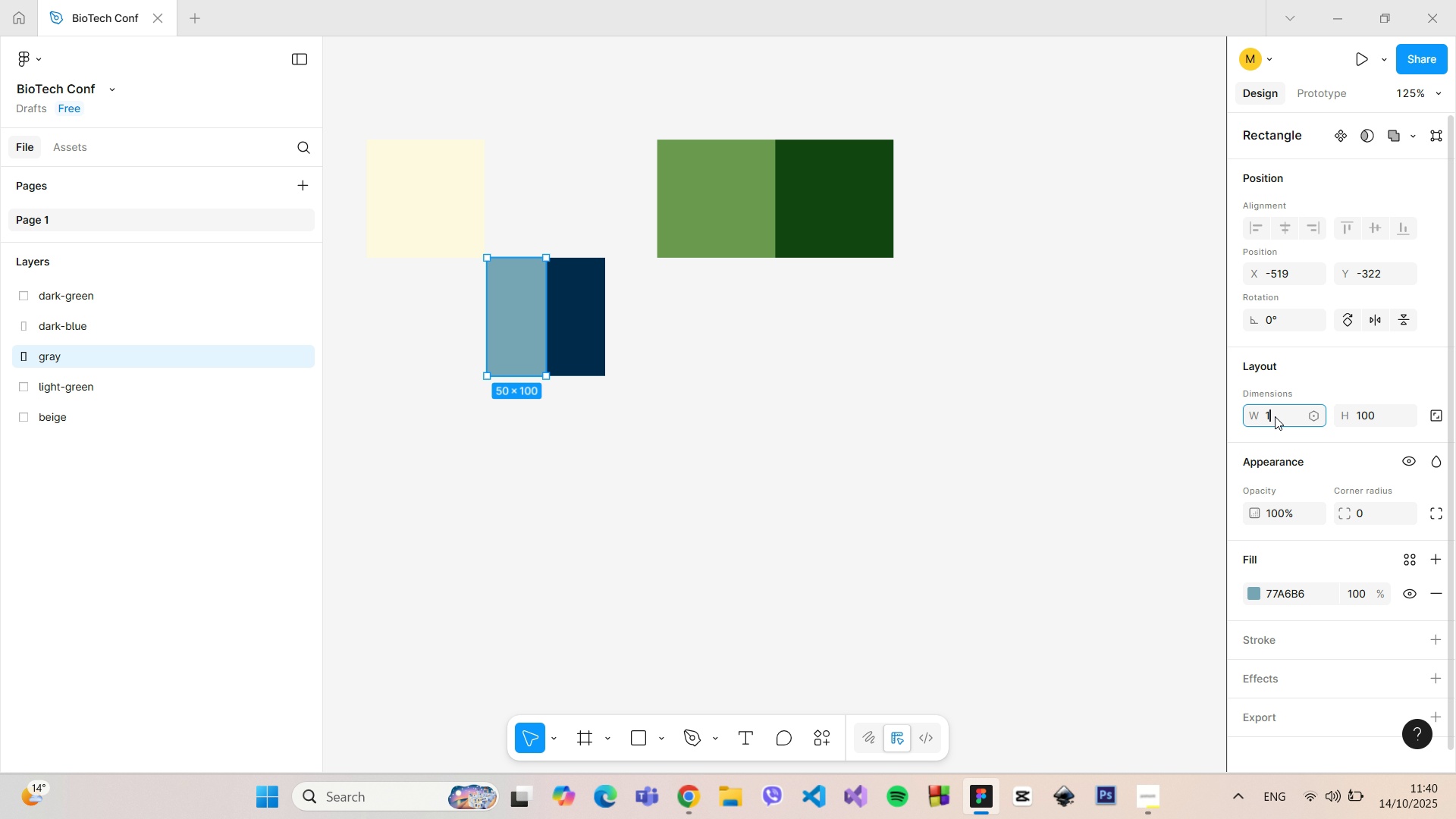 
type(100)
 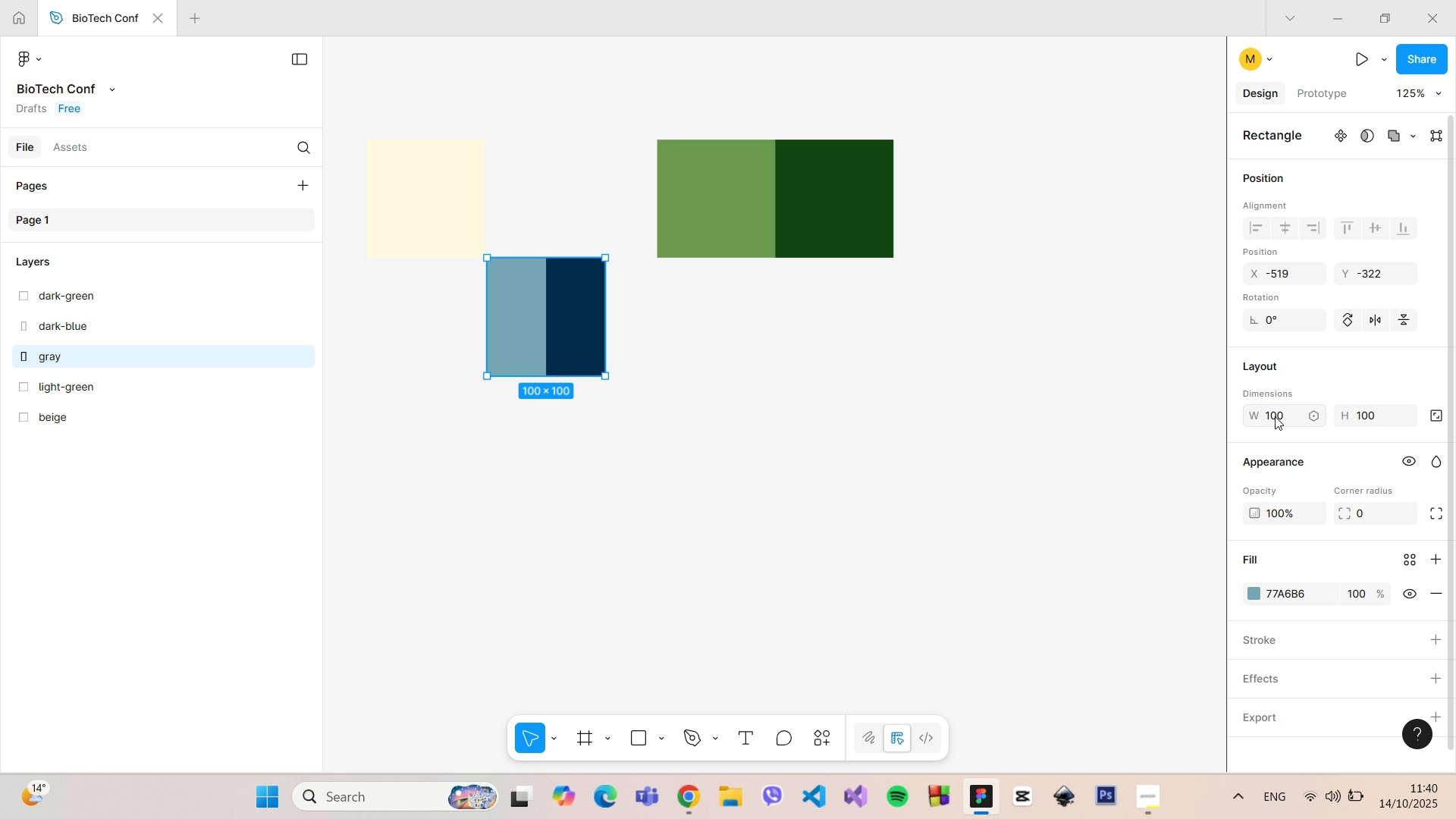 
key(Enter)
 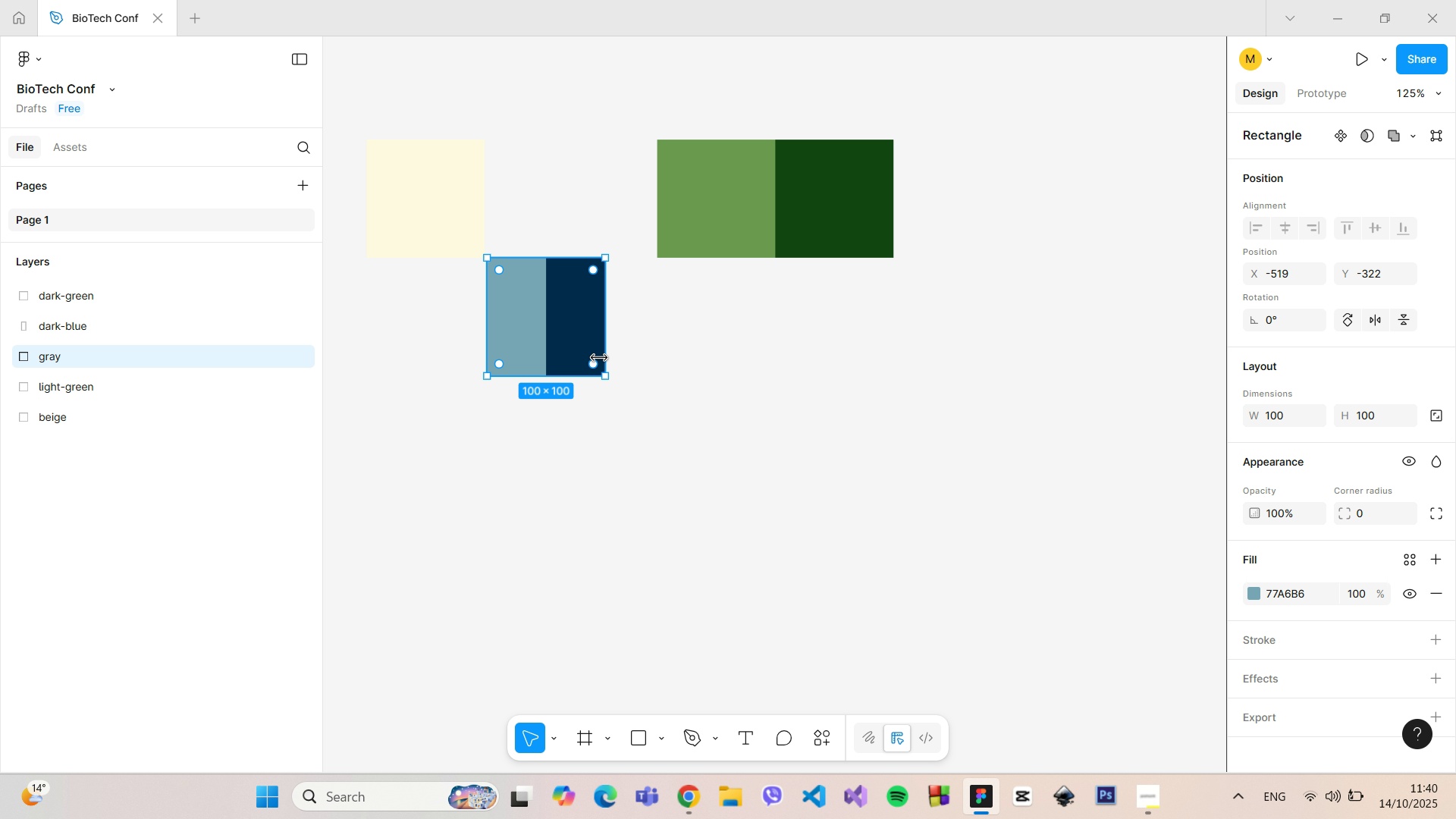 
left_click([562, 345])
 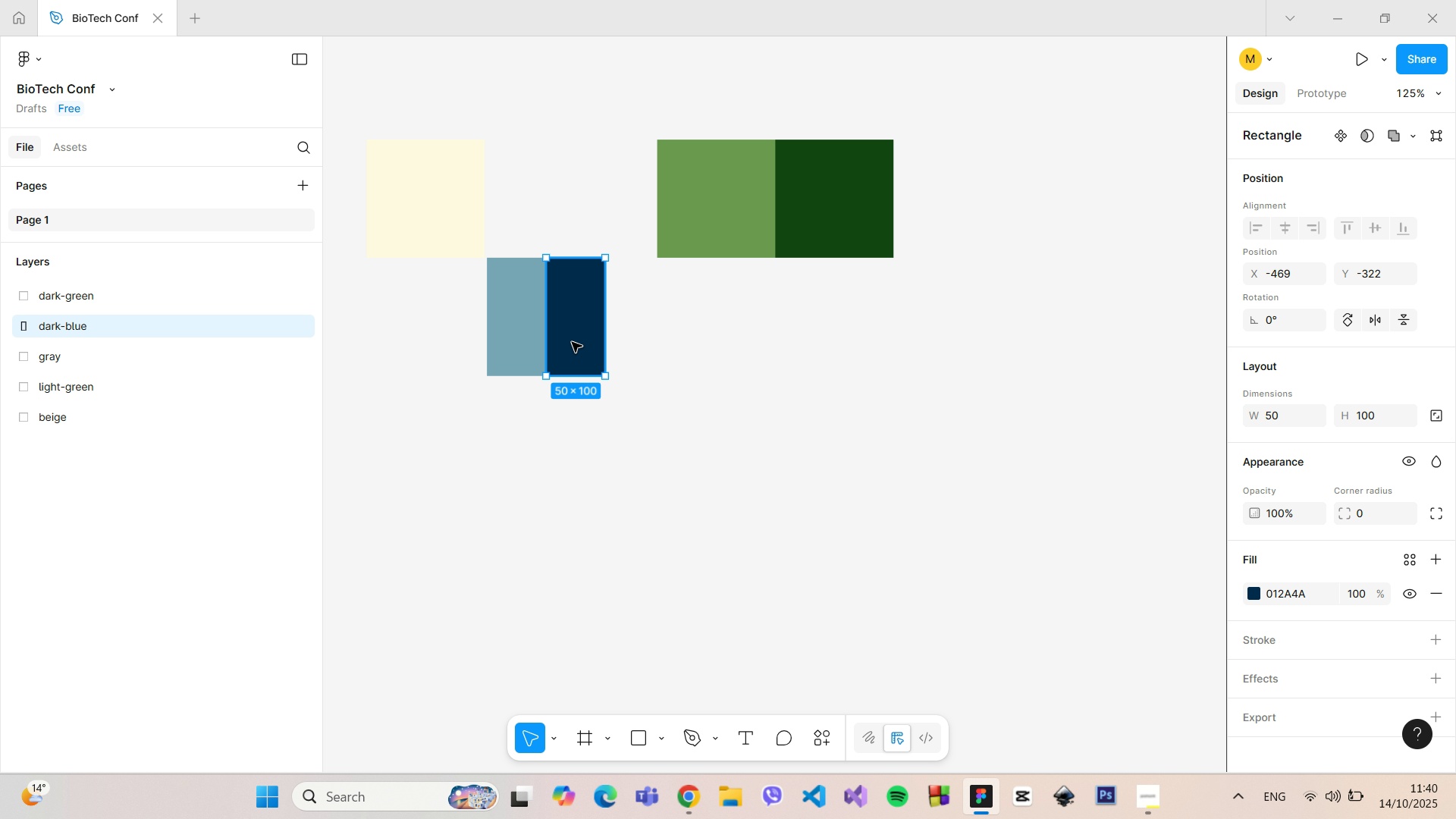 
left_click_drag(start_coordinate=[572, 342], to_coordinate=[671, 372])
 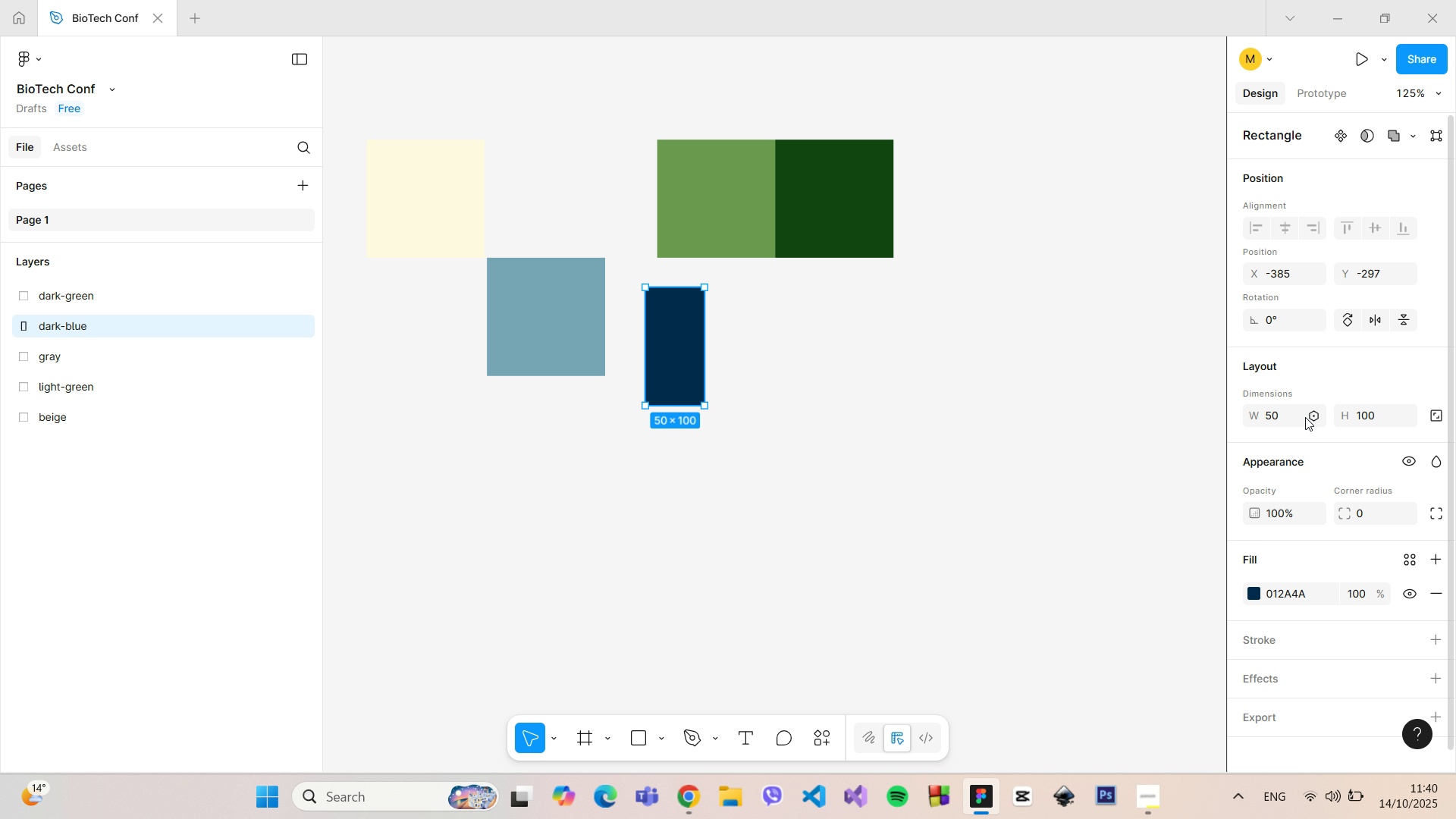 
left_click([1298, 411])
 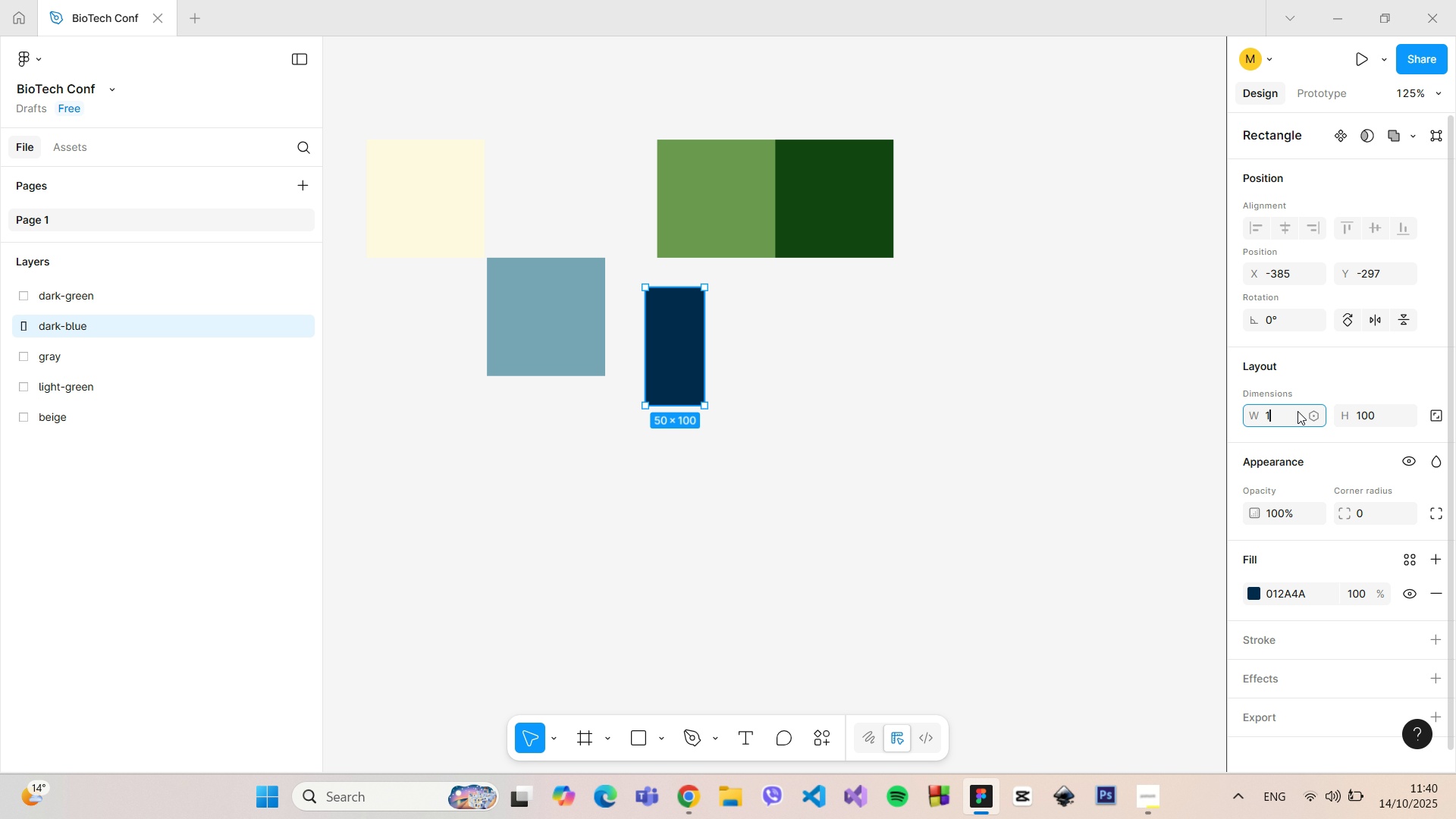 
type(100)
 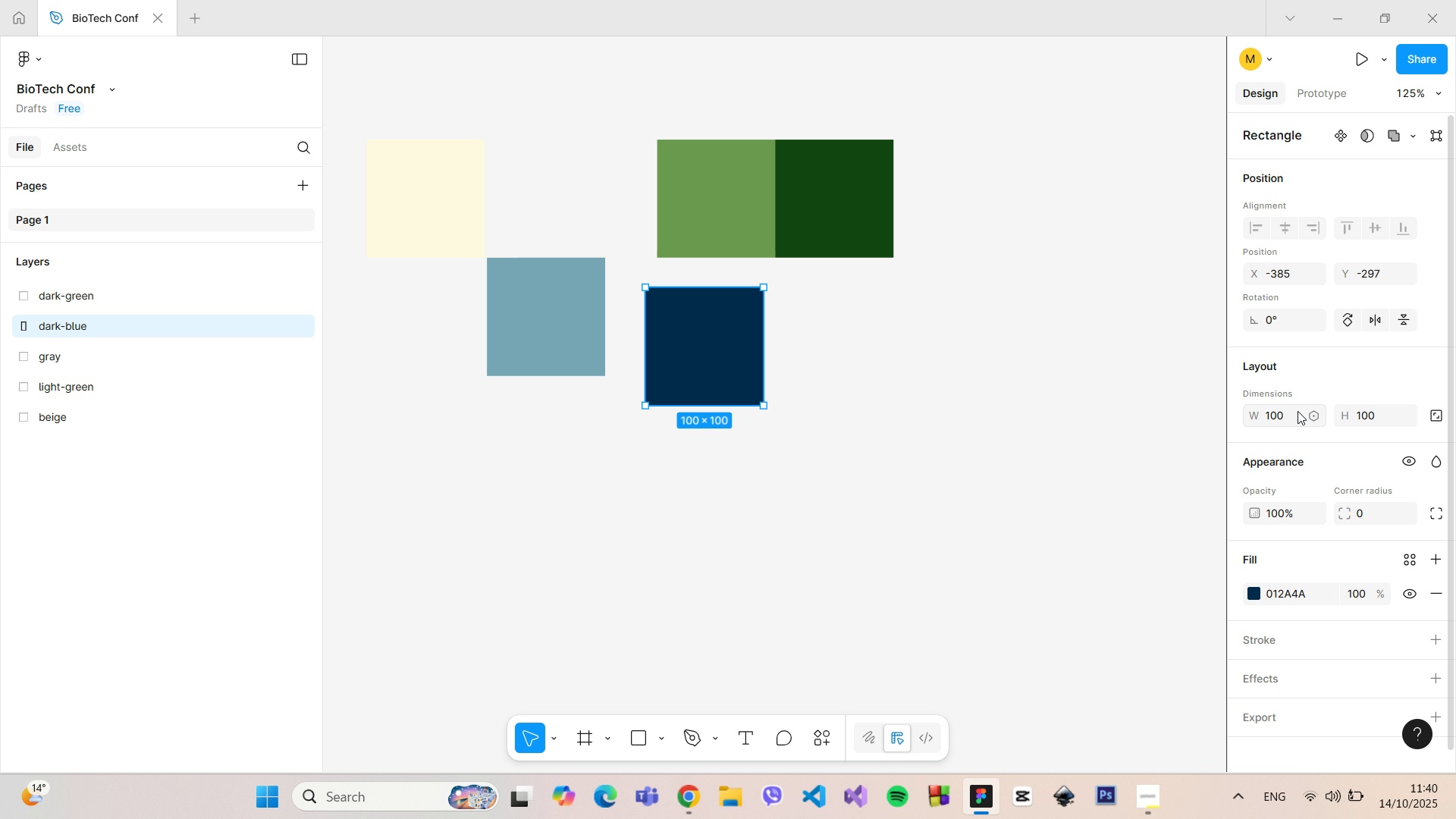 
key(Enter)
 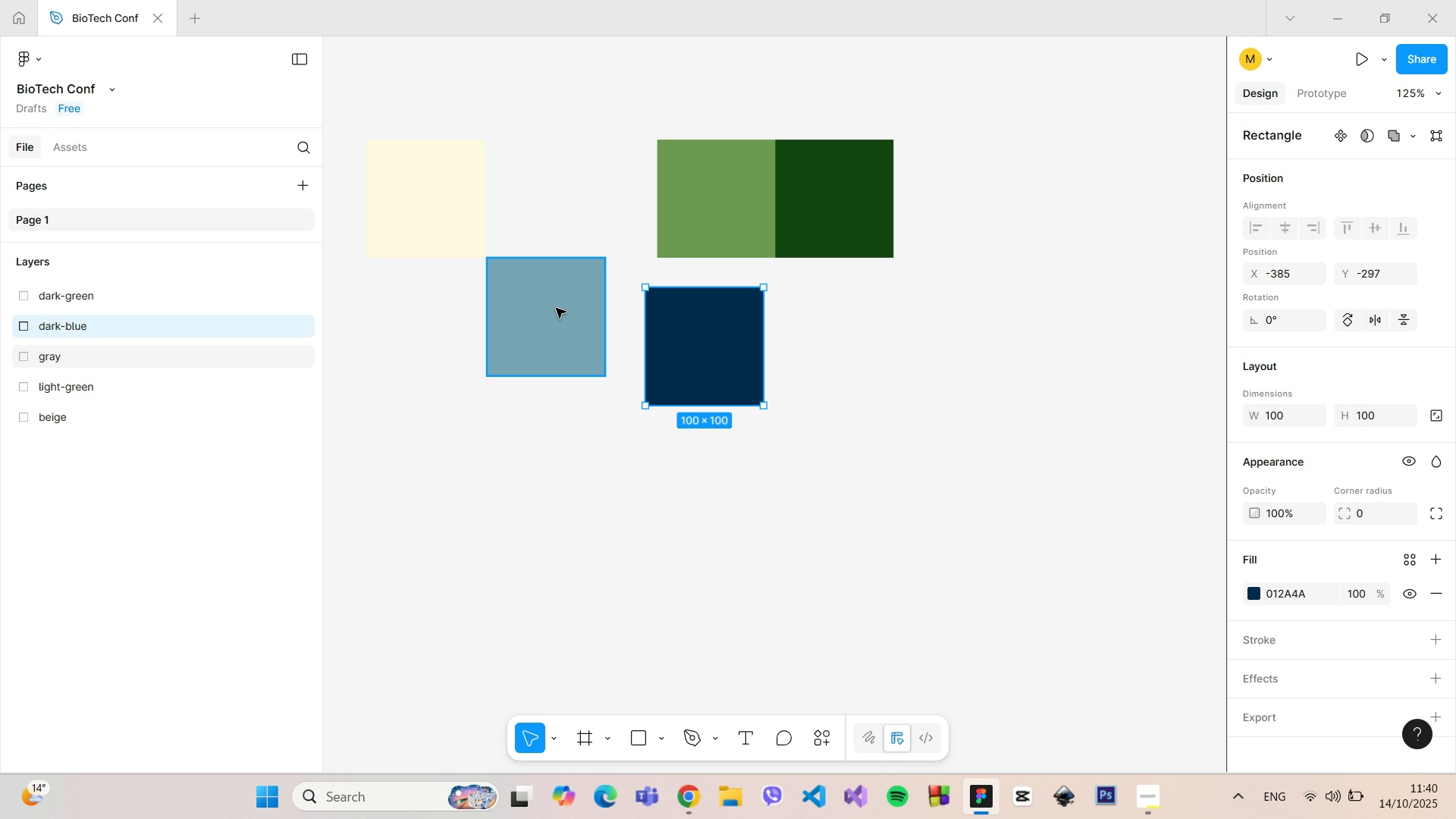 
left_click_drag(start_coordinate=[431, 191], to_coordinate=[406, 195])
 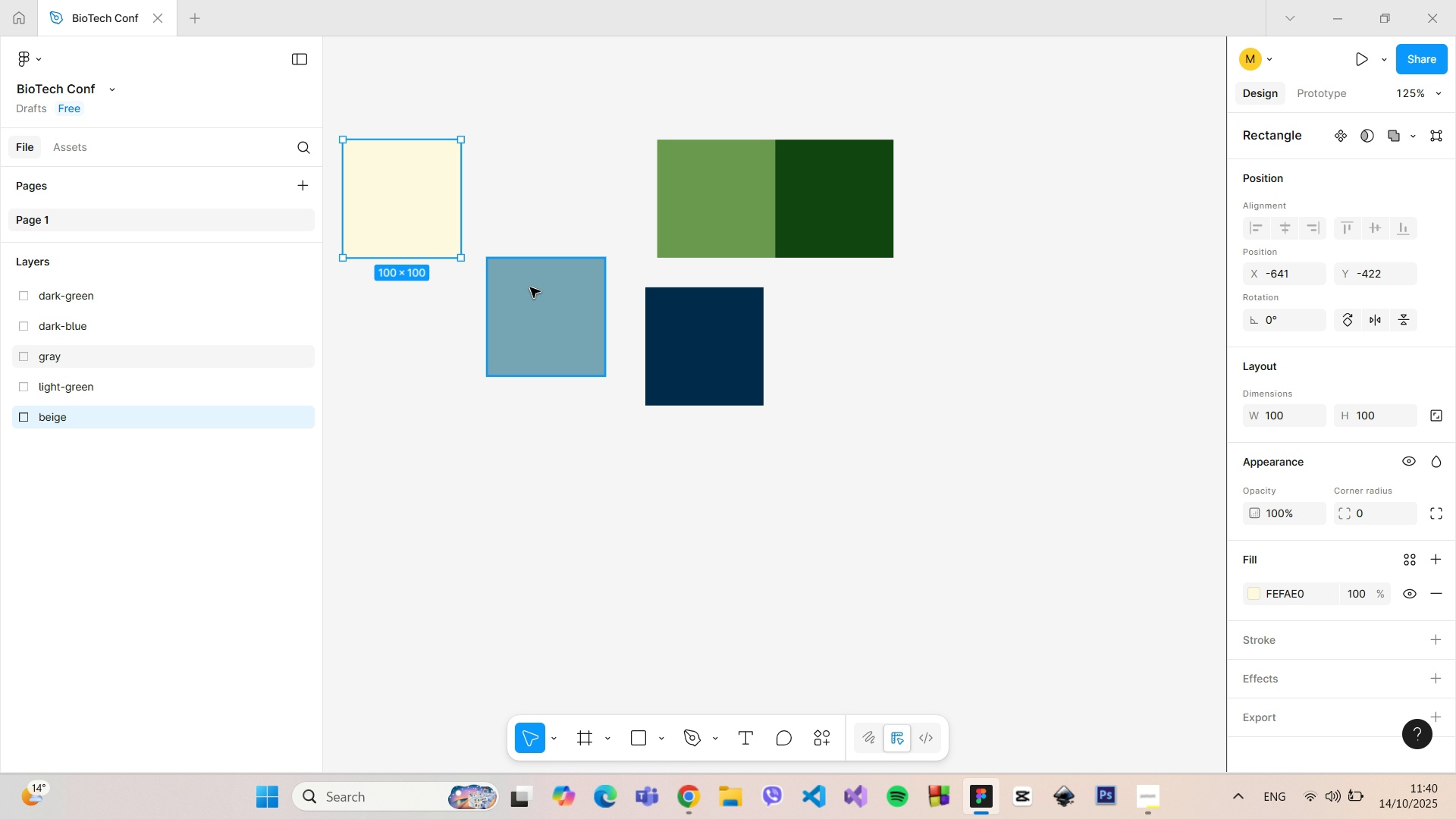 
left_click_drag(start_coordinate=[531, 287], to_coordinate=[508, 170])
 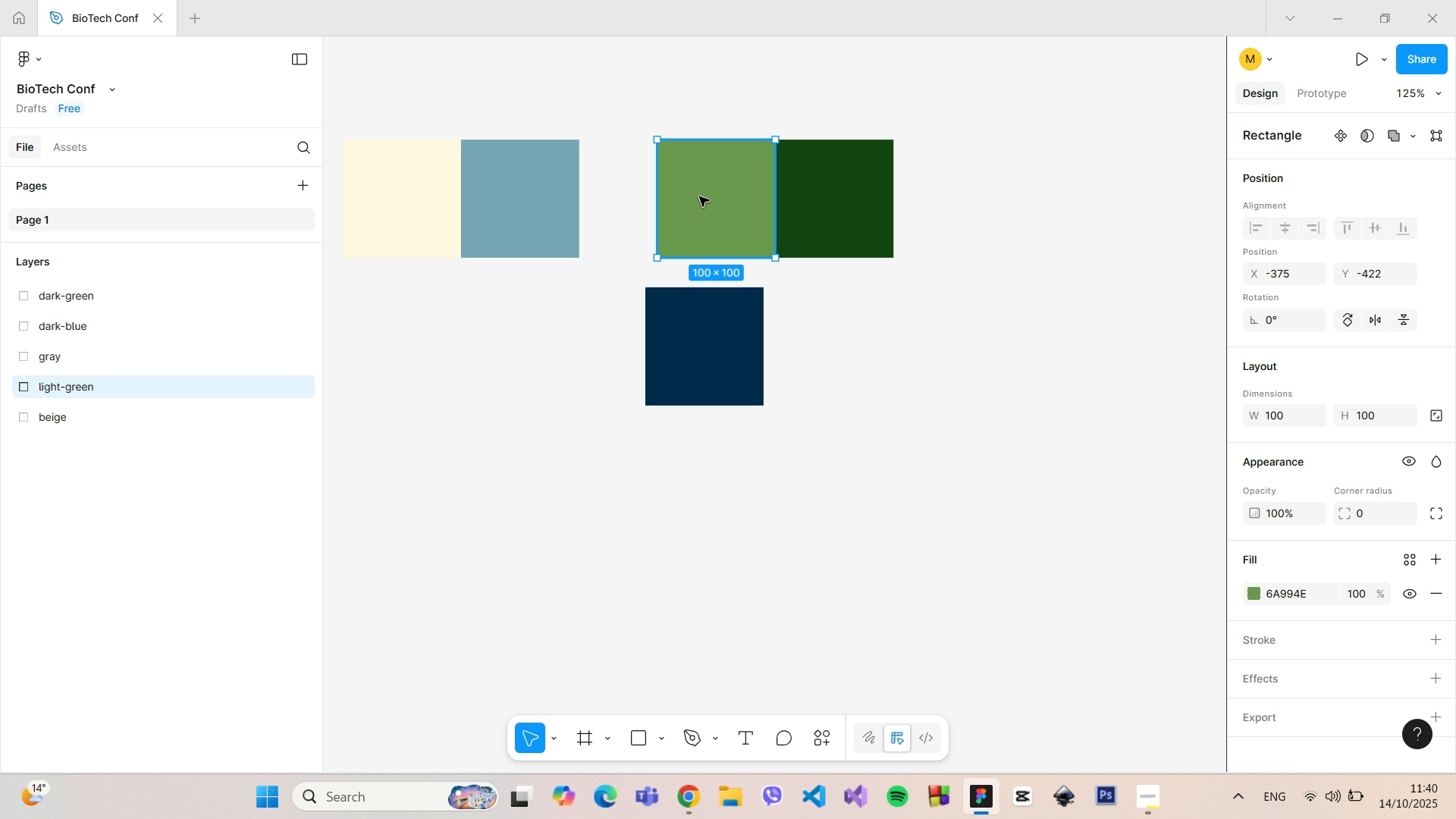 
left_click([698, 196])
 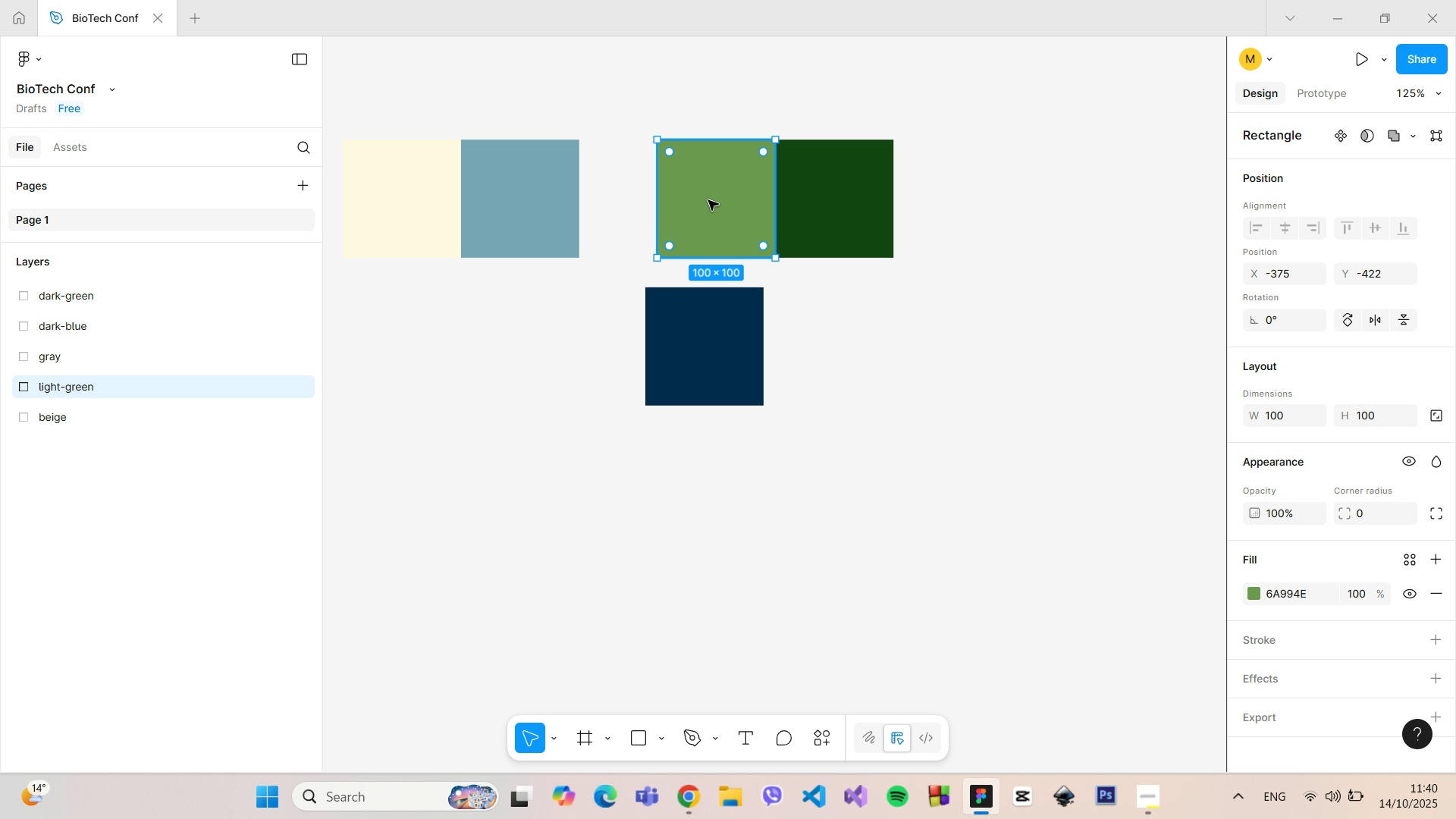 
left_click_drag(start_coordinate=[708, 200], to_coordinate=[631, 196])
 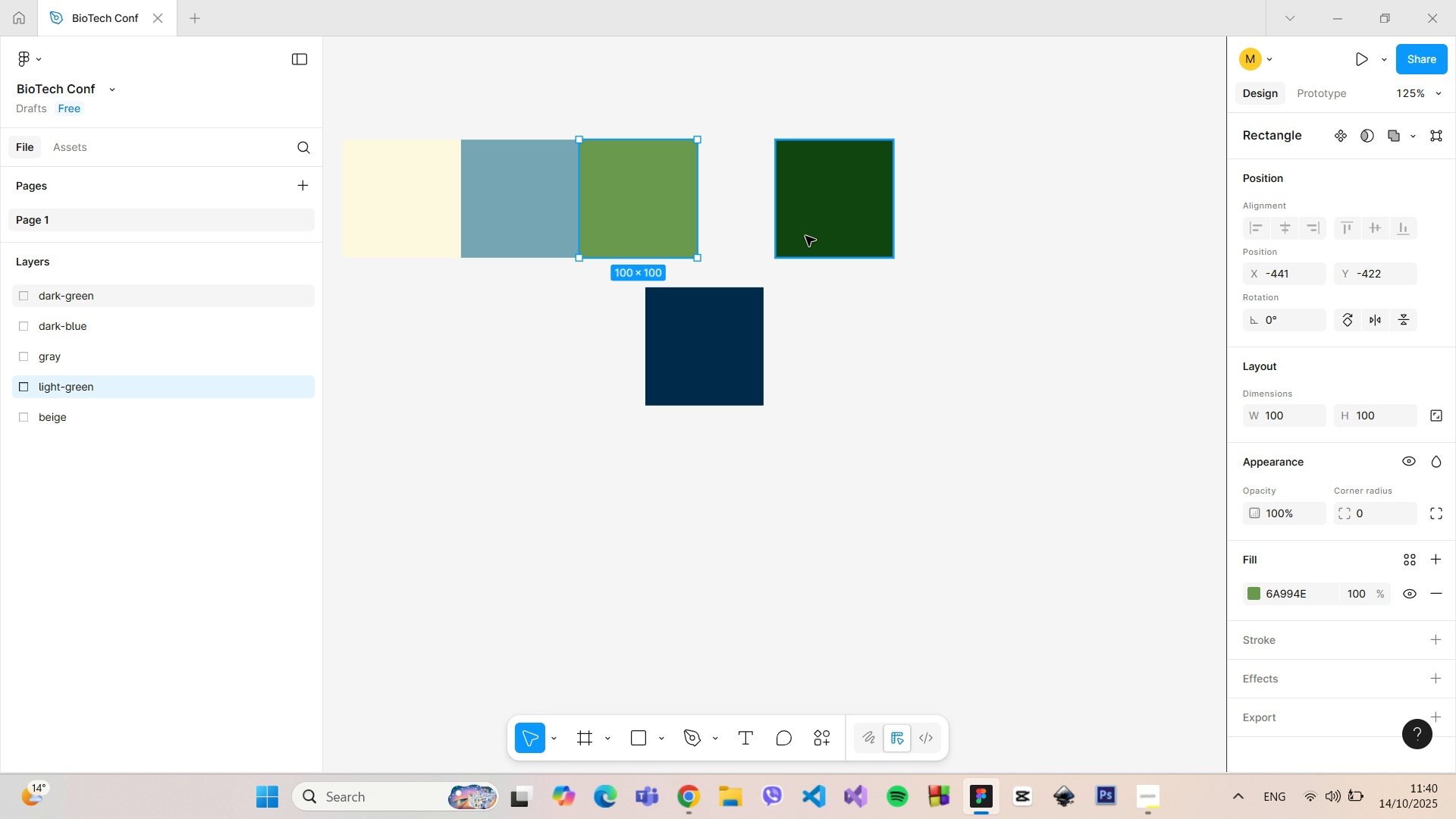 
left_click_drag(start_coordinate=[812, 233], to_coordinate=[734, 230])
 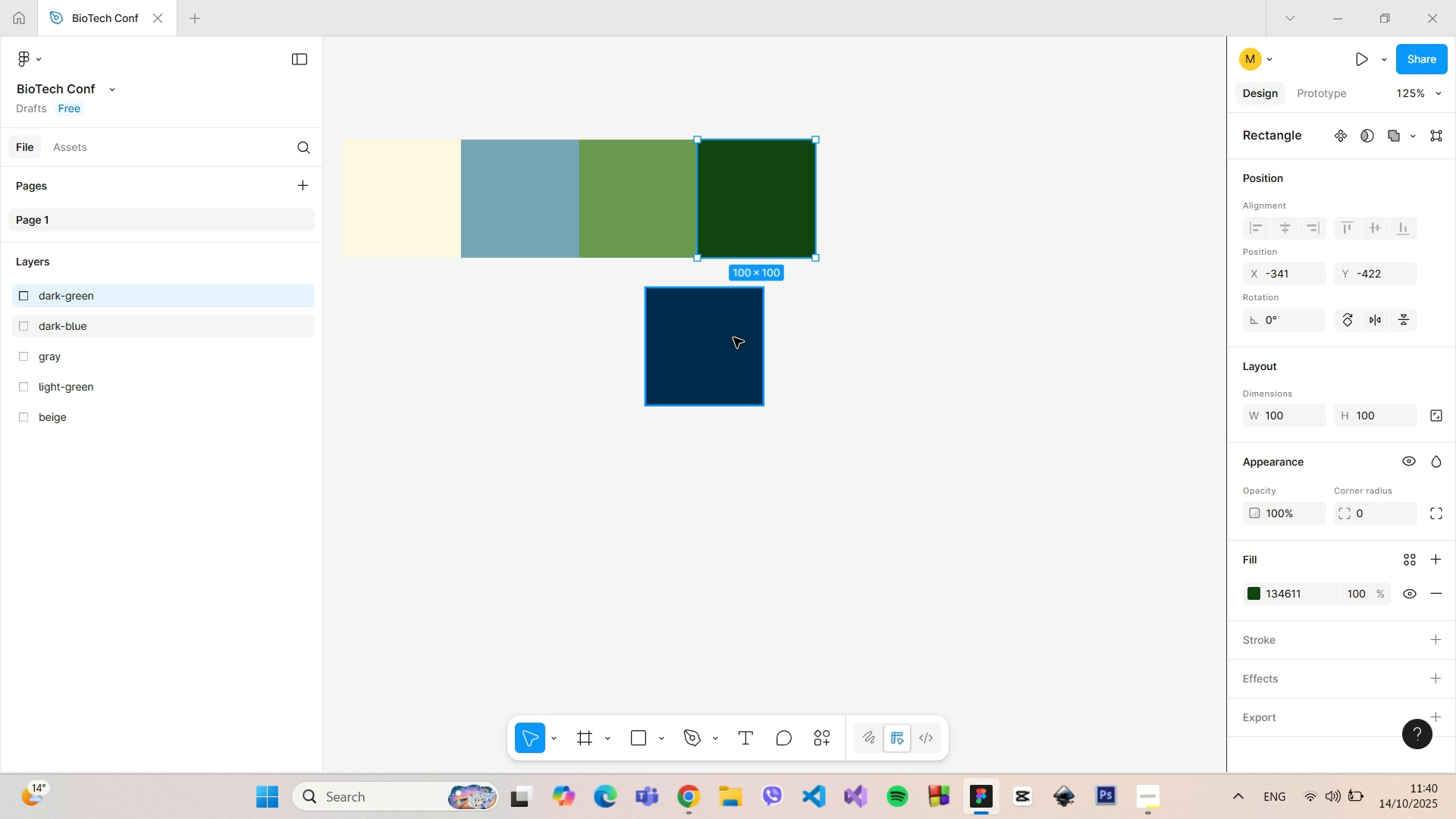 
left_click_drag(start_coordinate=[732, 340], to_coordinate=[899, 194])
 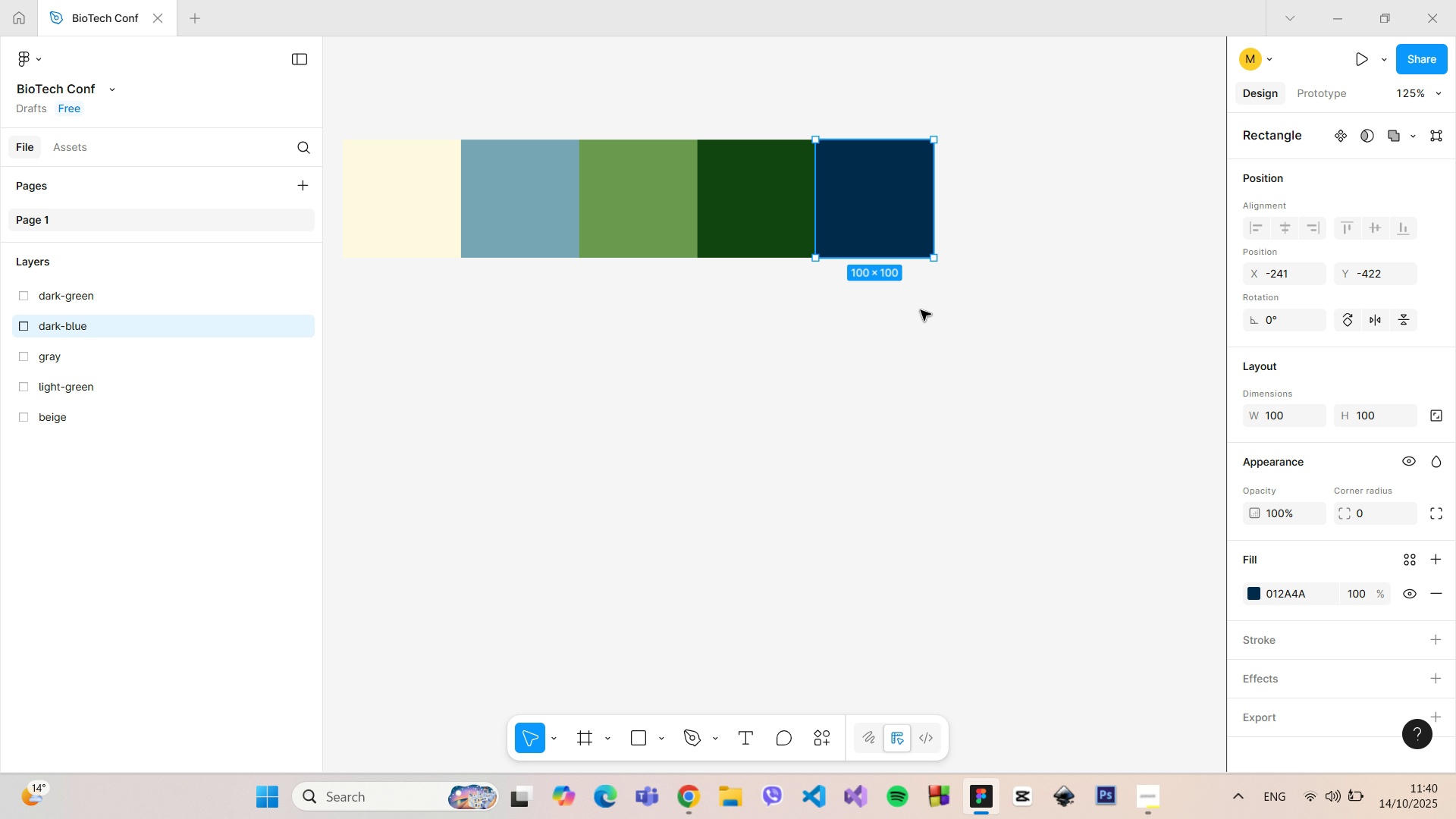 
left_click([921, 310])
 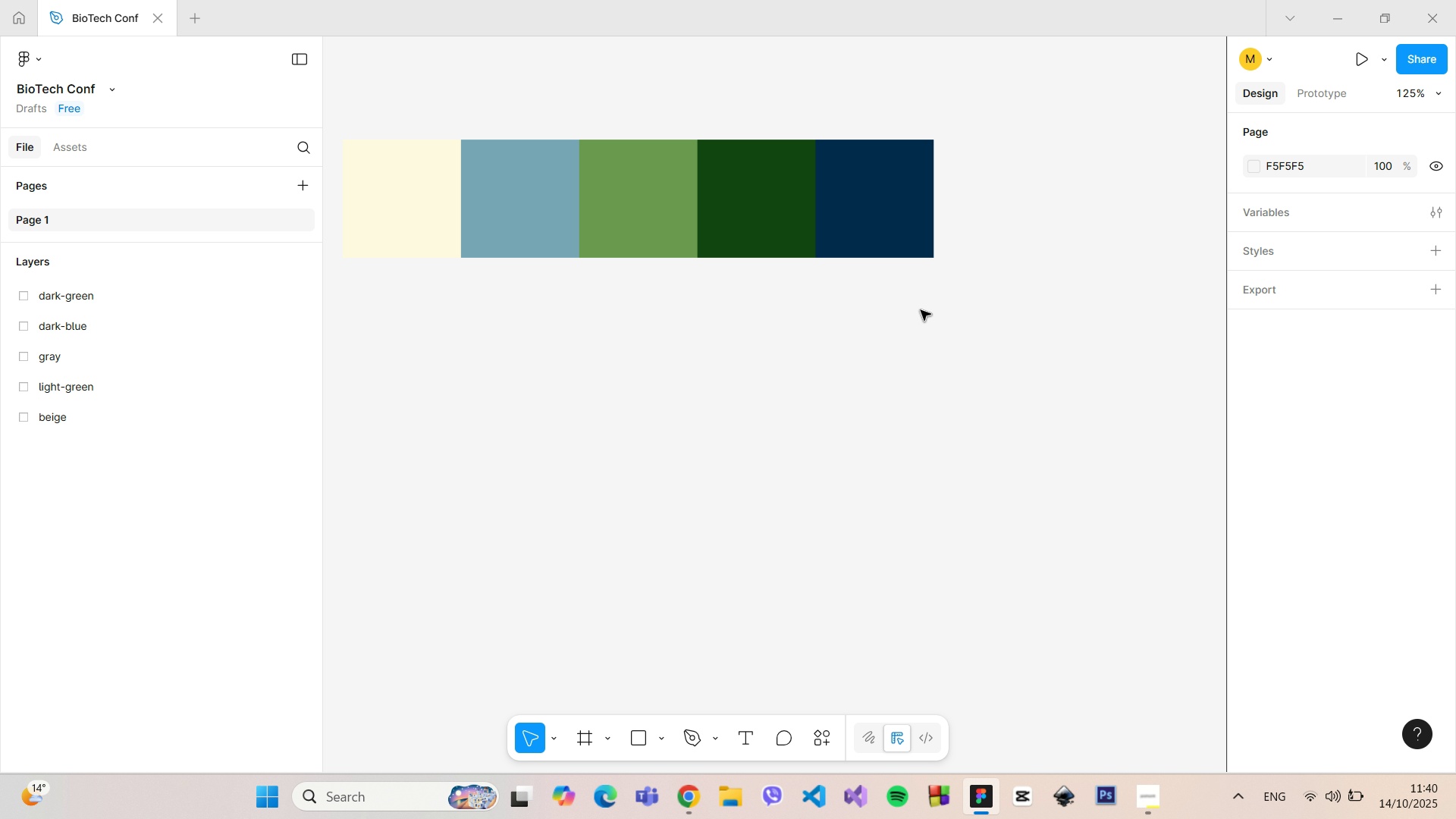 
hold_key(key=ControlLeft, duration=1.3)
scroll: coordinate [921, 310], scroll_direction: down, amount: 4.0
 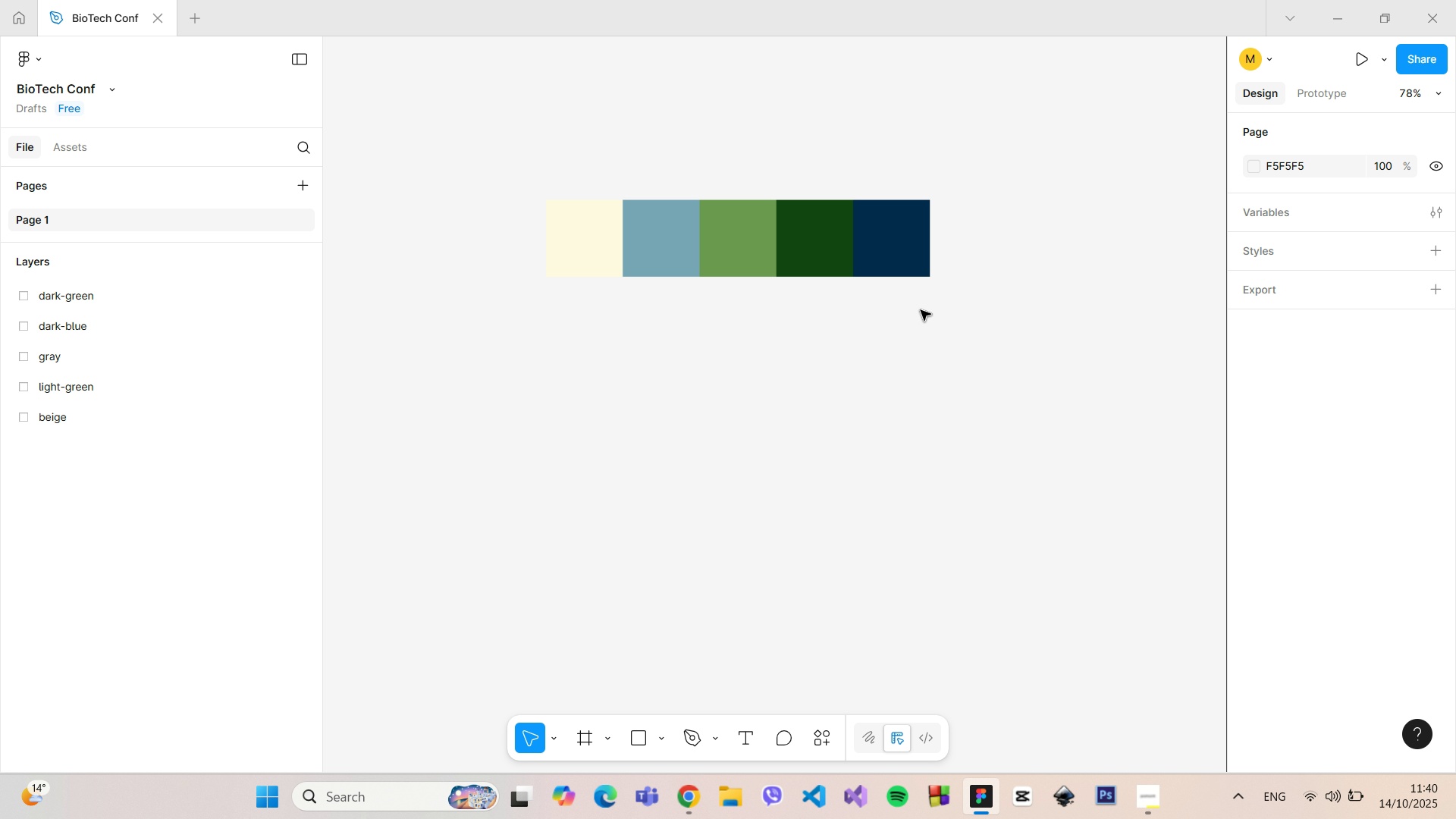 
scroll: coordinate [744, 120], scroll_direction: up, amount: 10.0
 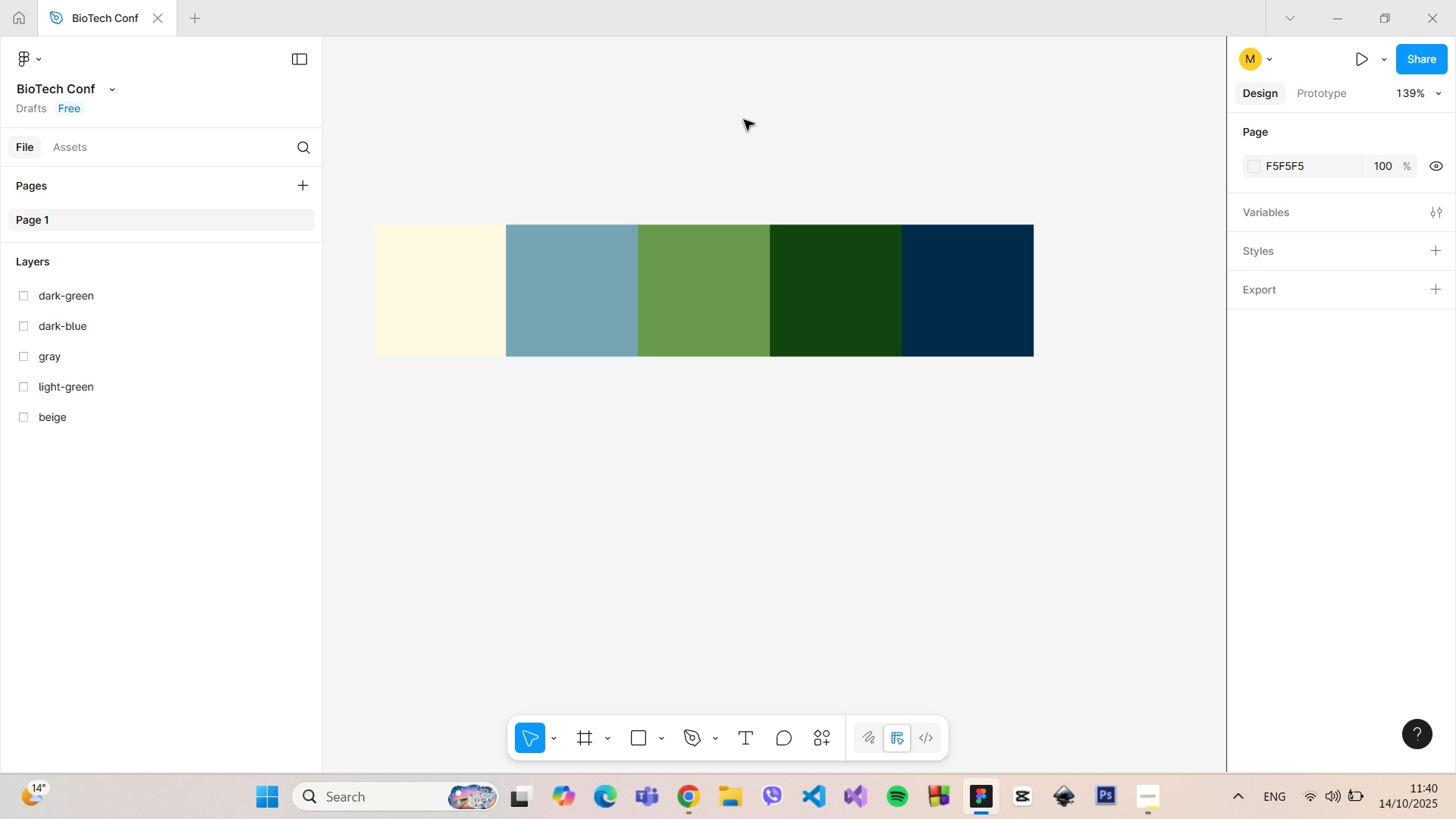 
scroll: coordinate [744, 120], scroll_direction: down, amount: 1.0
 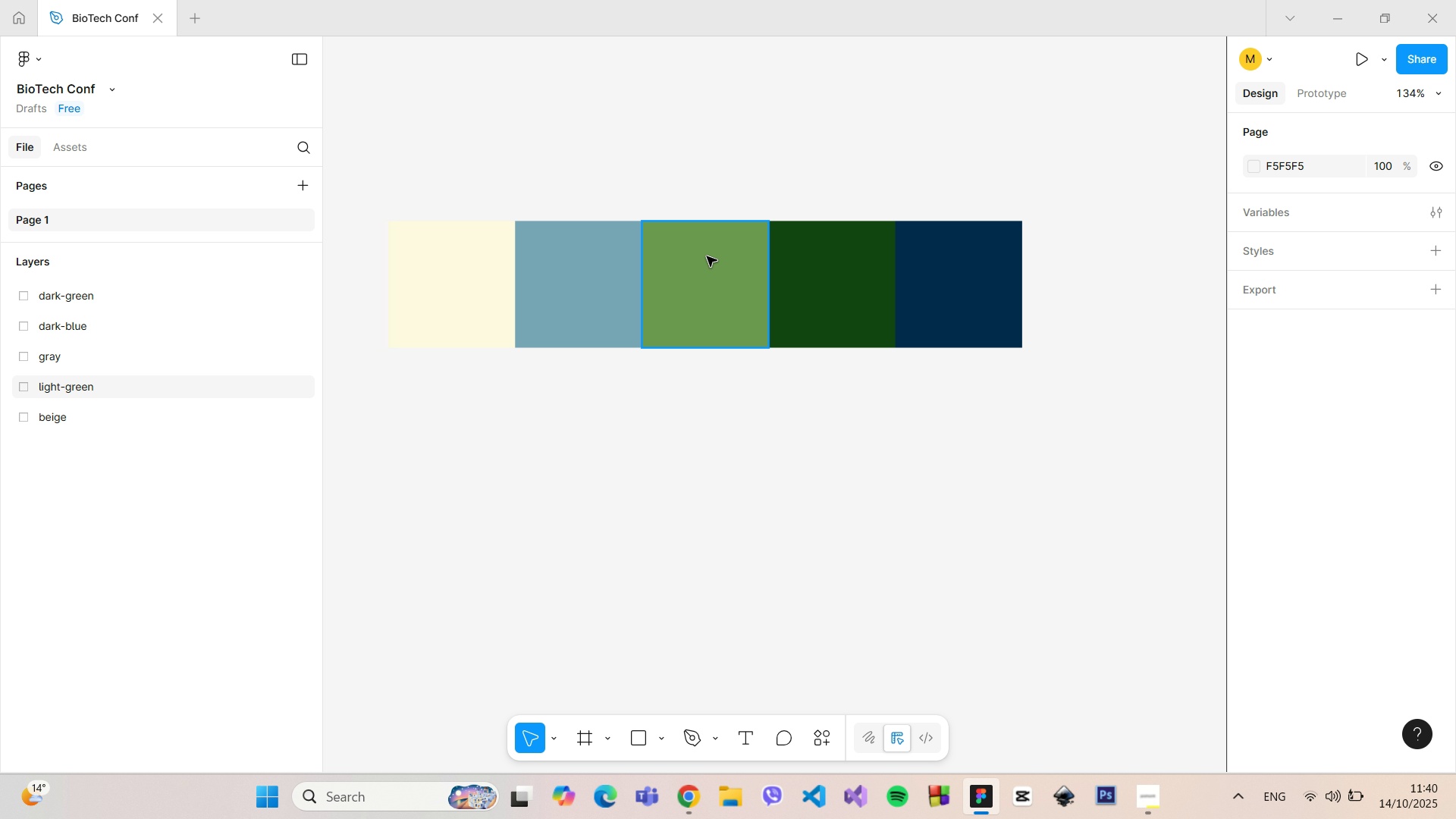 
left_click([707, 256])
 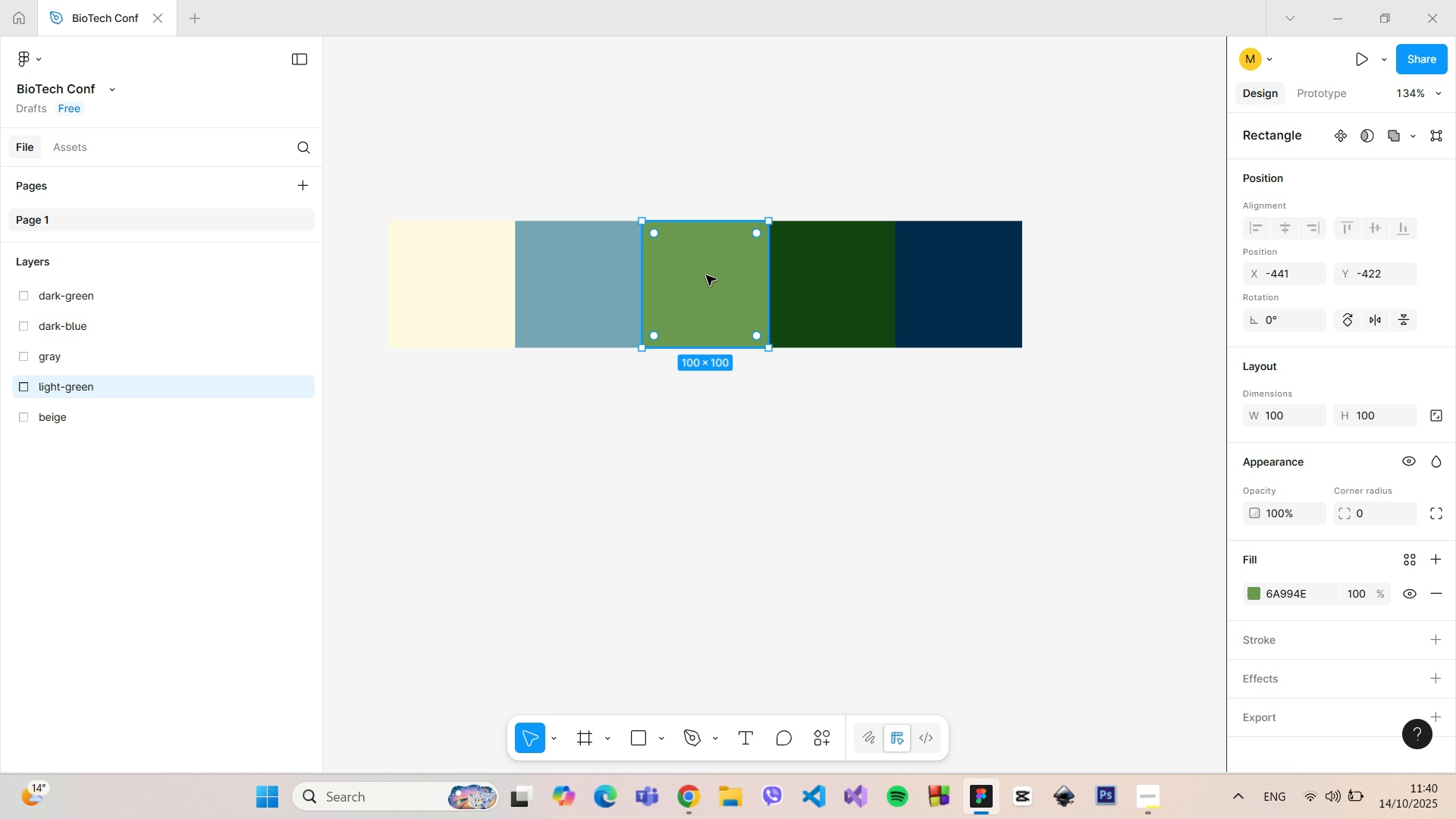 
left_click_drag(start_coordinate=[706, 275], to_coordinate=[559, 391])
 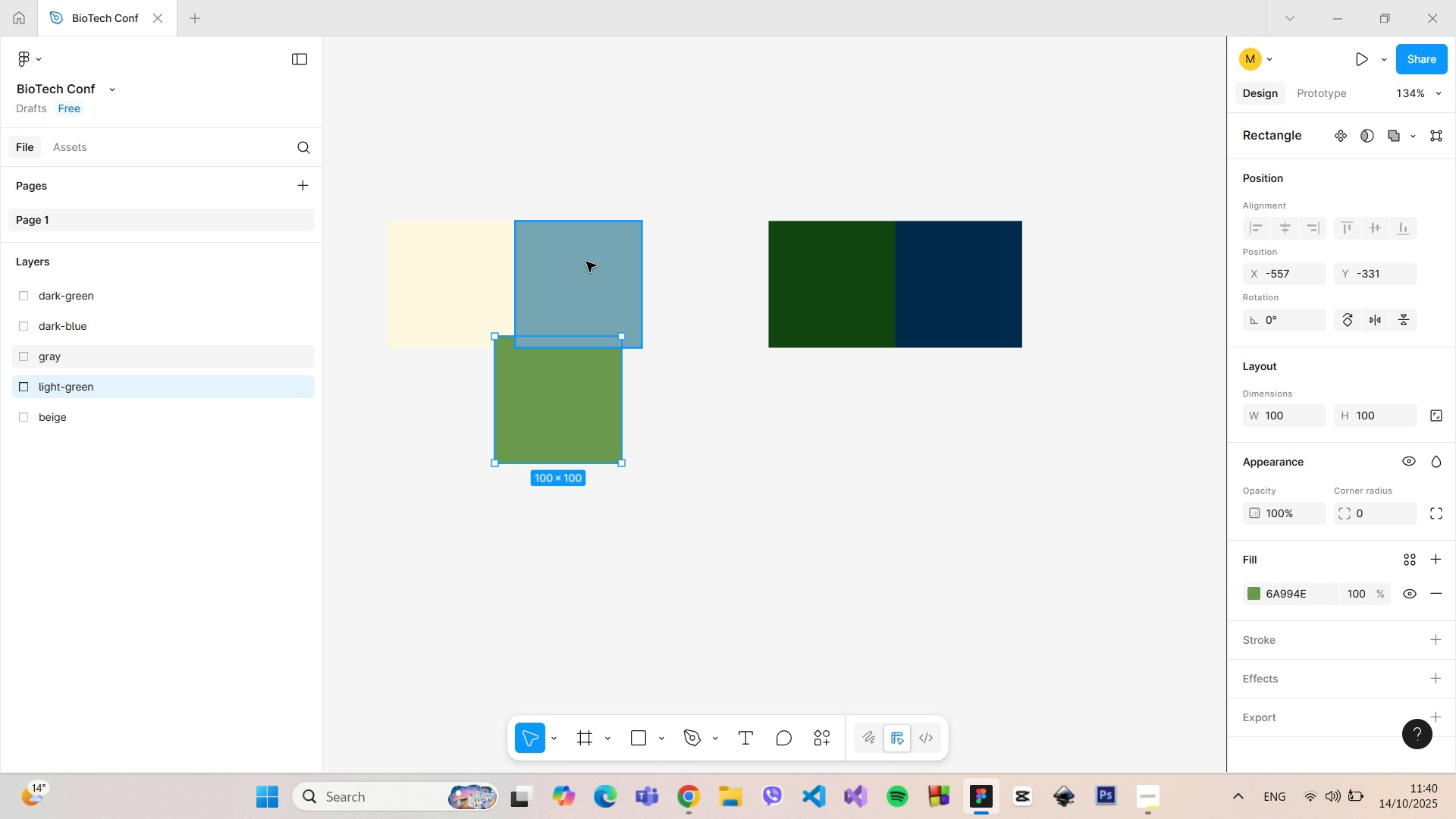 
left_click_drag(start_coordinate=[586, 262], to_coordinate=[711, 262])
 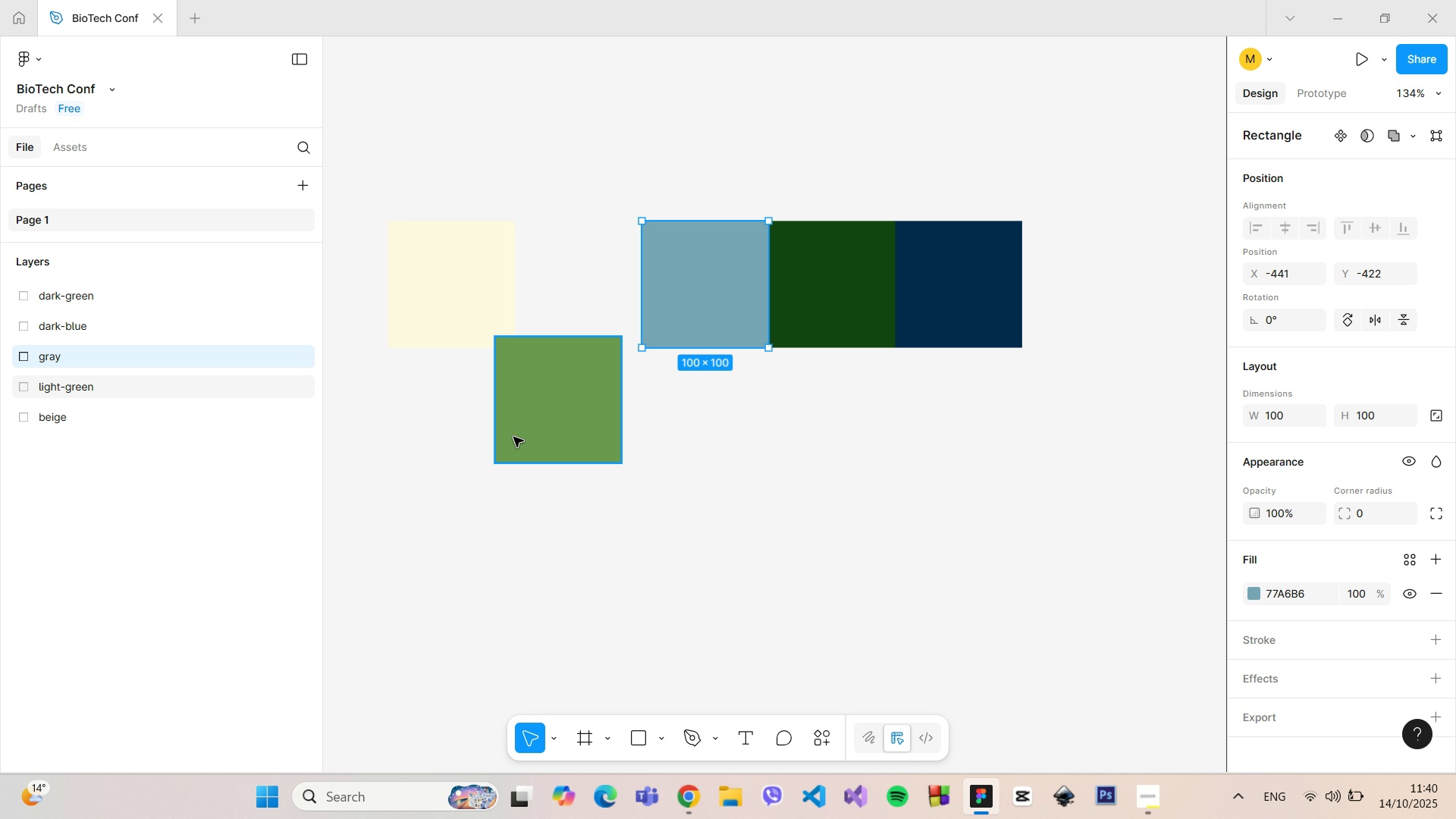 
left_click_drag(start_coordinate=[513, 437], to_coordinate=[518, 437])
 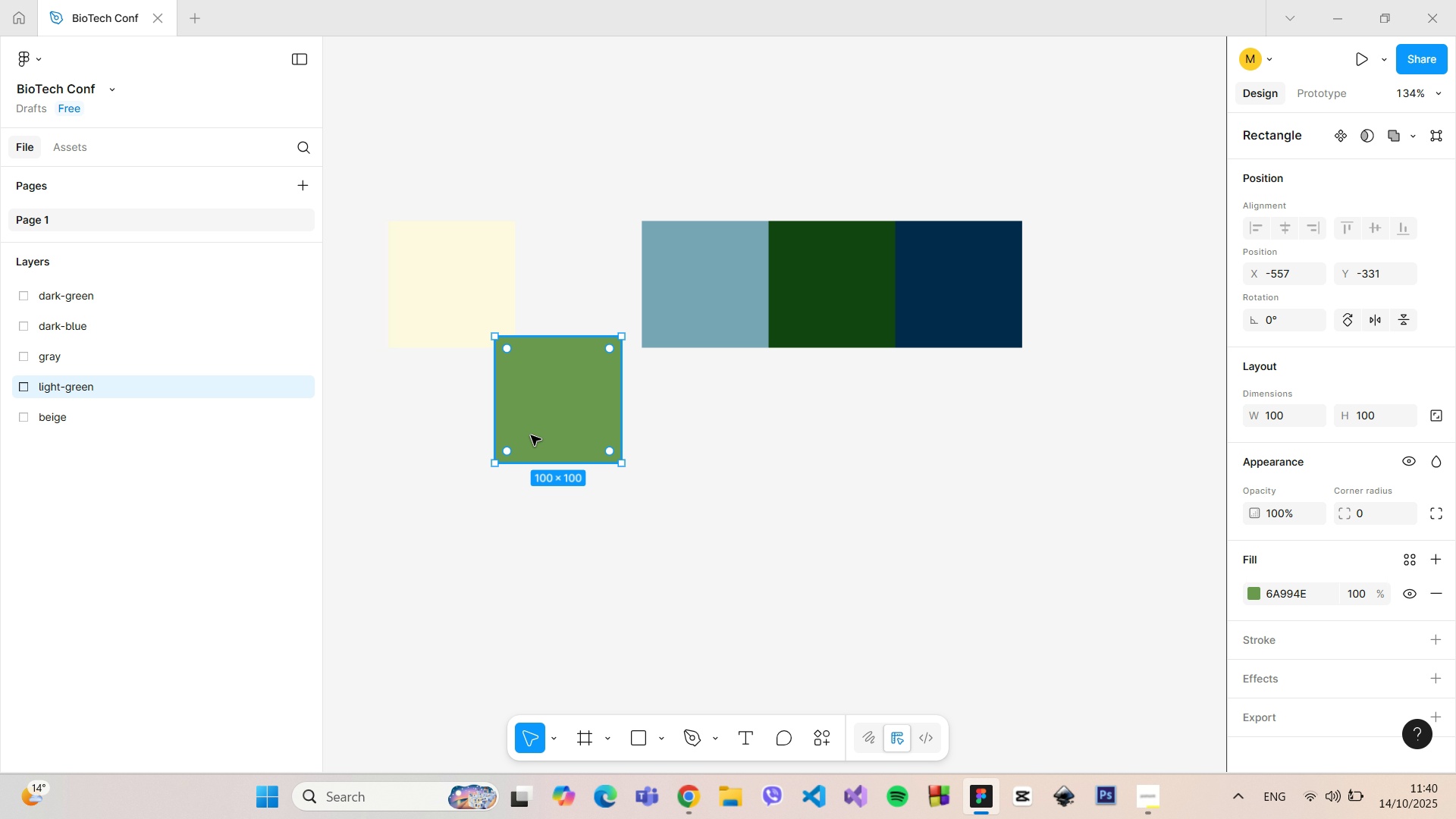 
left_click_drag(start_coordinate=[532, 435], to_coordinate=[550, 323])
 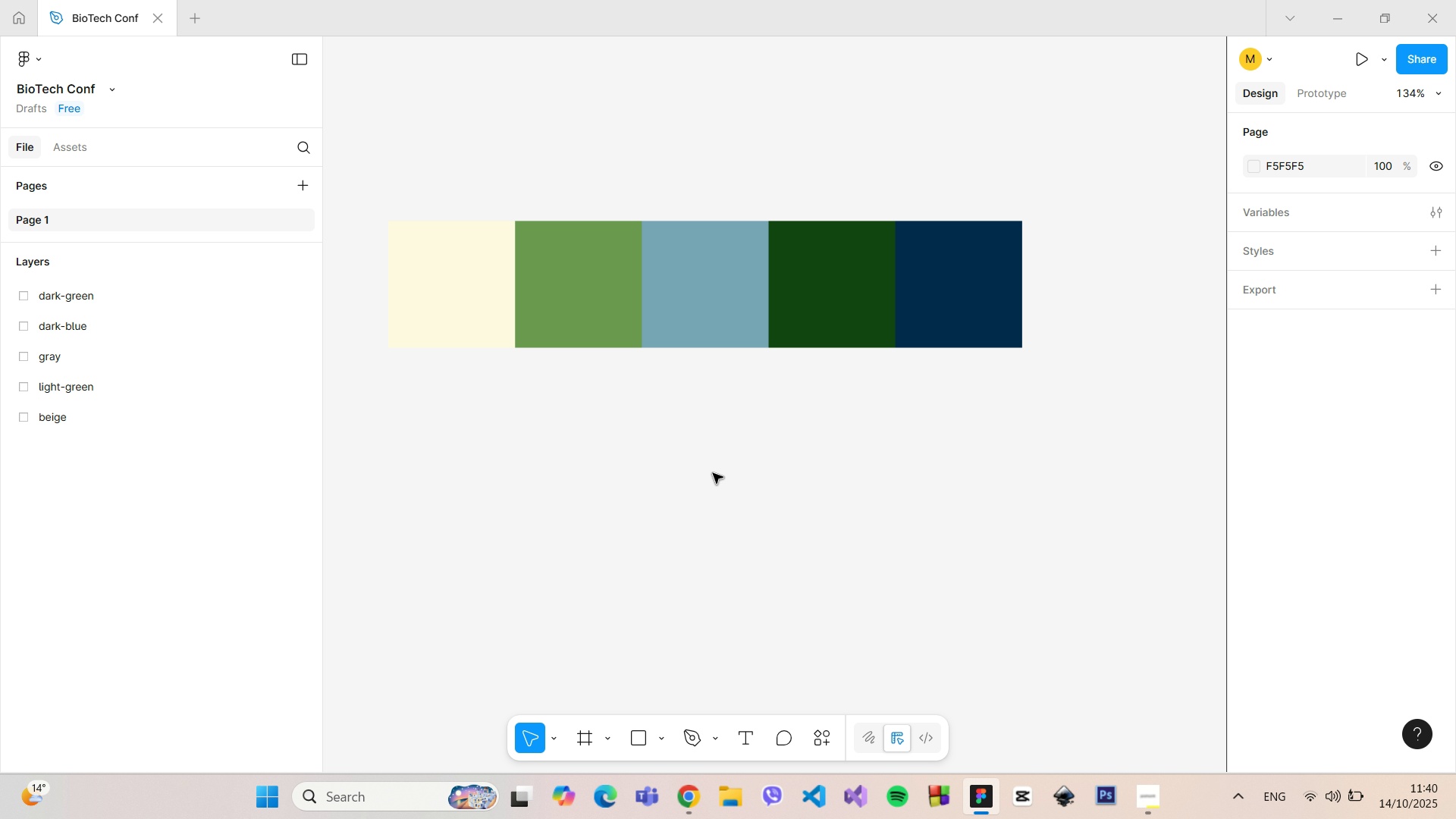 
hold_key(key=ControlLeft, duration=1.52)
scroll: coordinate [714, 470], scroll_direction: down, amount: 10.0
 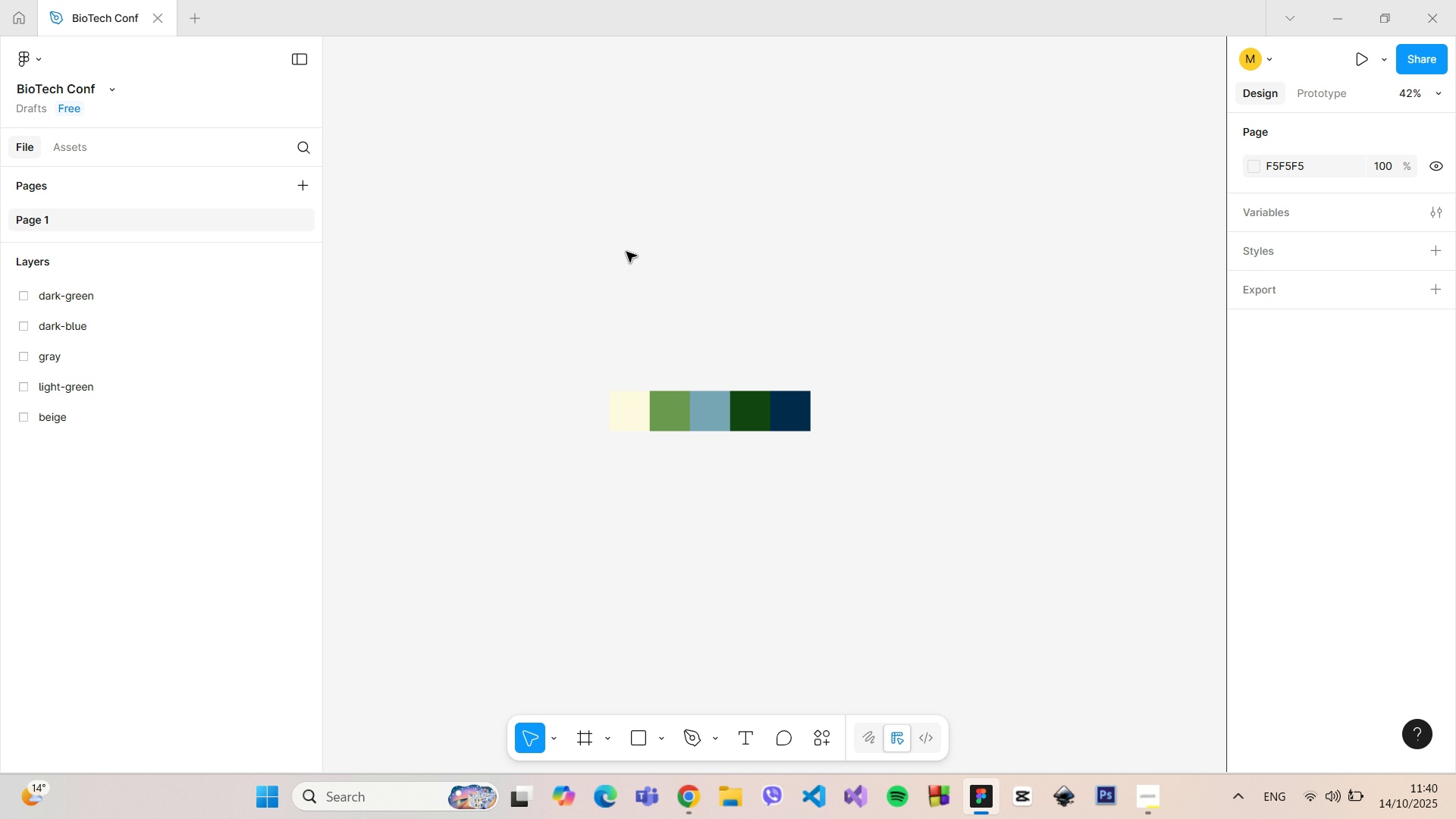 
scroll: coordinate [635, 289], scroll_direction: up, amount: 7.0
 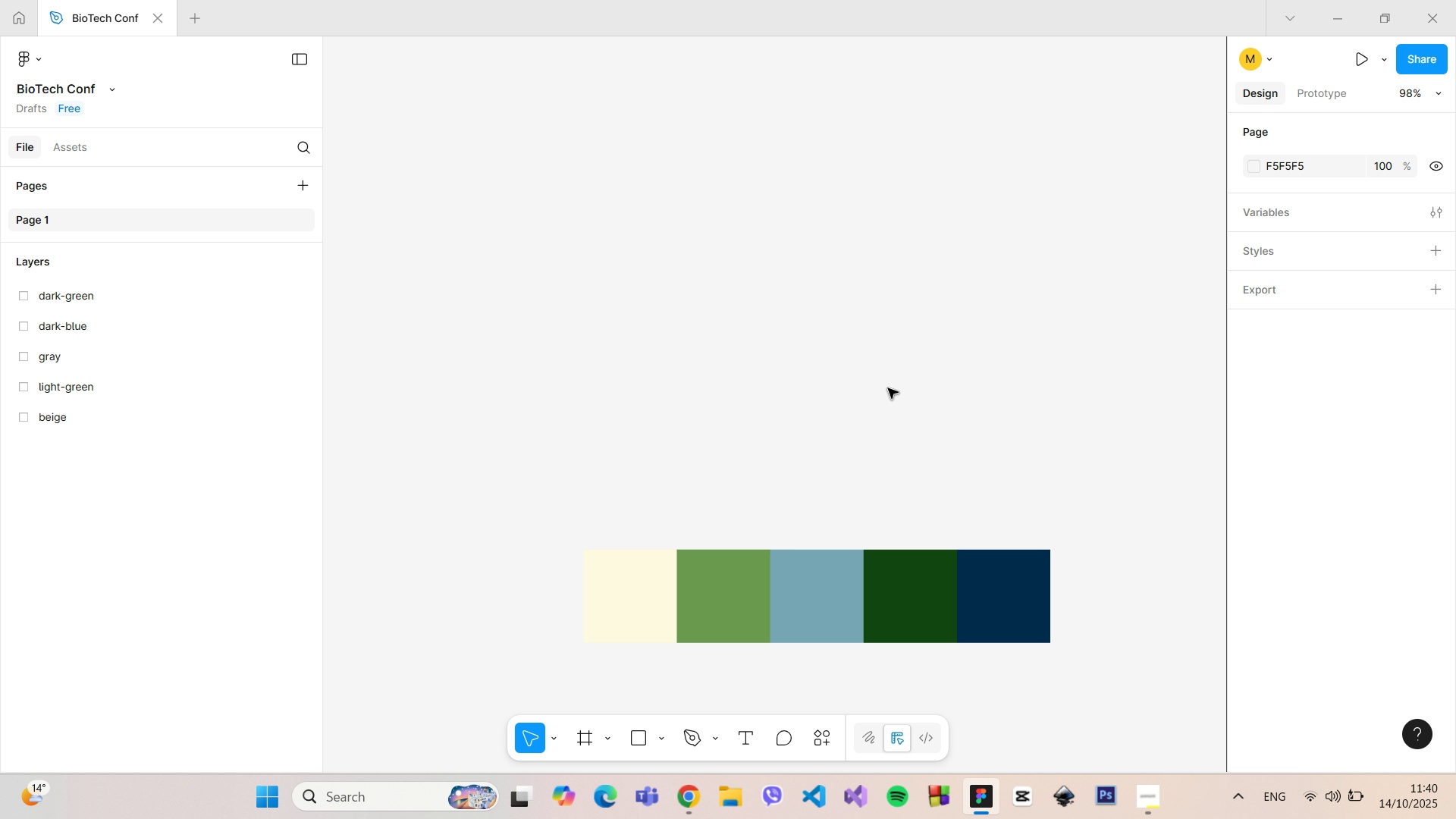 
key(Control+ControlLeft)
 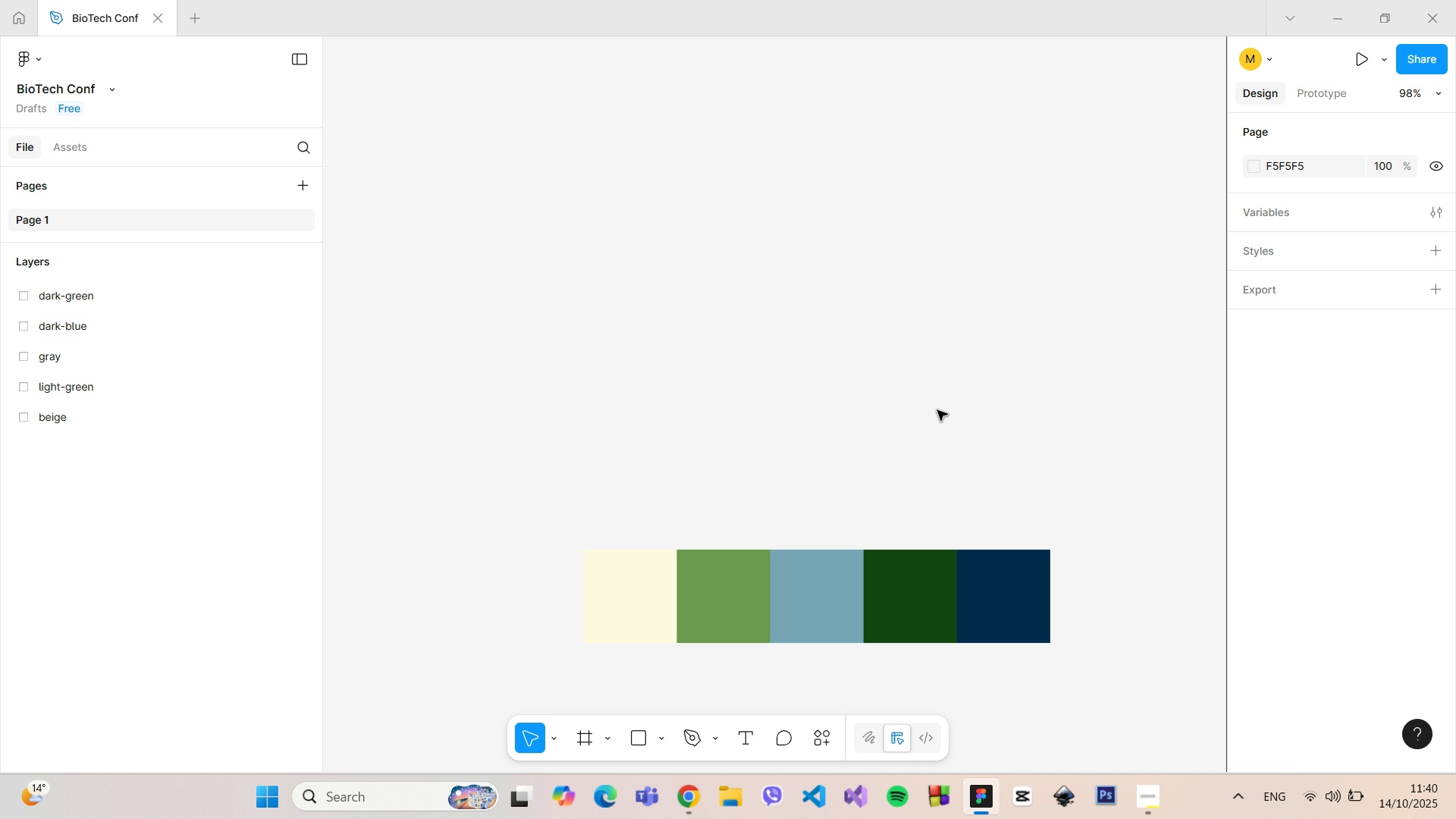 
key(Control+ControlLeft)
 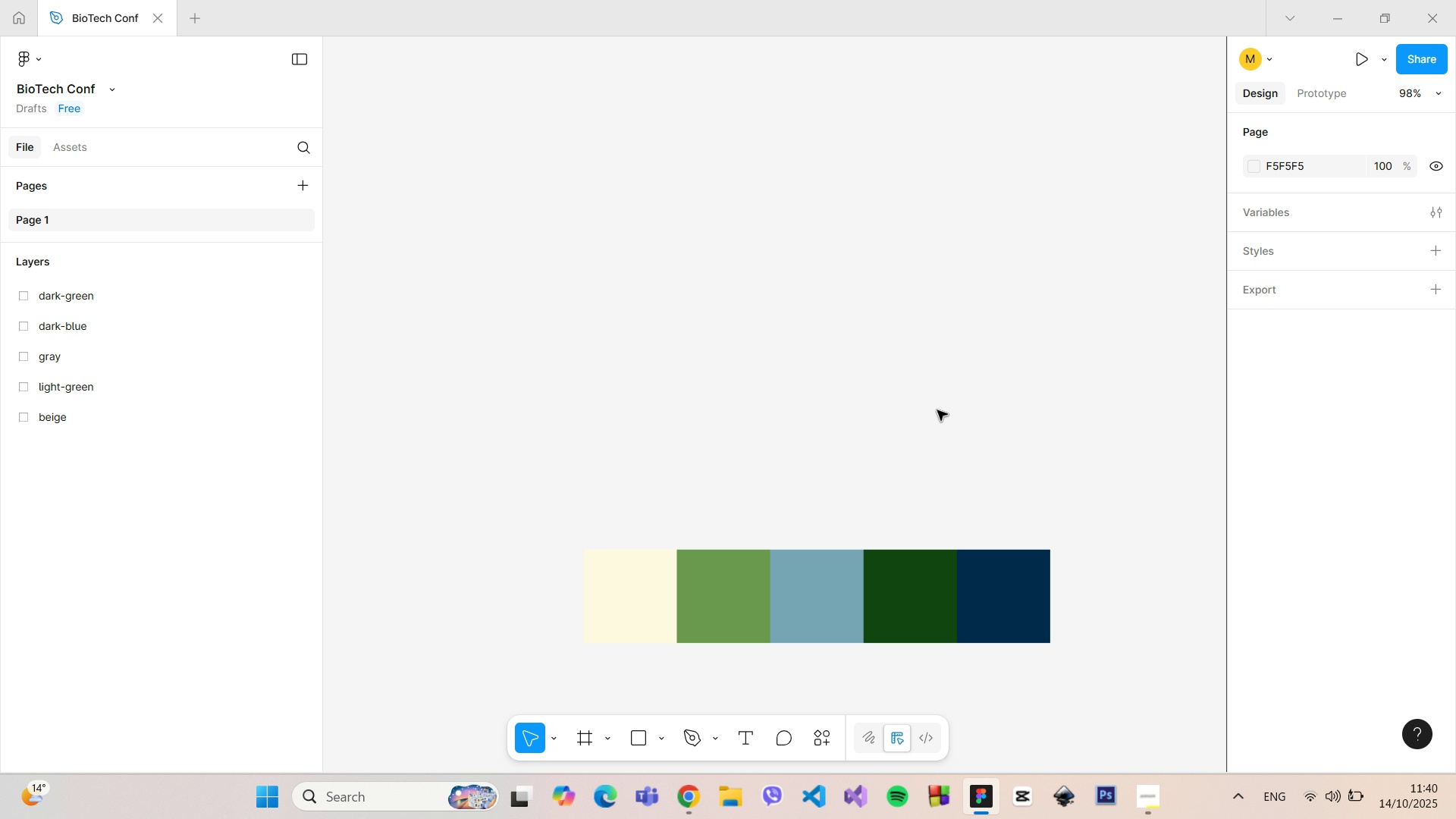 
key(Control+ControlLeft)
 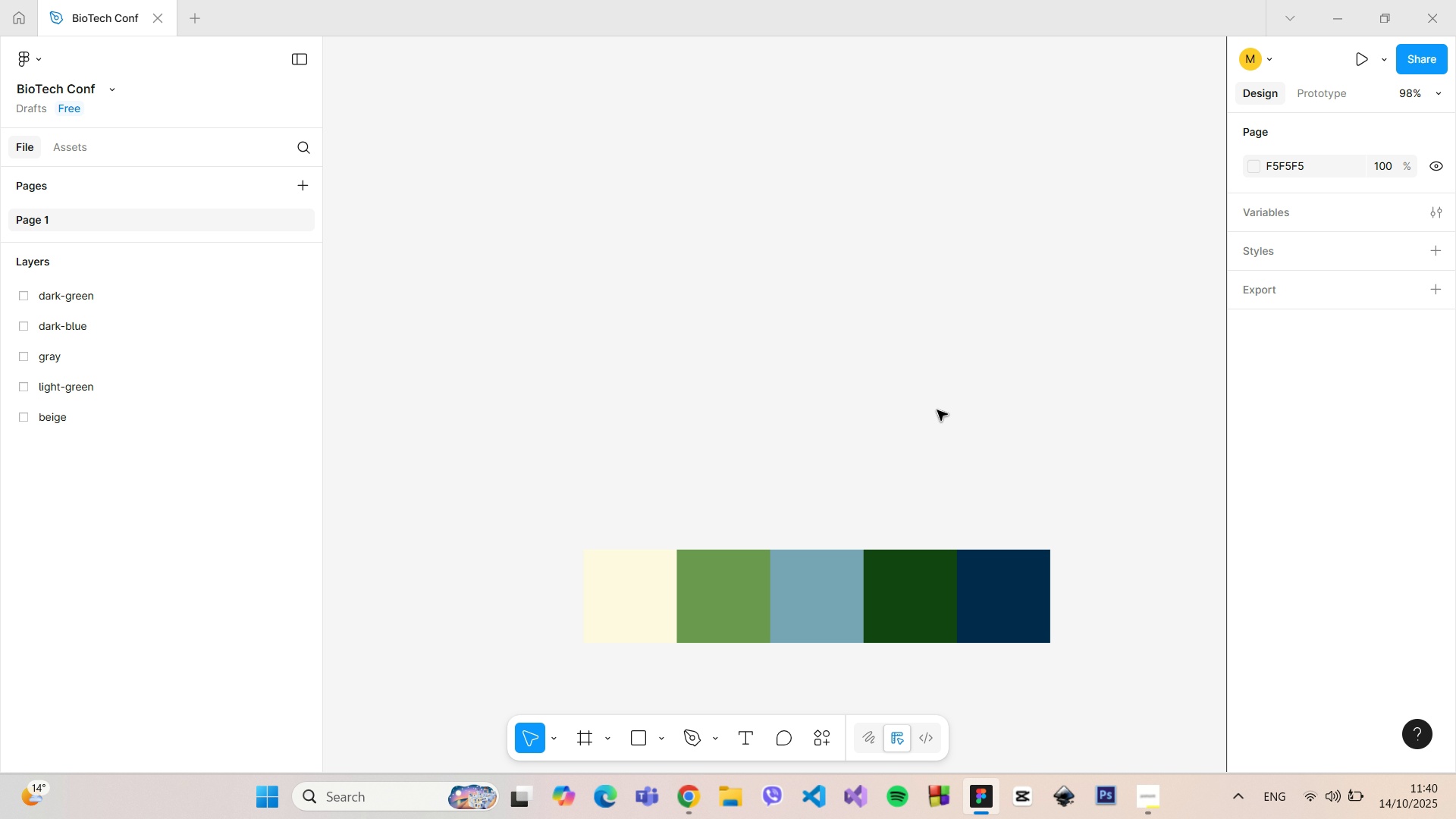 
key(Control+ControlLeft)
 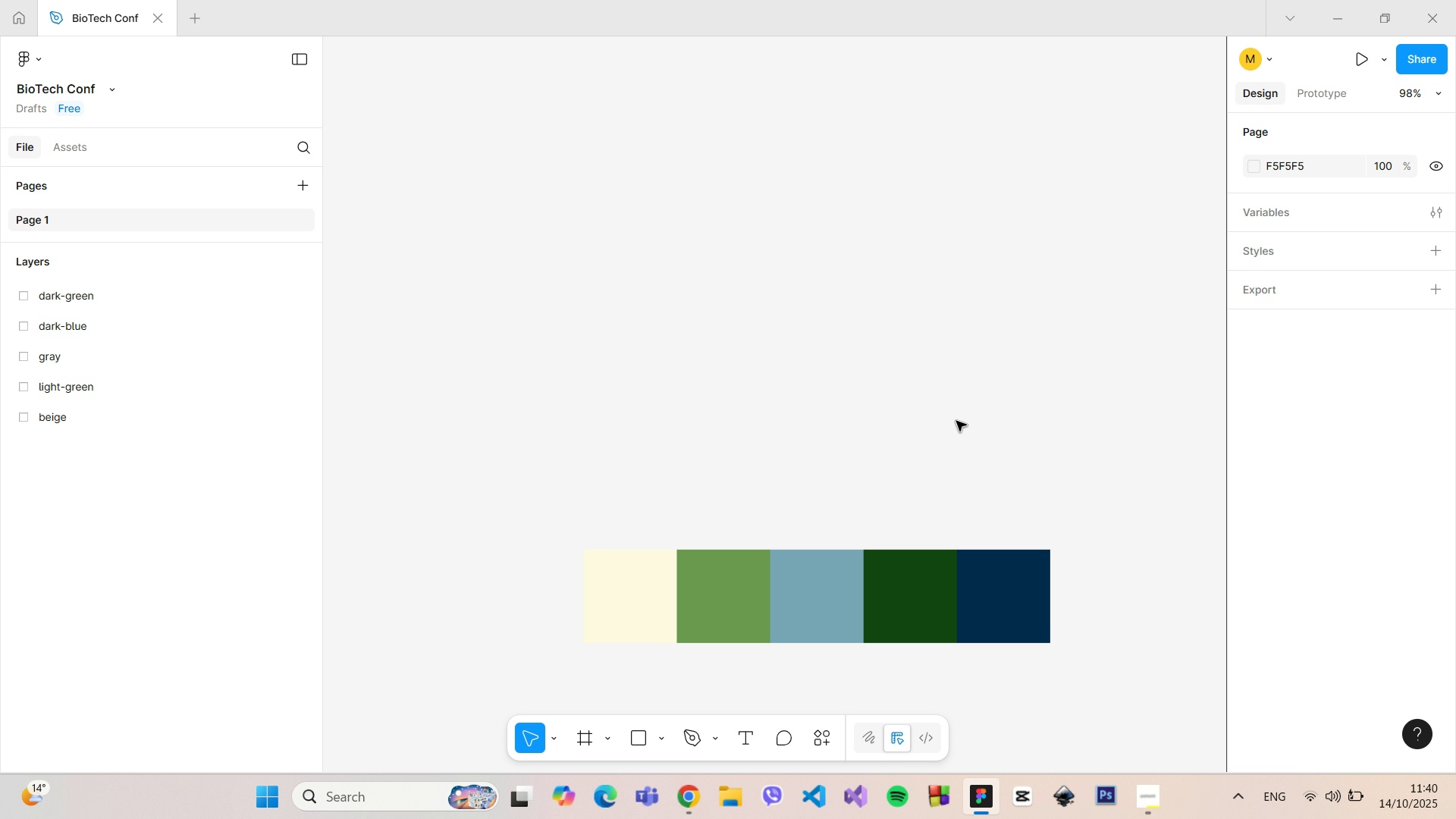 
key(Control+ControlLeft)
 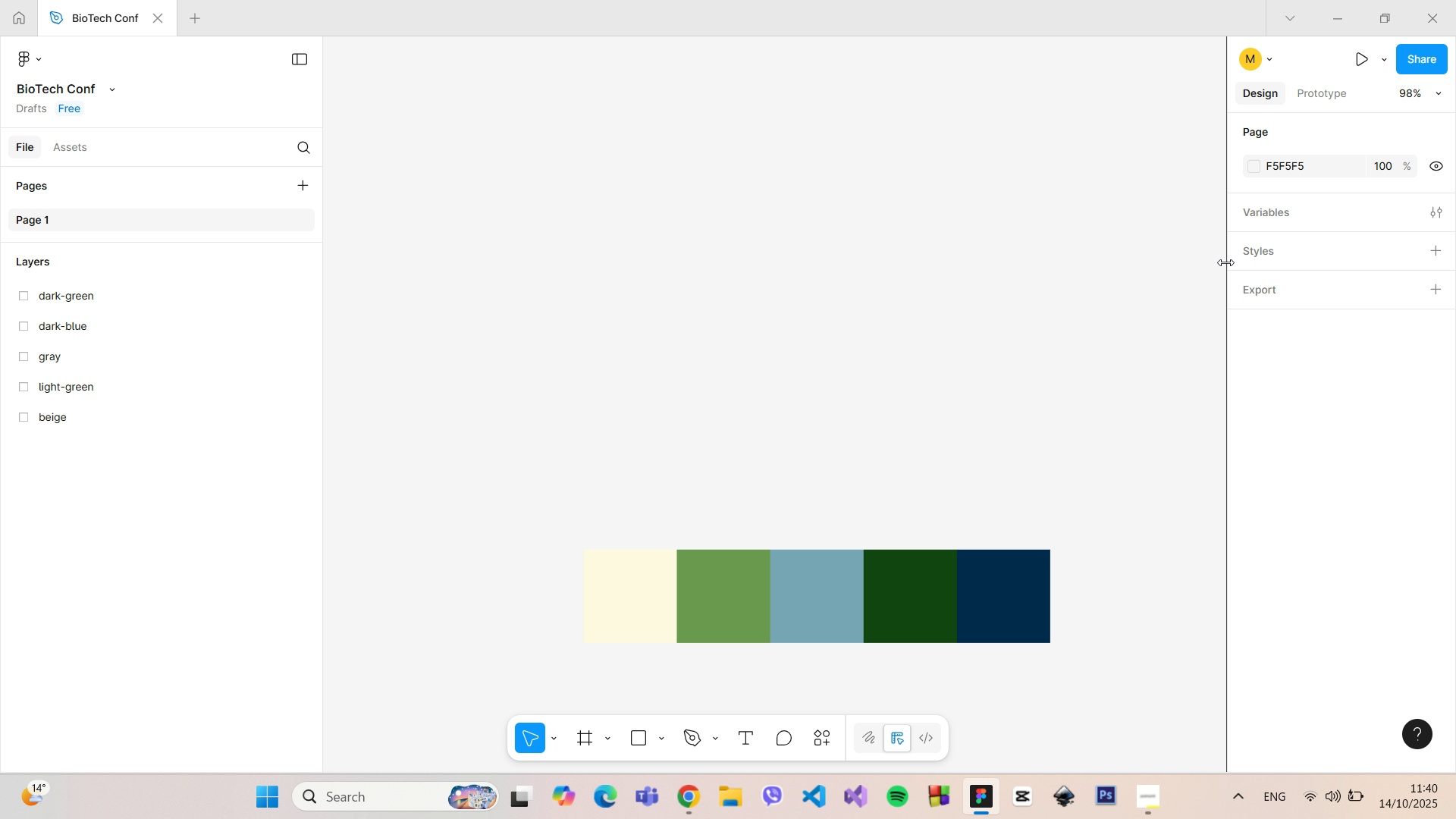 
scroll: coordinate [1213, 283], scroll_direction: down, amount: 5.0
 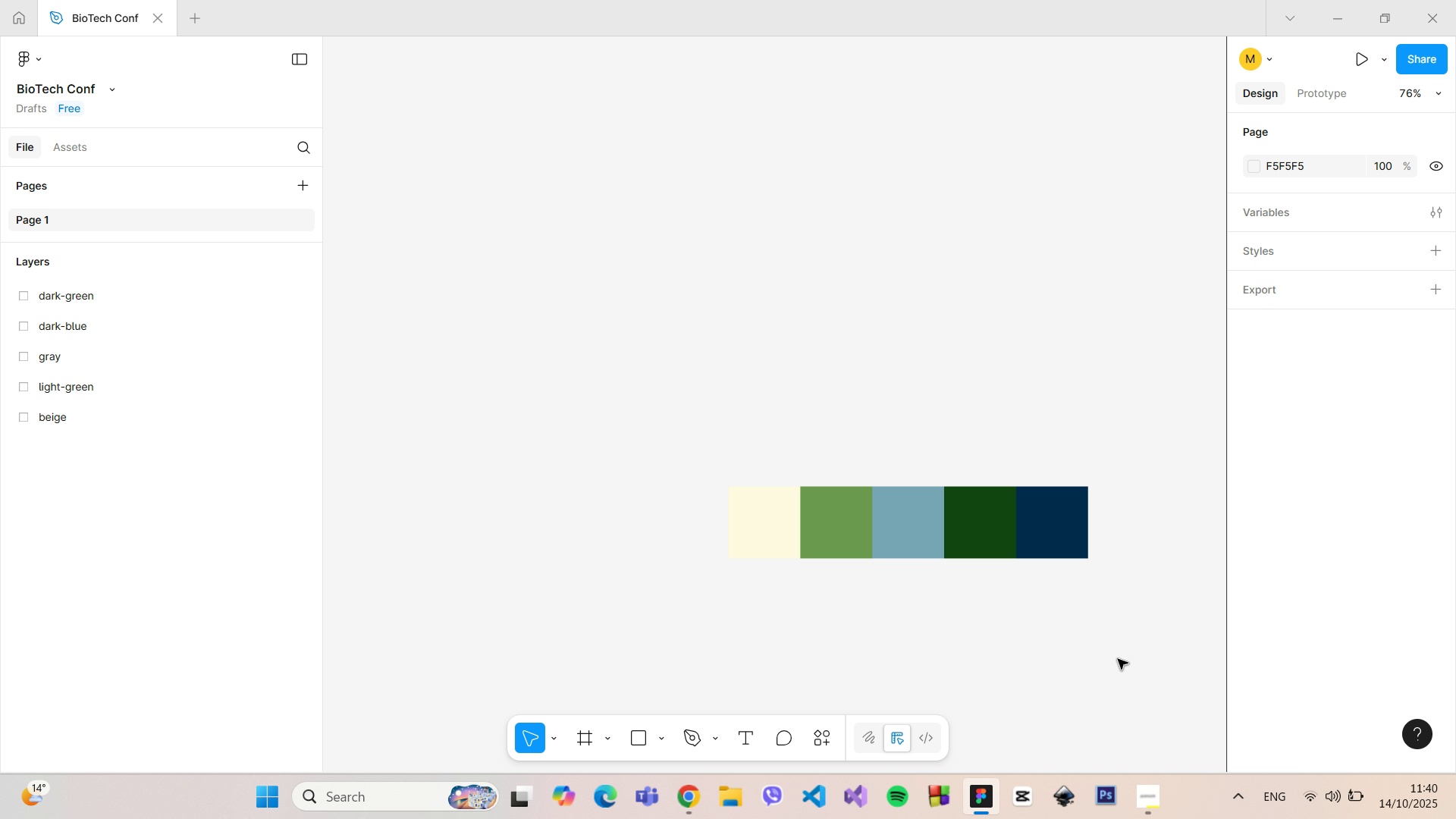 
scroll: coordinate [1093, 724], scroll_direction: up, amount: 6.0
 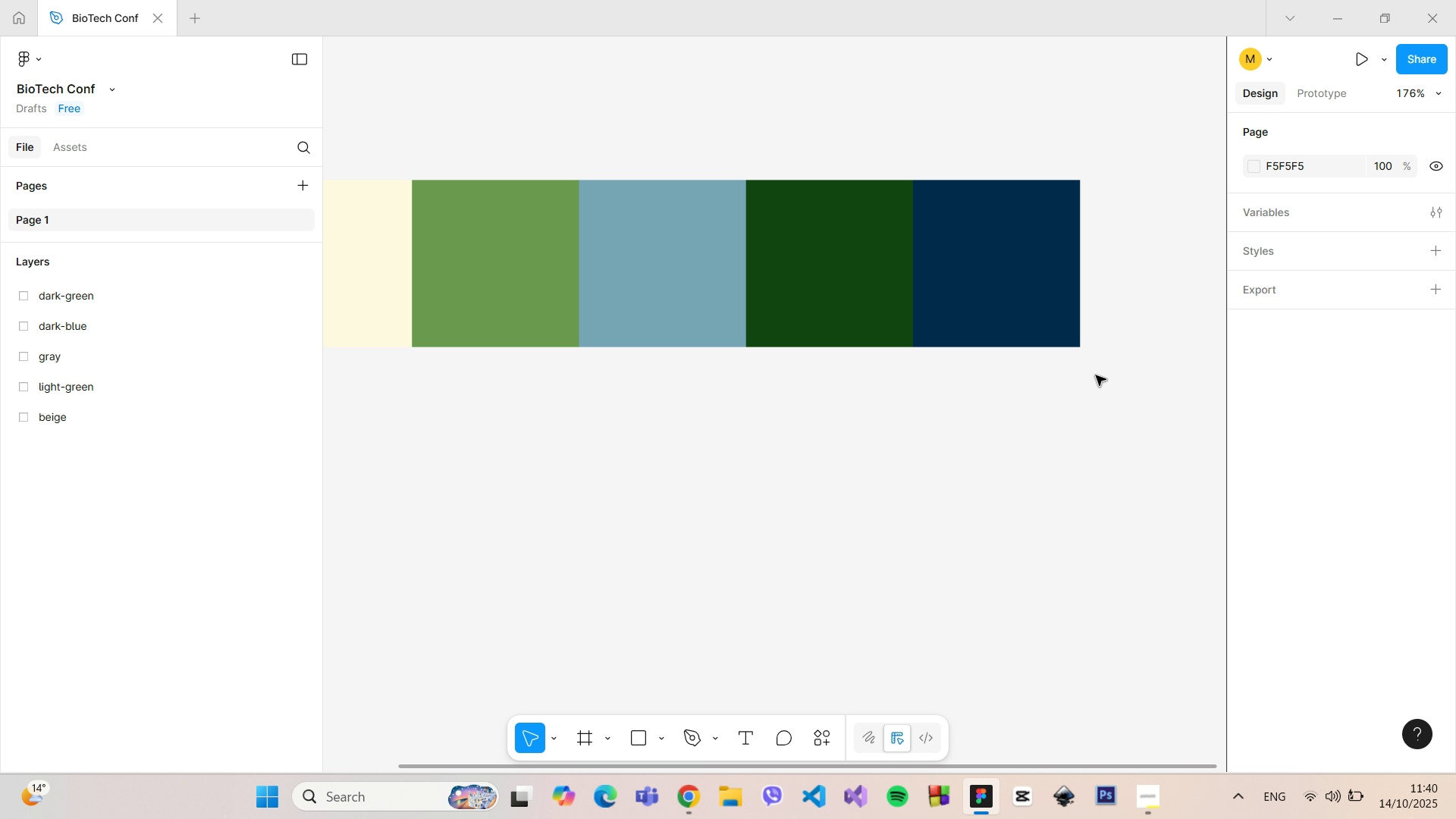 
left_click_drag(start_coordinate=[1124, 408], to_coordinate=[363, 154])
 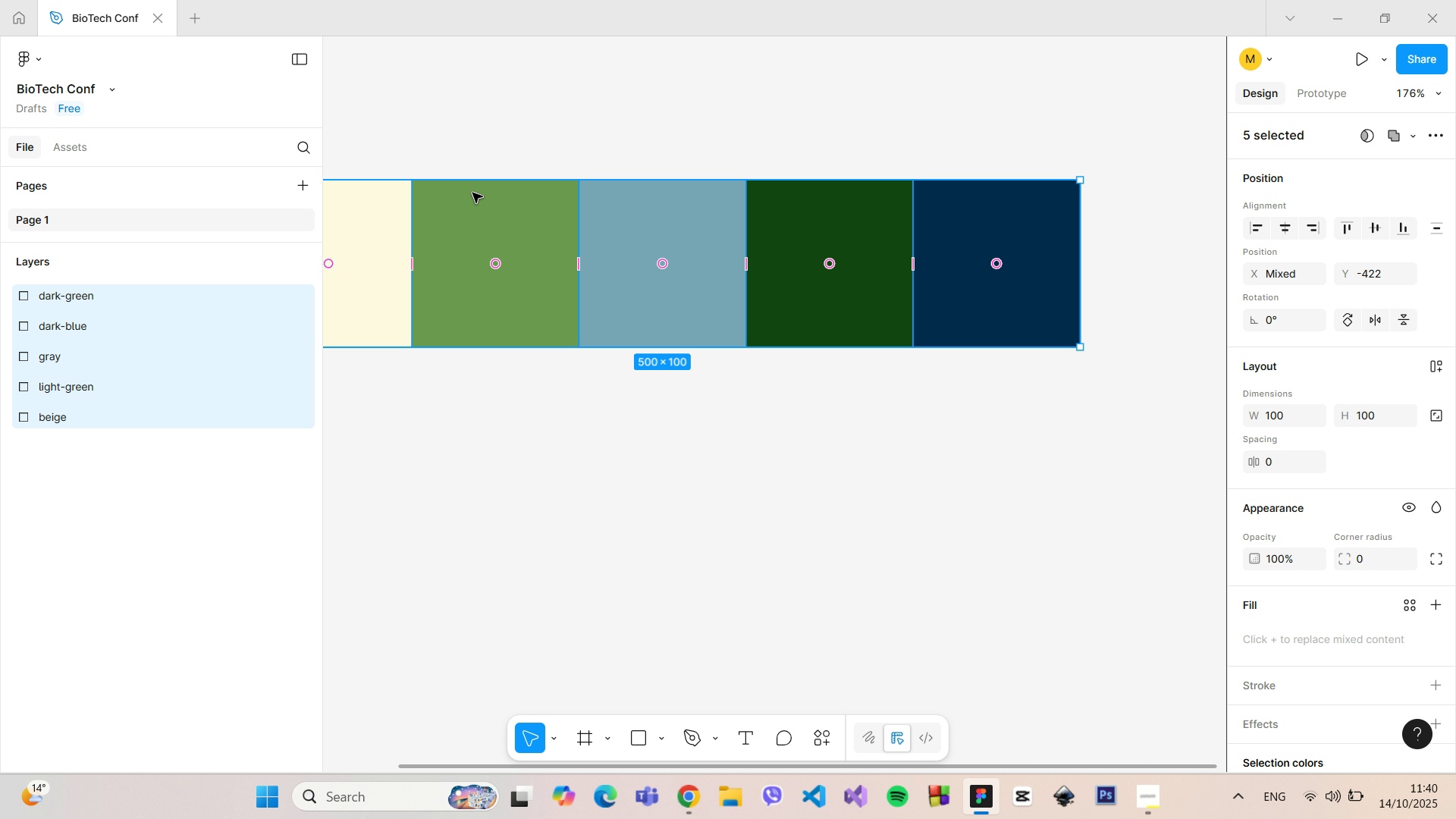 
right_click([472, 193])
 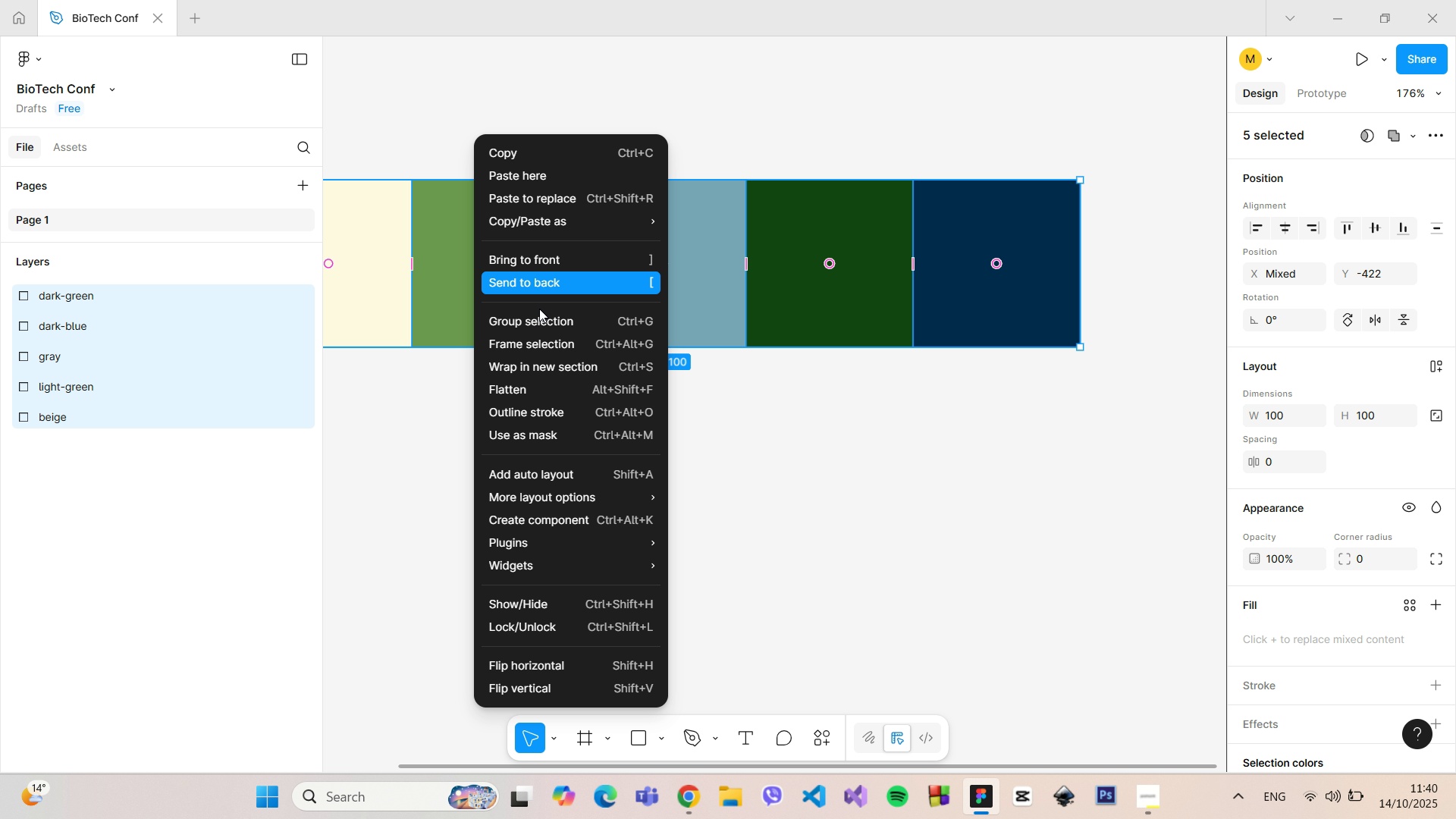 
left_click([535, 320])
 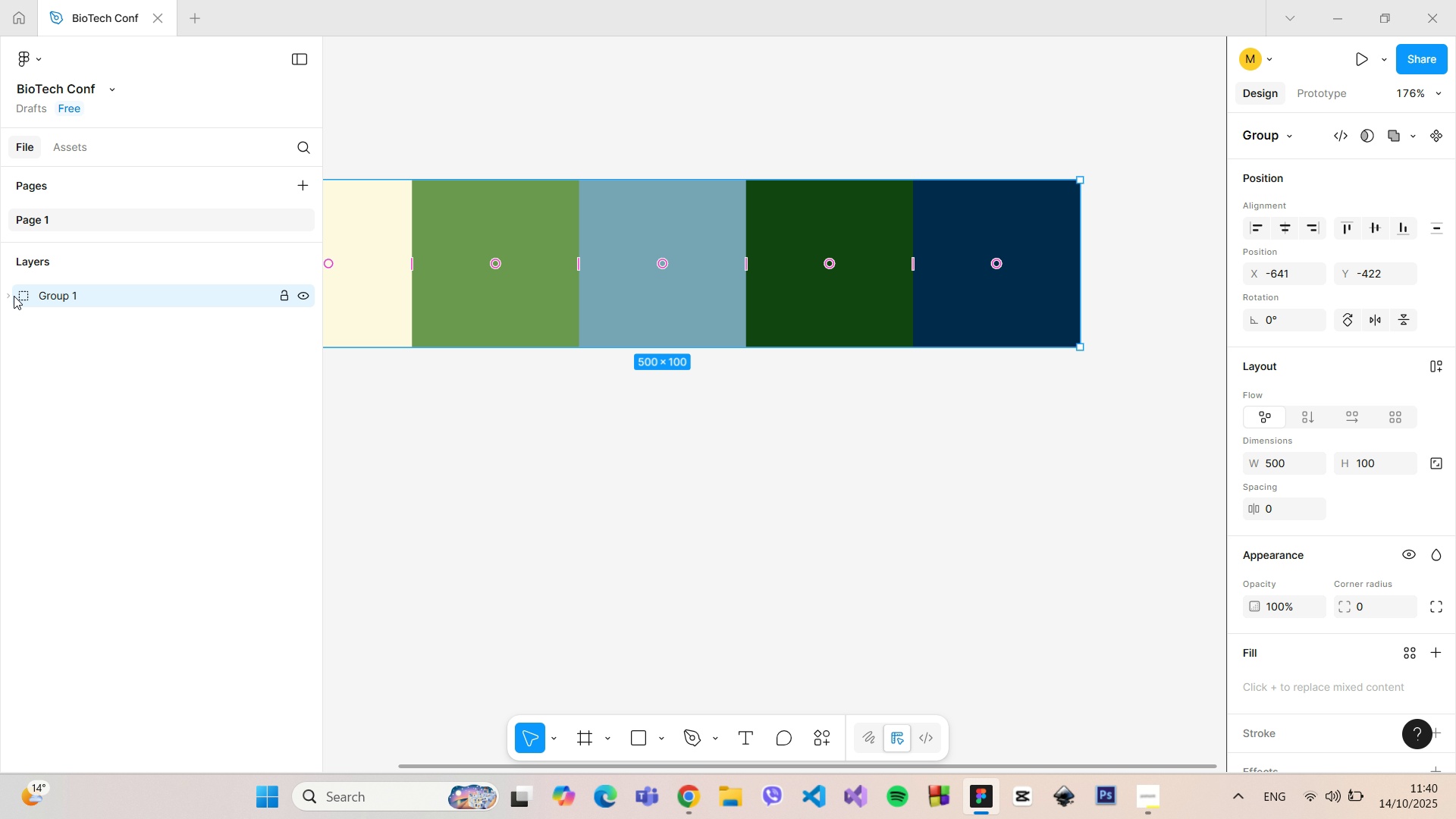 
double_click([49, 300])
 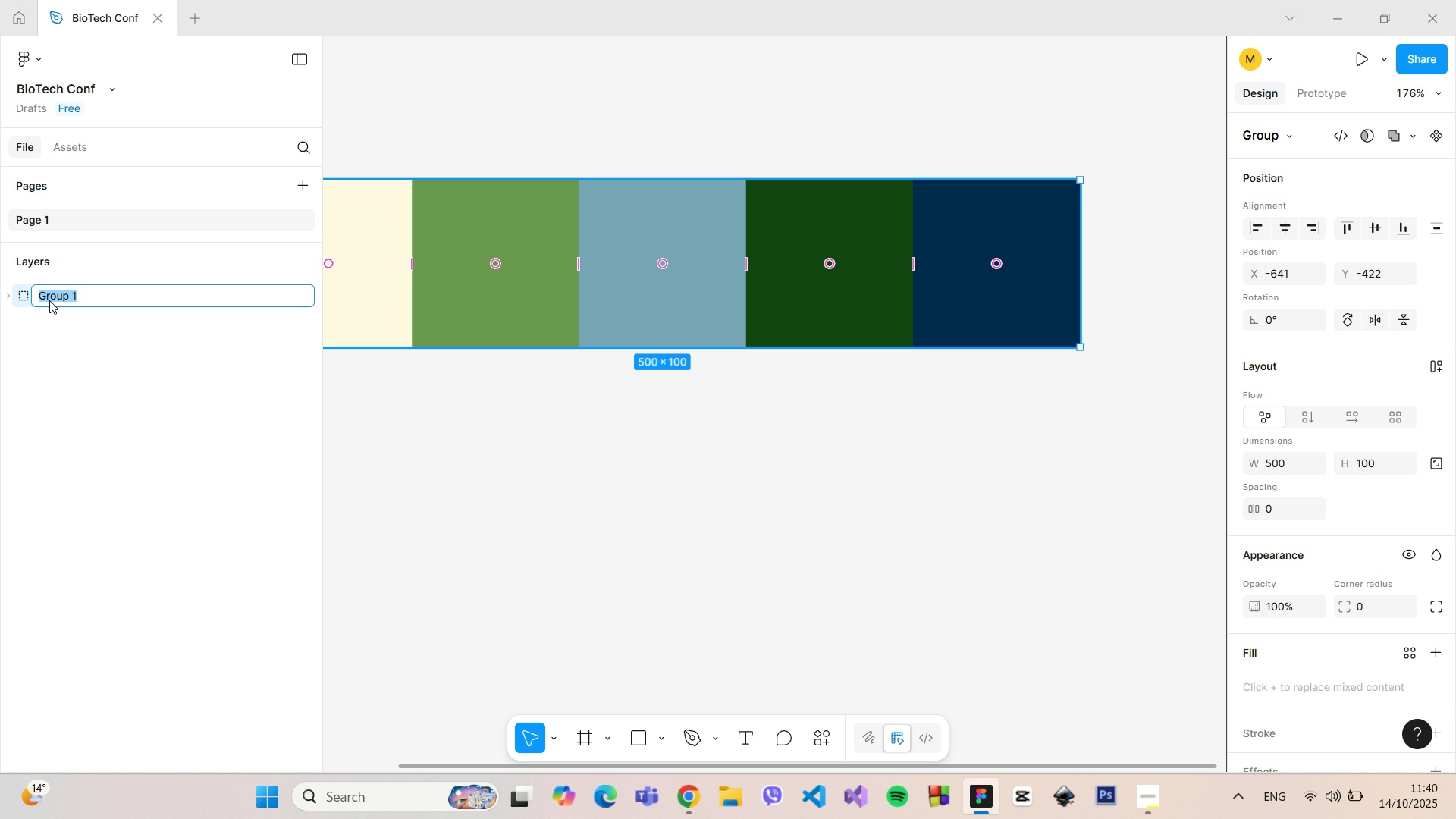 
triple_click([49, 300])
 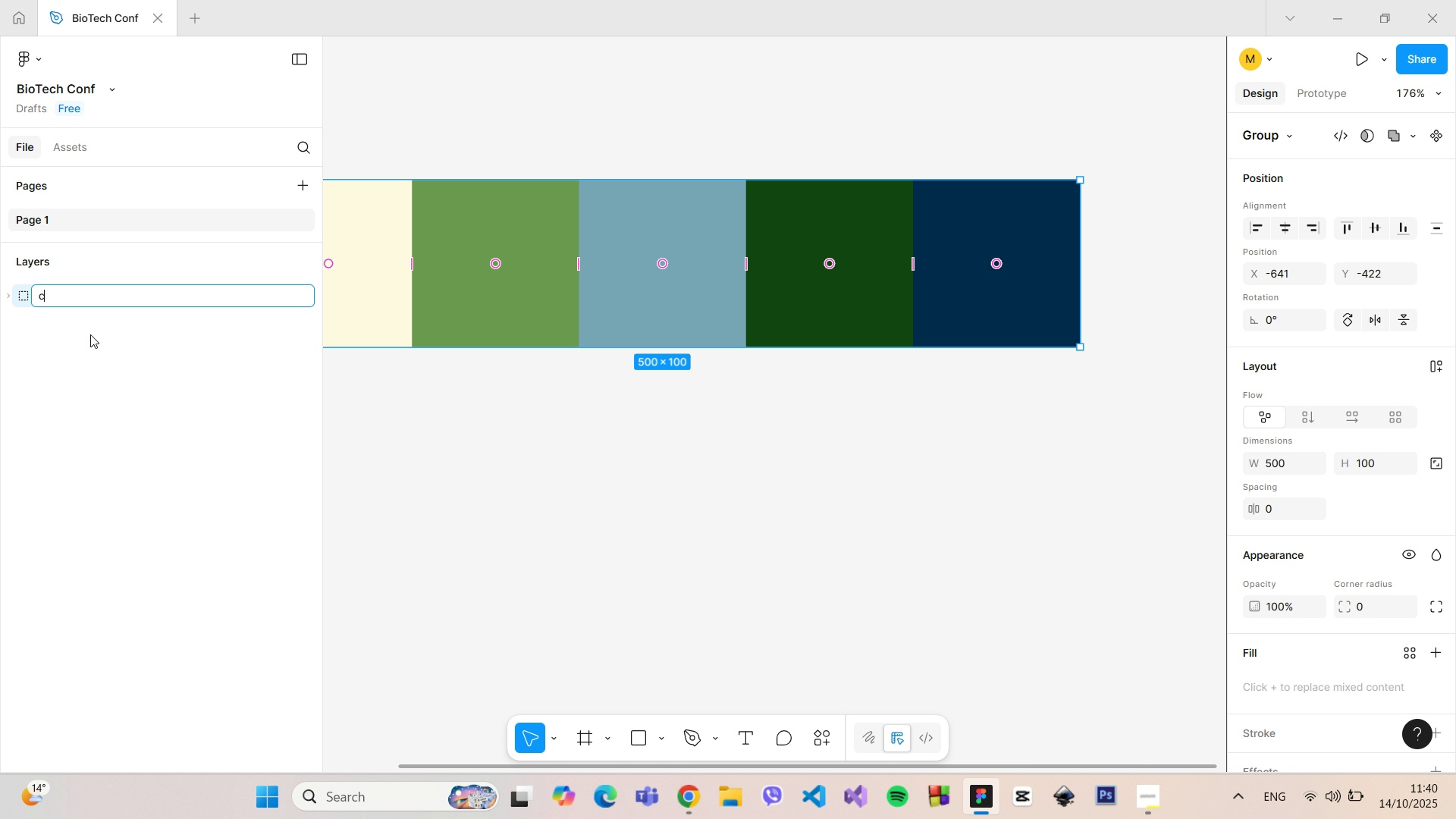 
type(color-scheme)
 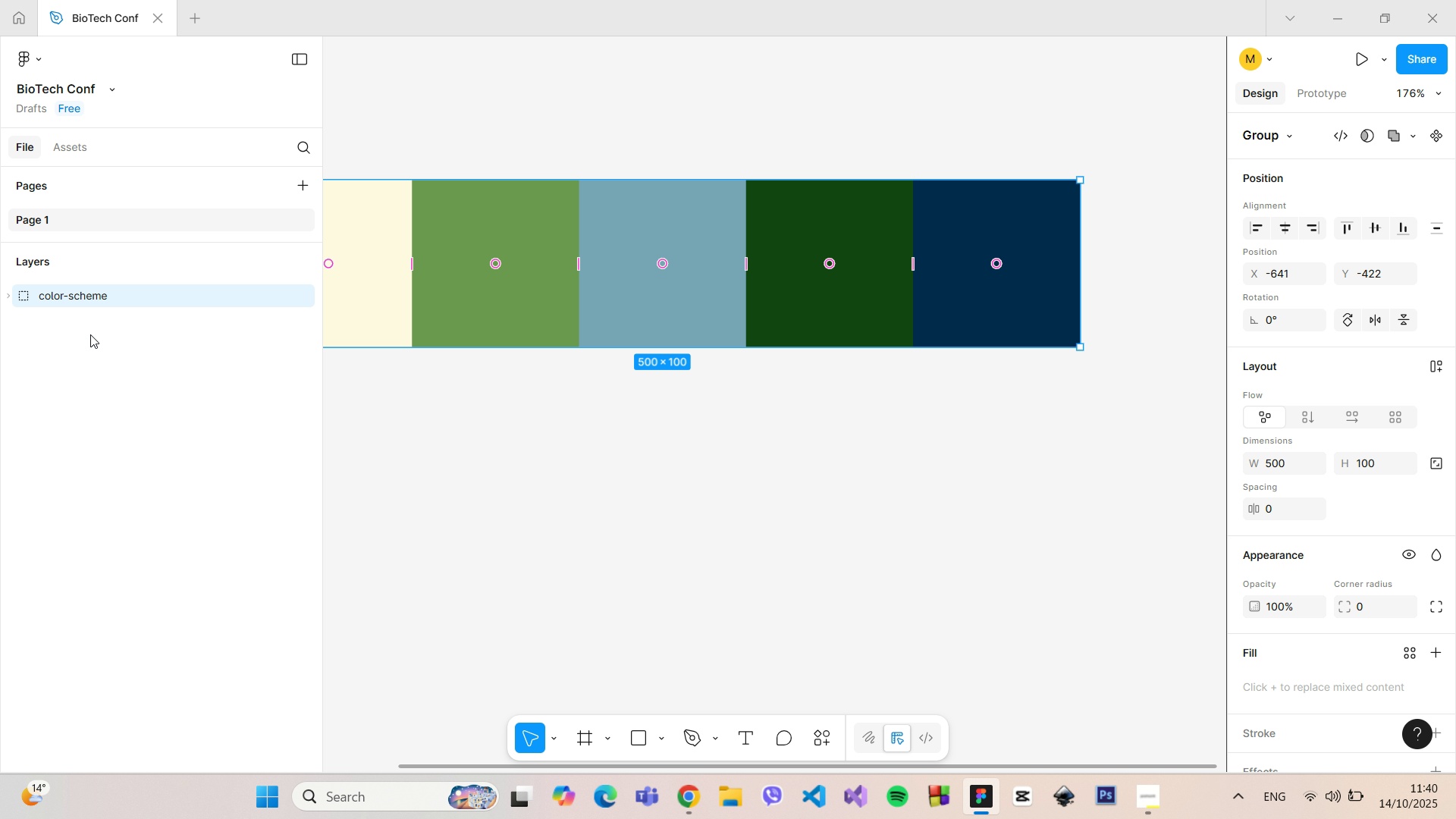 
key(Enter)
 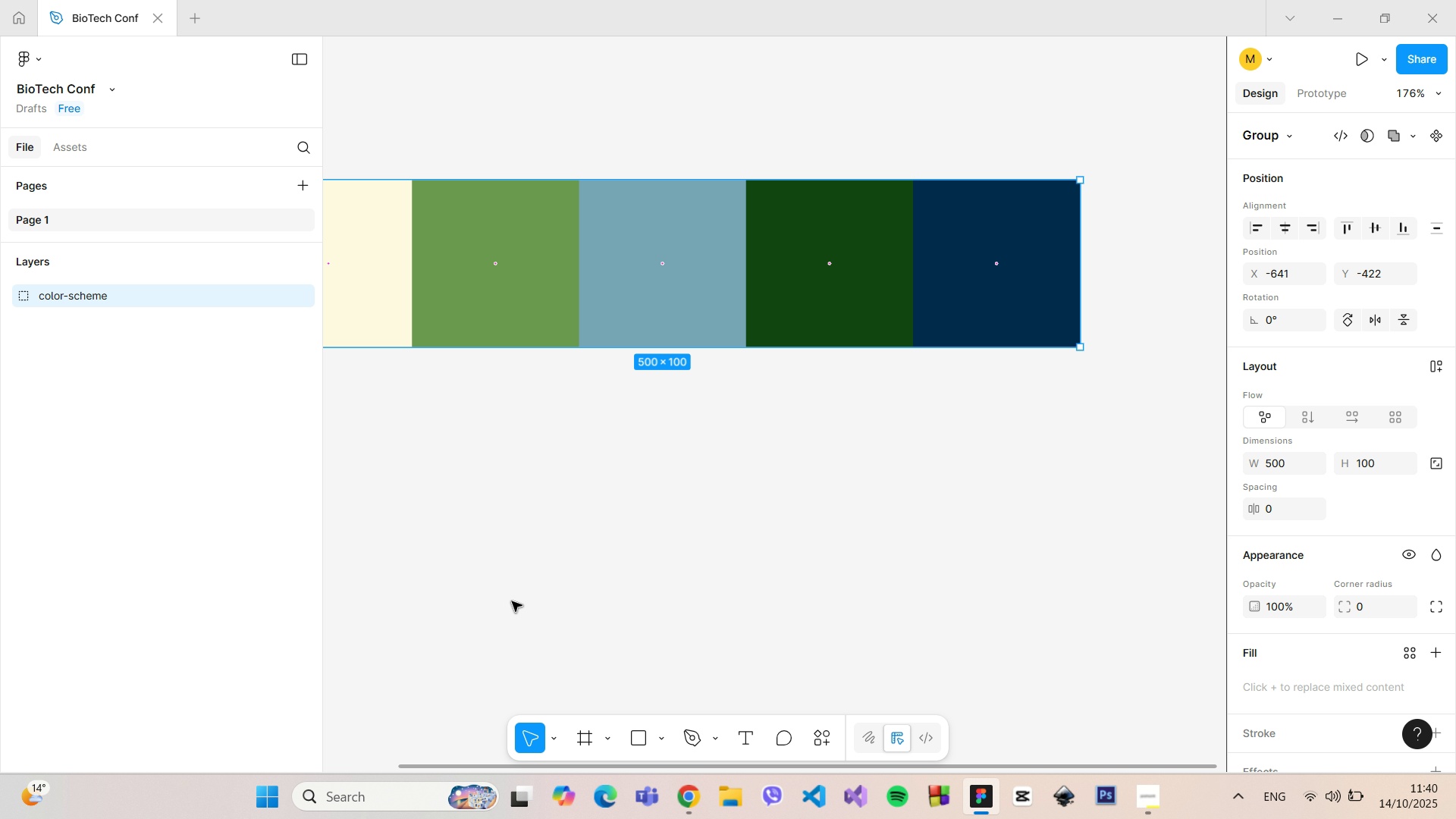 
hold_key(key=ControlLeft, duration=0.54)
scroll: coordinate [497, 583], scroll_direction: down, amount: 3.0
 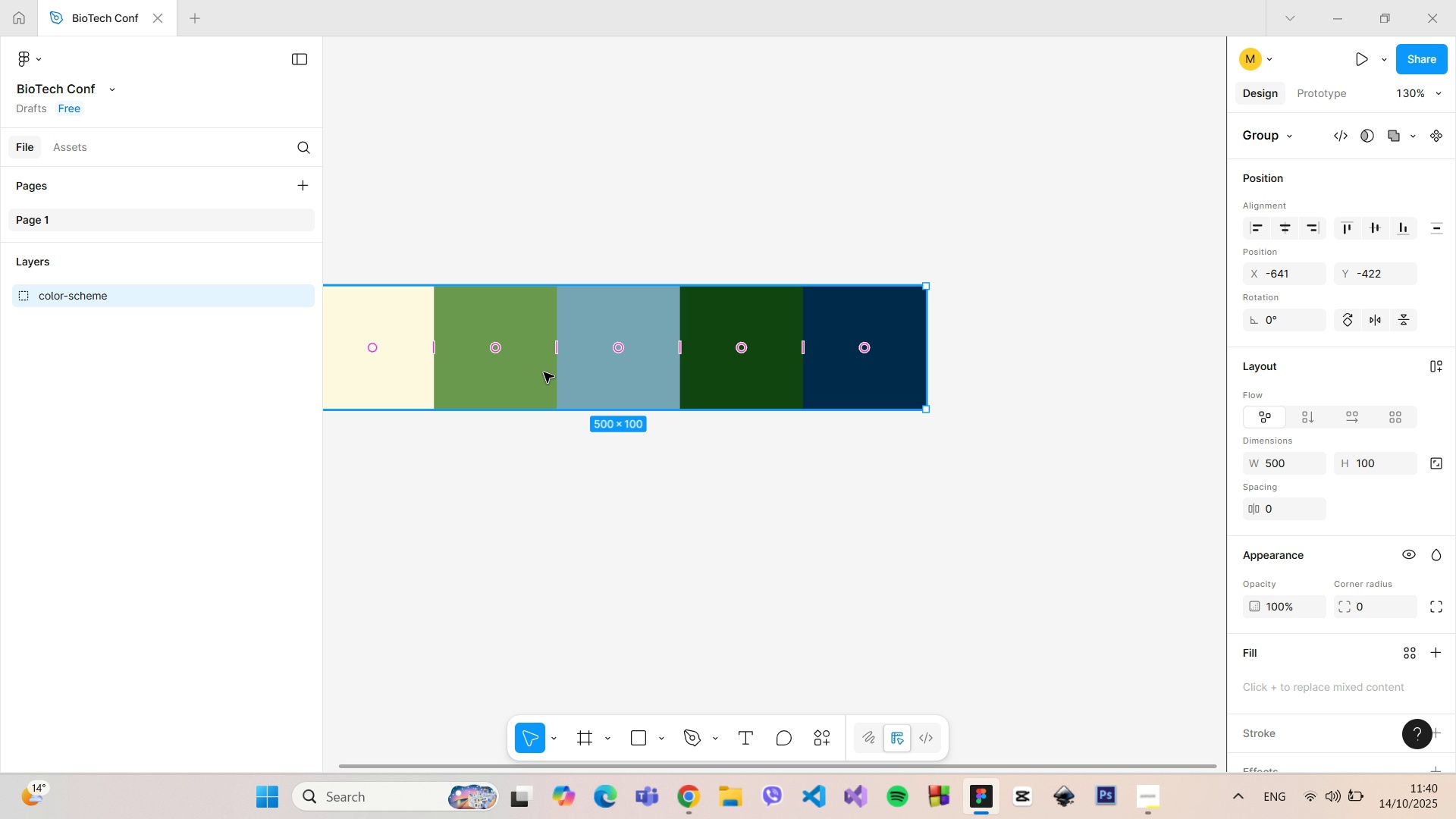 
left_click_drag(start_coordinate=[533, 372], to_coordinate=[688, 220])
 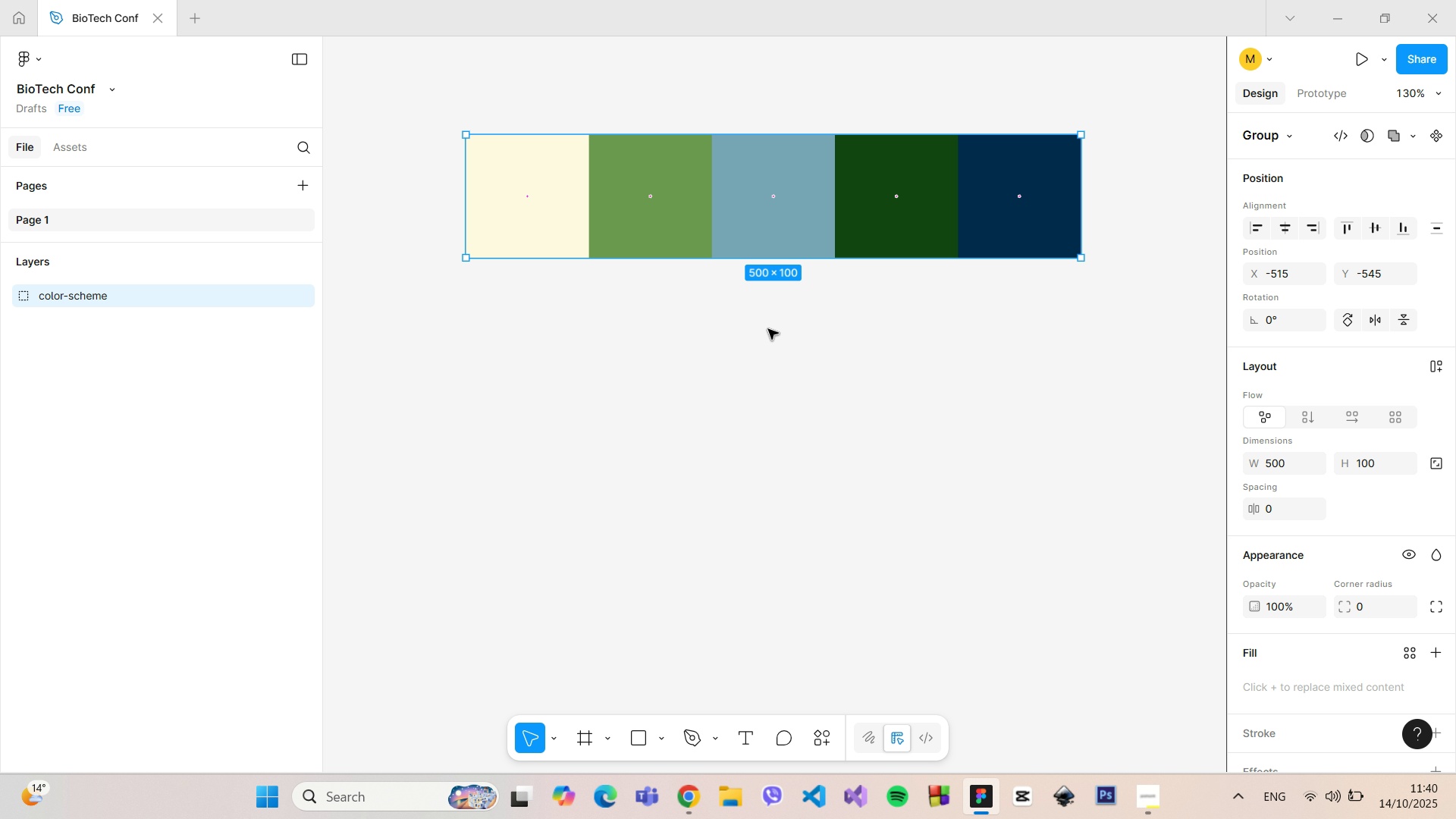 
left_click([768, 329])
 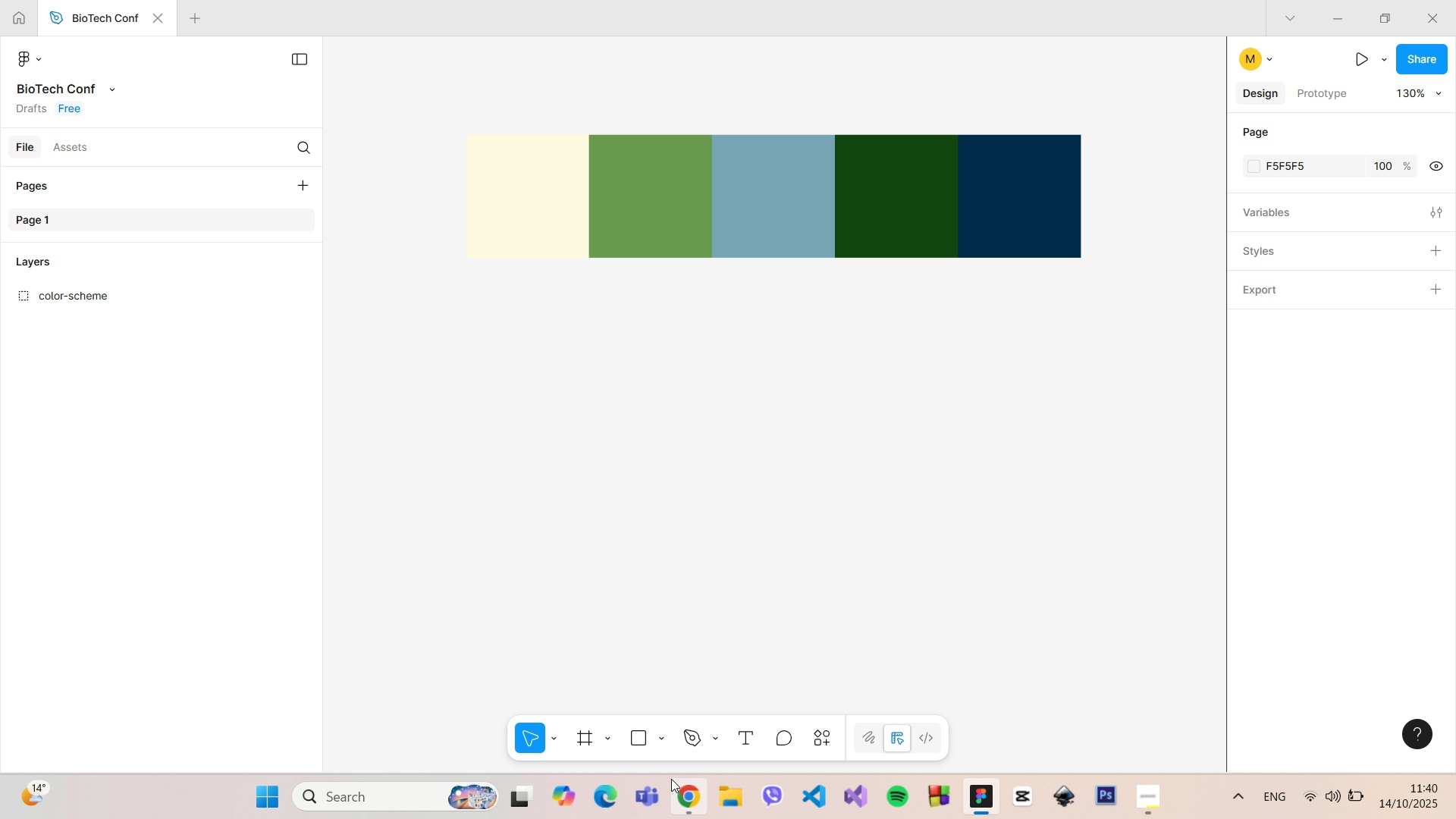 
left_click([756, 734])
 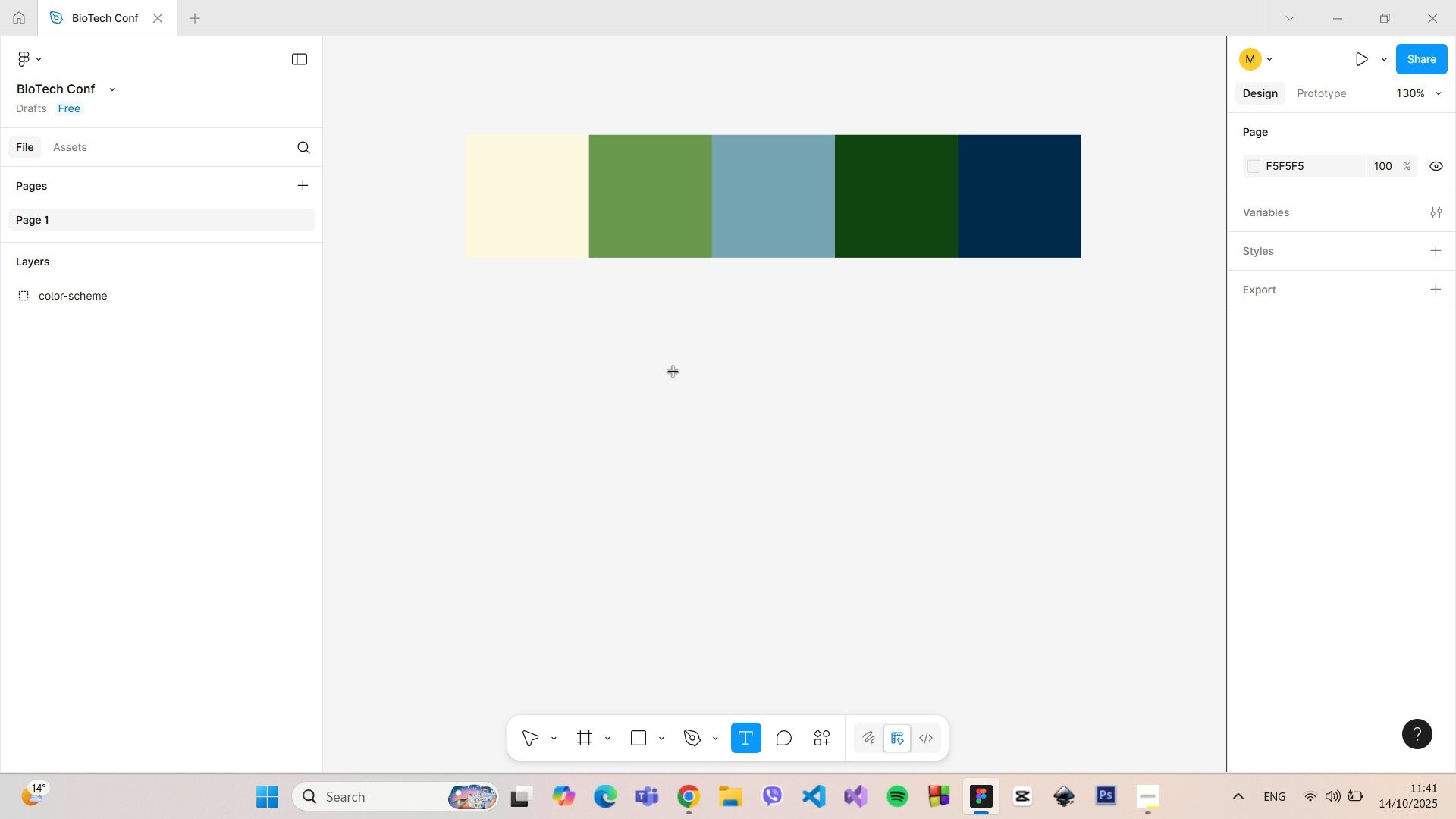 
left_click([673, 372])
 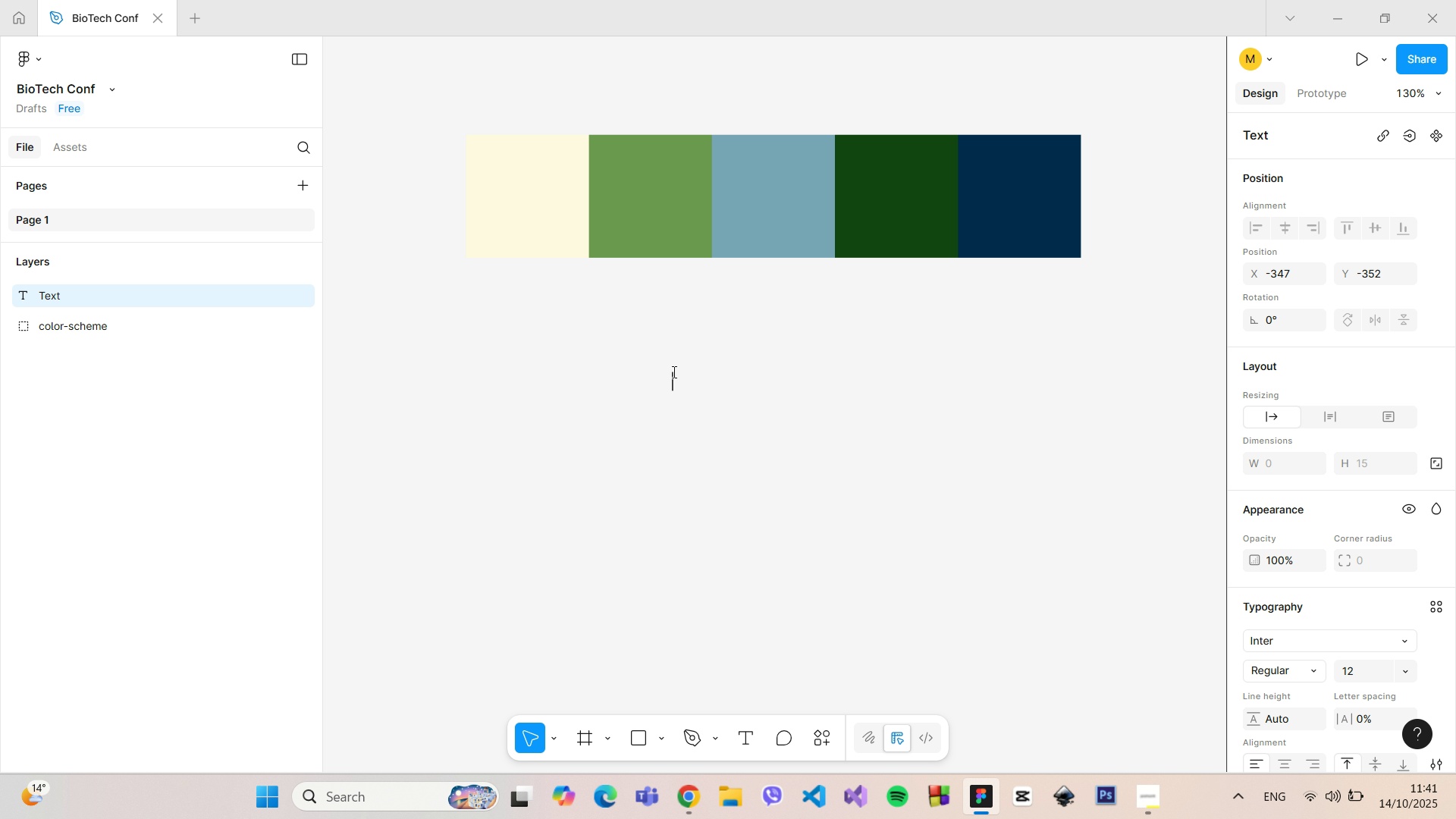 
type(Main font)
 